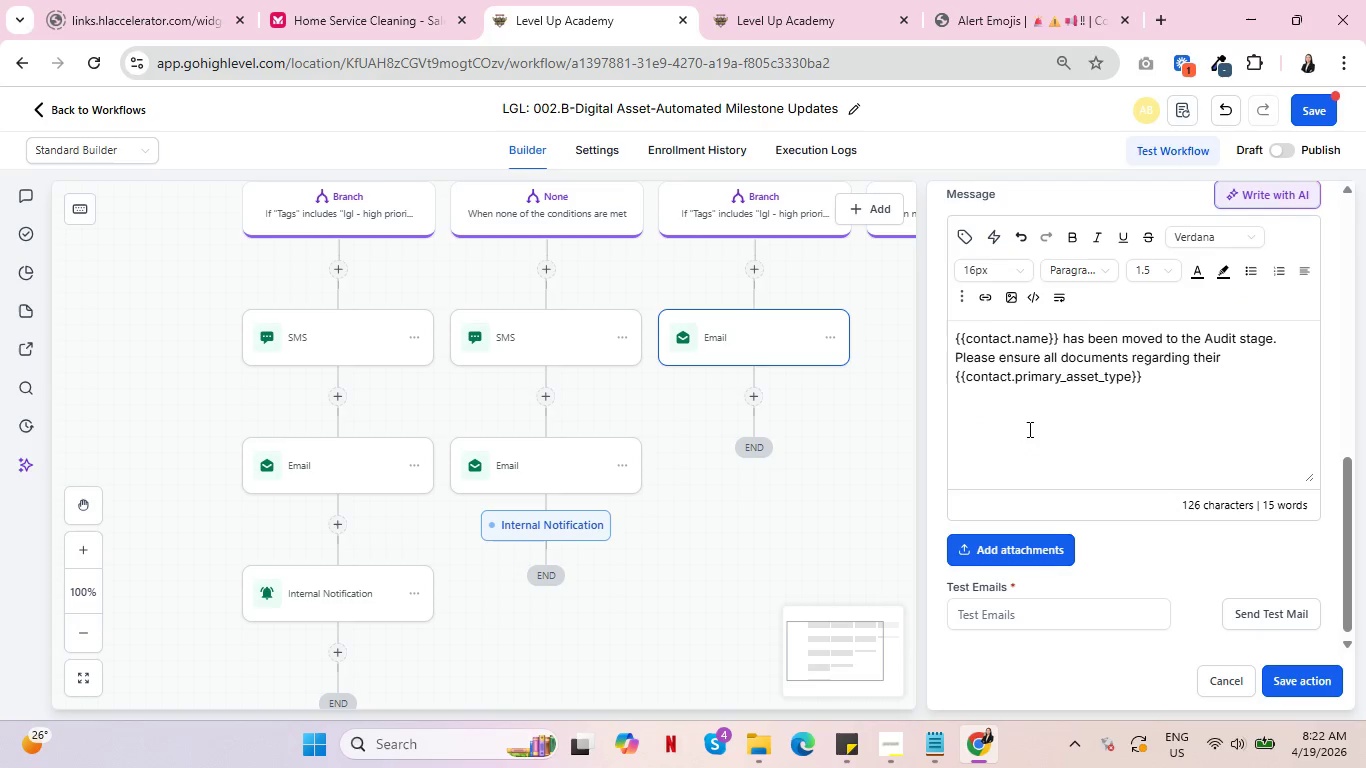 
type( are uploadedd)
key(Backspace)
type( to the contacts)
key(Backspace)
type( file today.)
 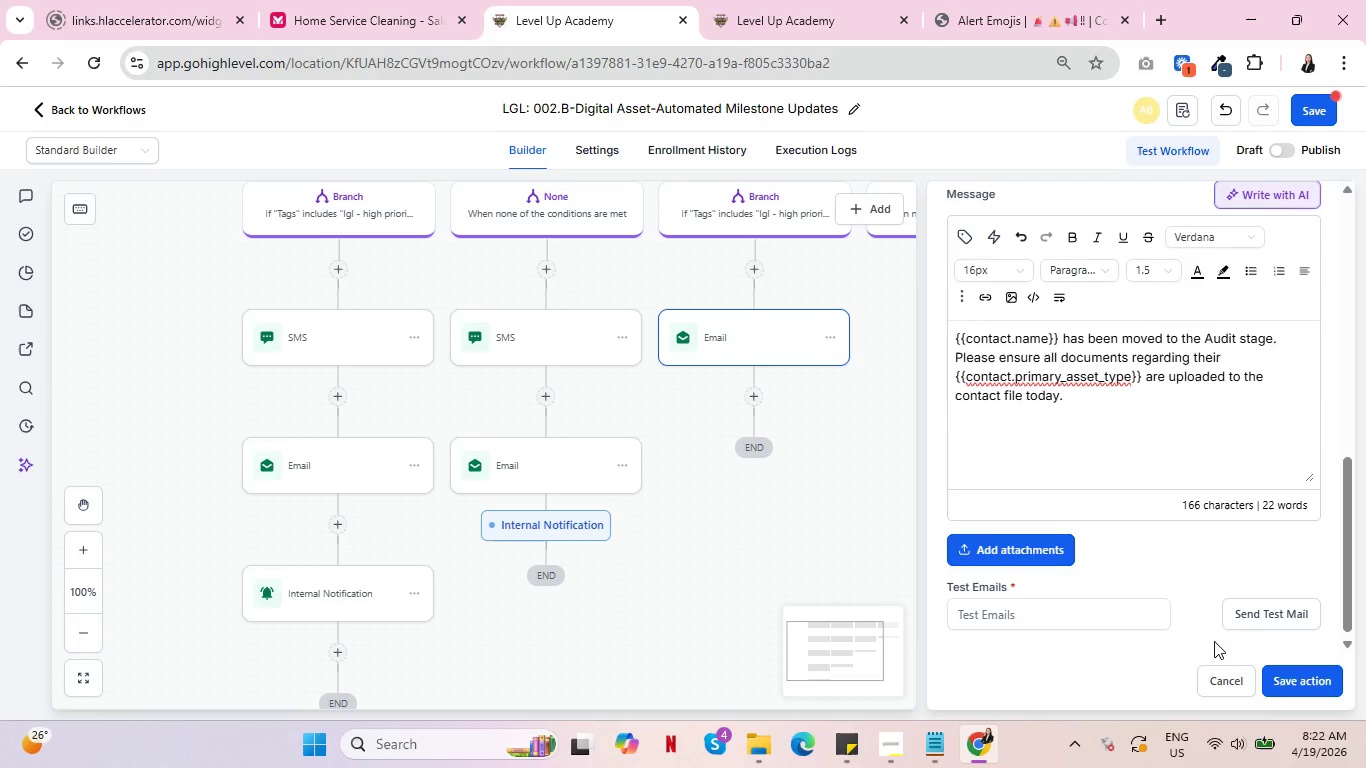 
left_click([1291, 683])
 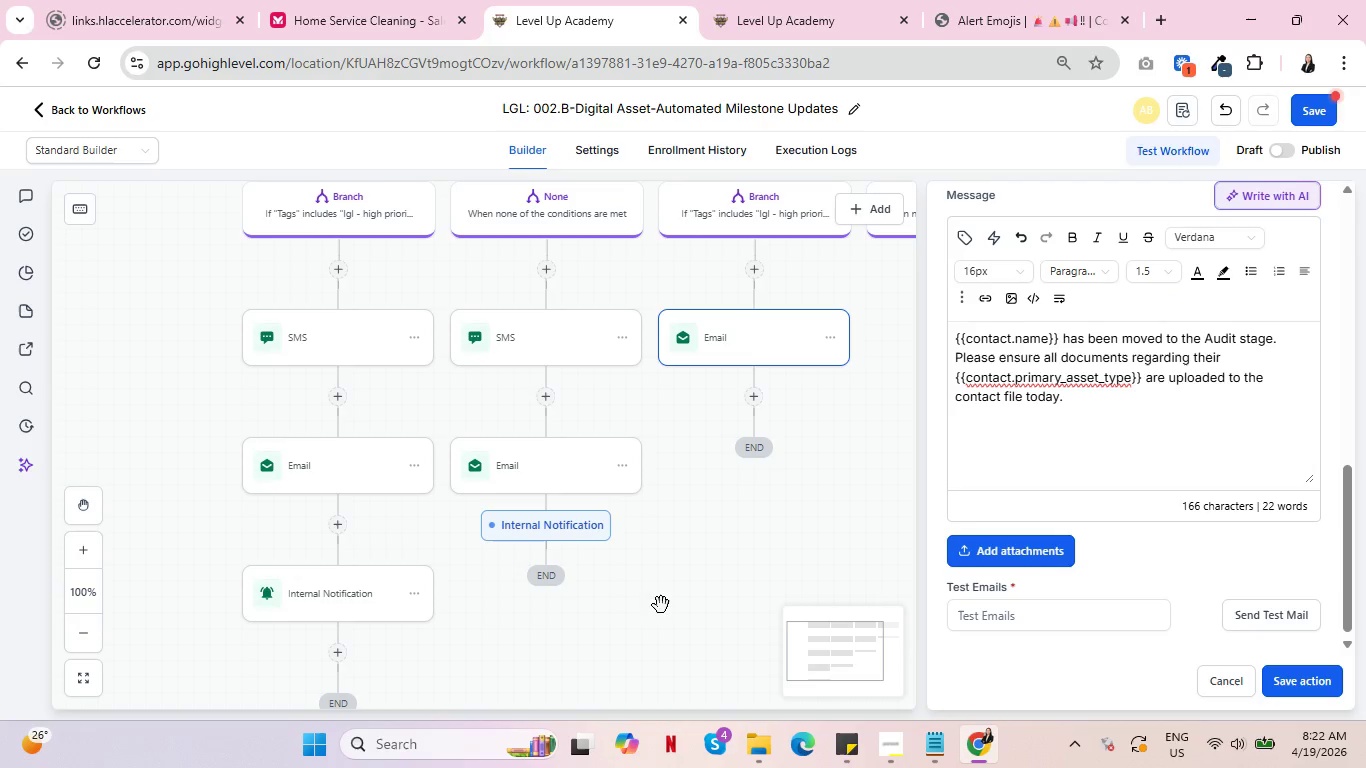 
scroll: coordinate [1218, 480], scroll_direction: up, amount: 3.0
 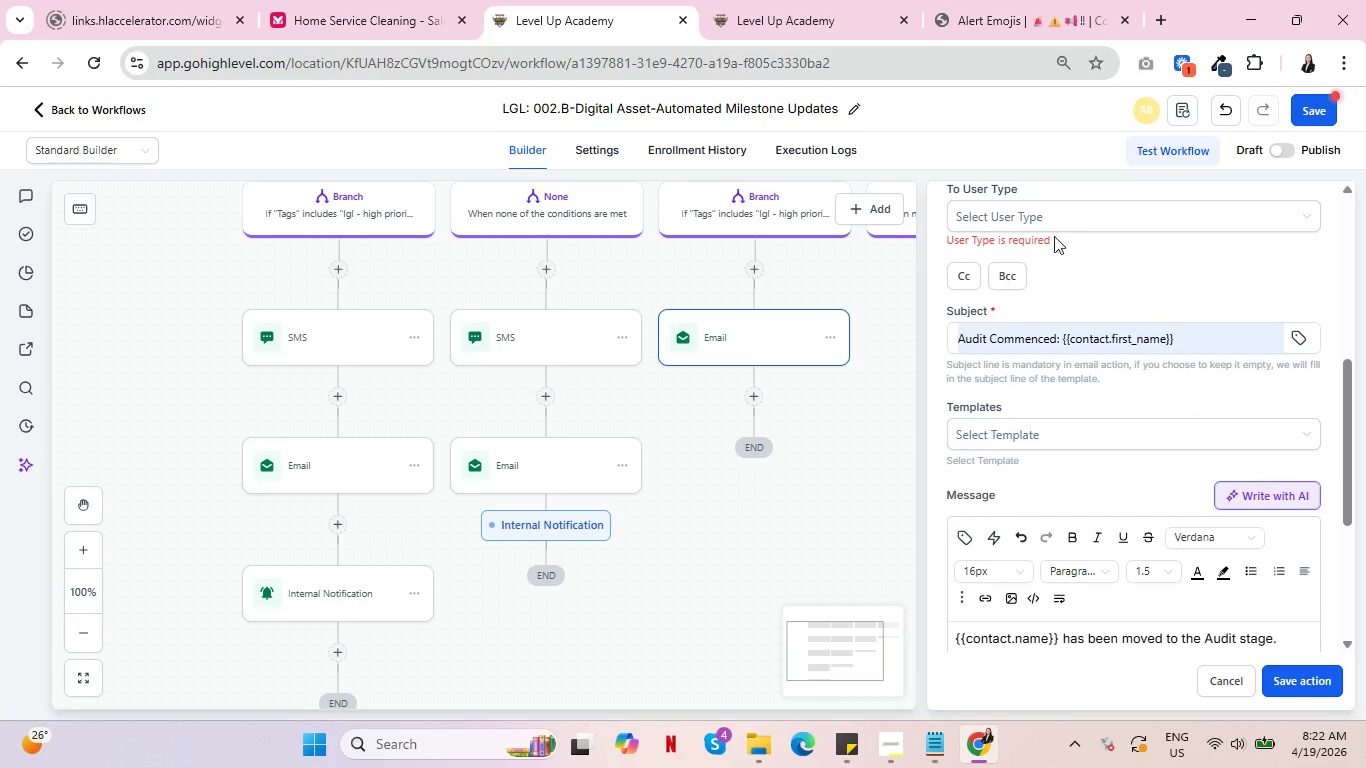 
left_click([1066, 208])
 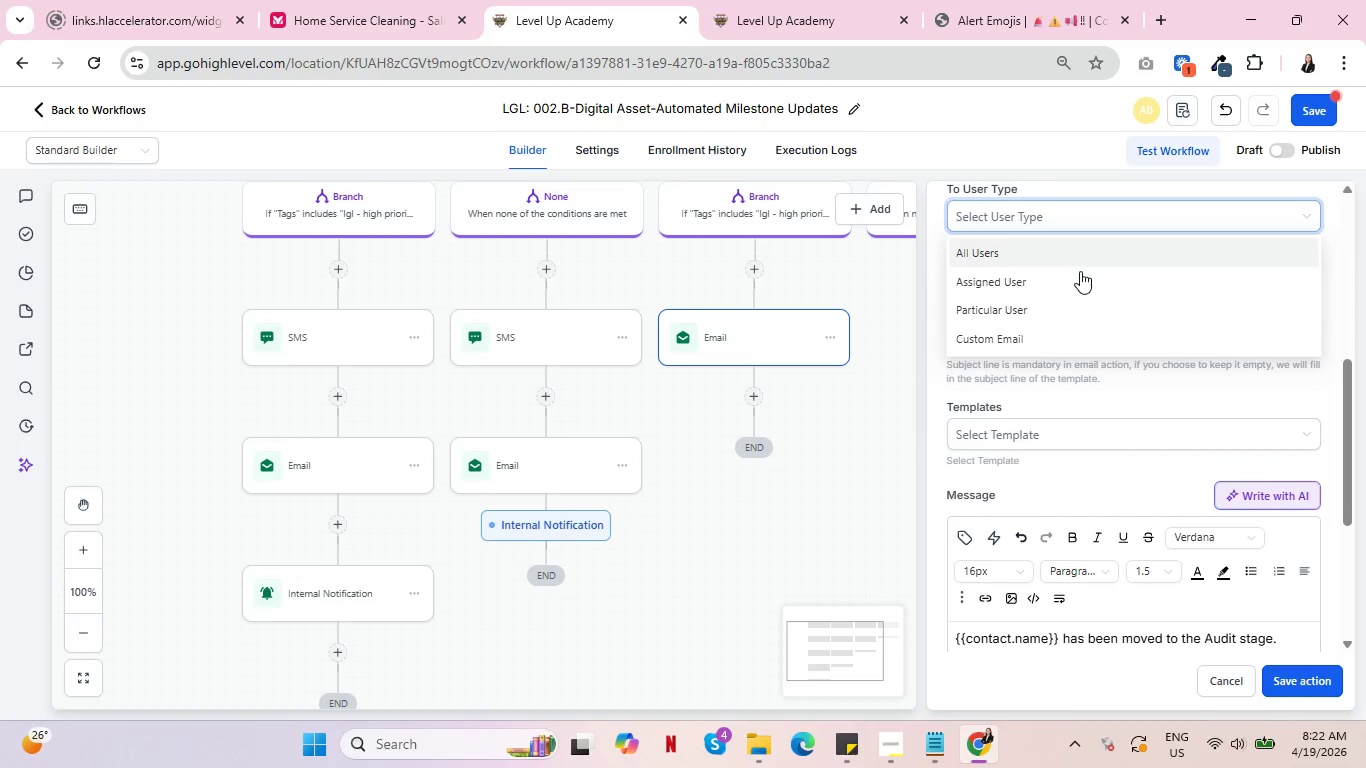 
left_click([1082, 276])
 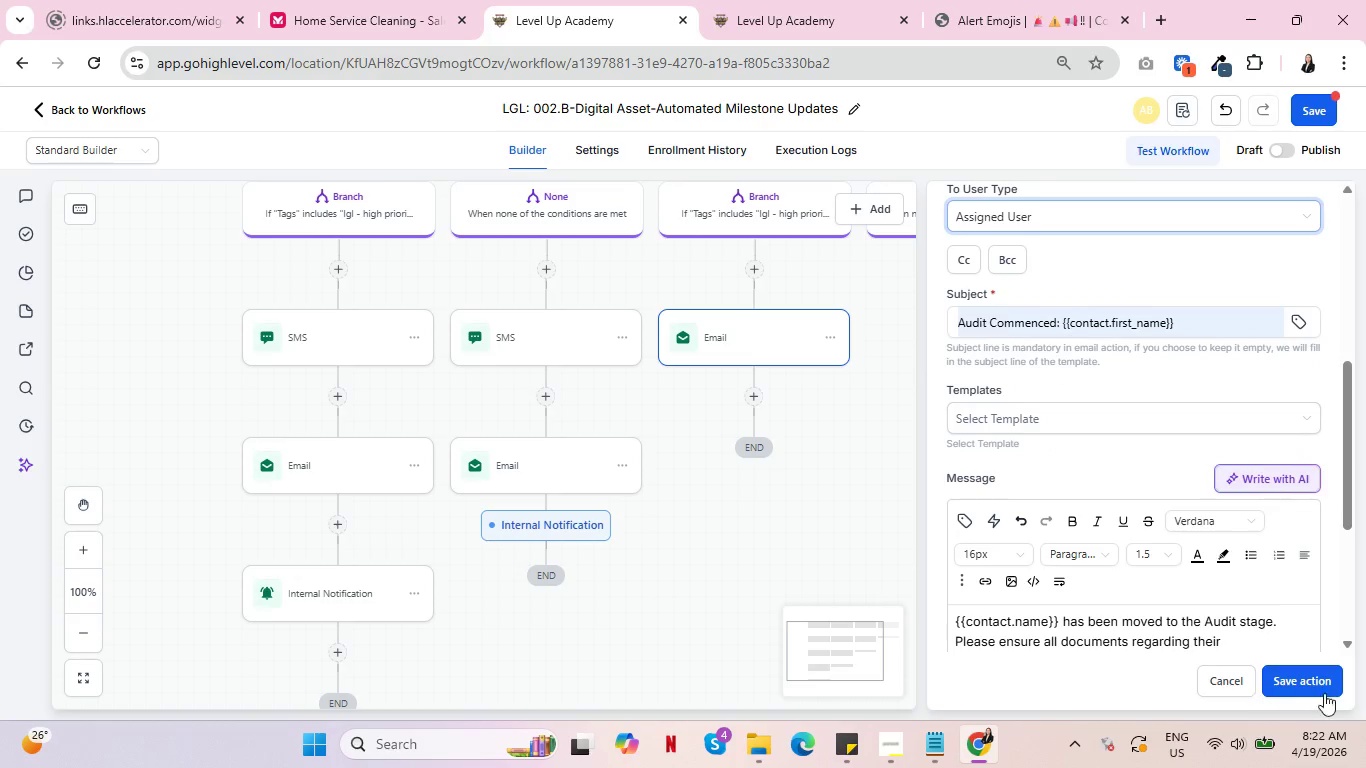 
left_click([1323, 684])
 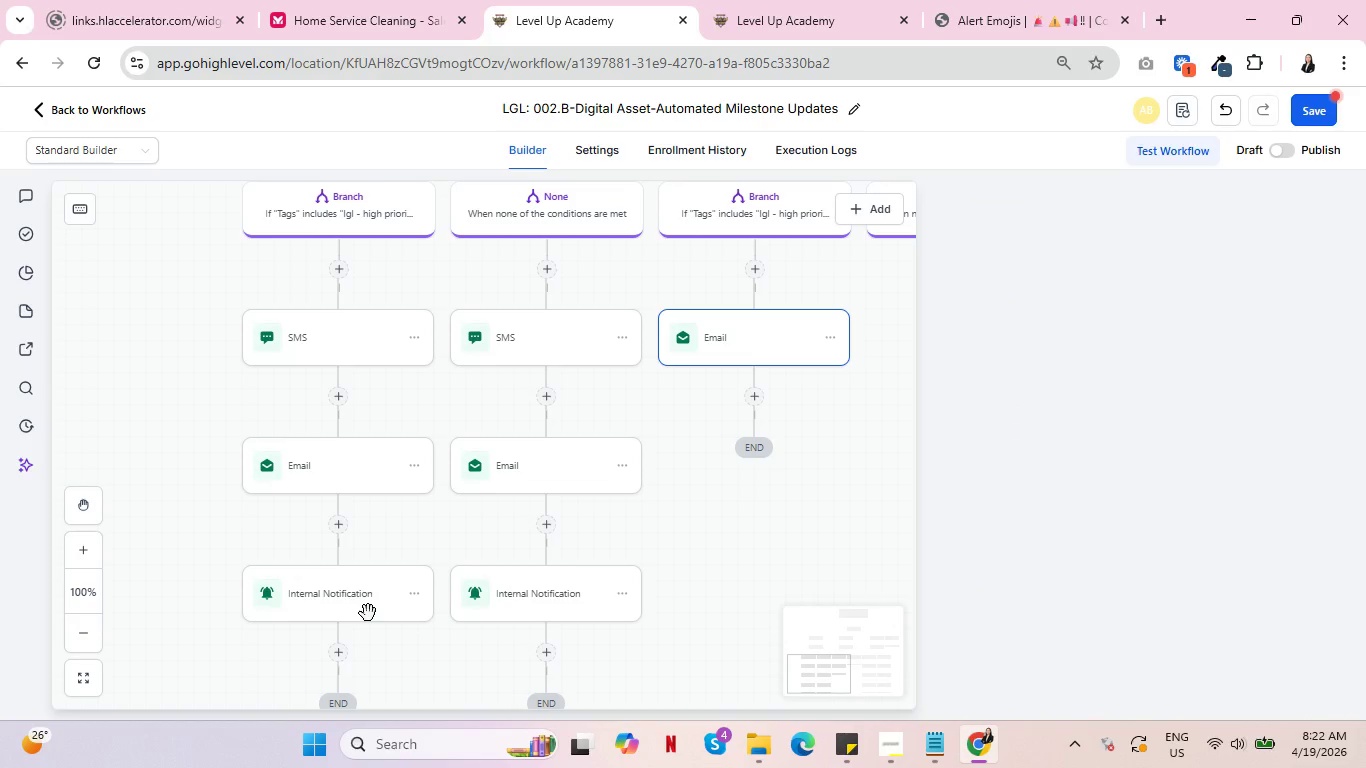 
left_click([354, 604])
 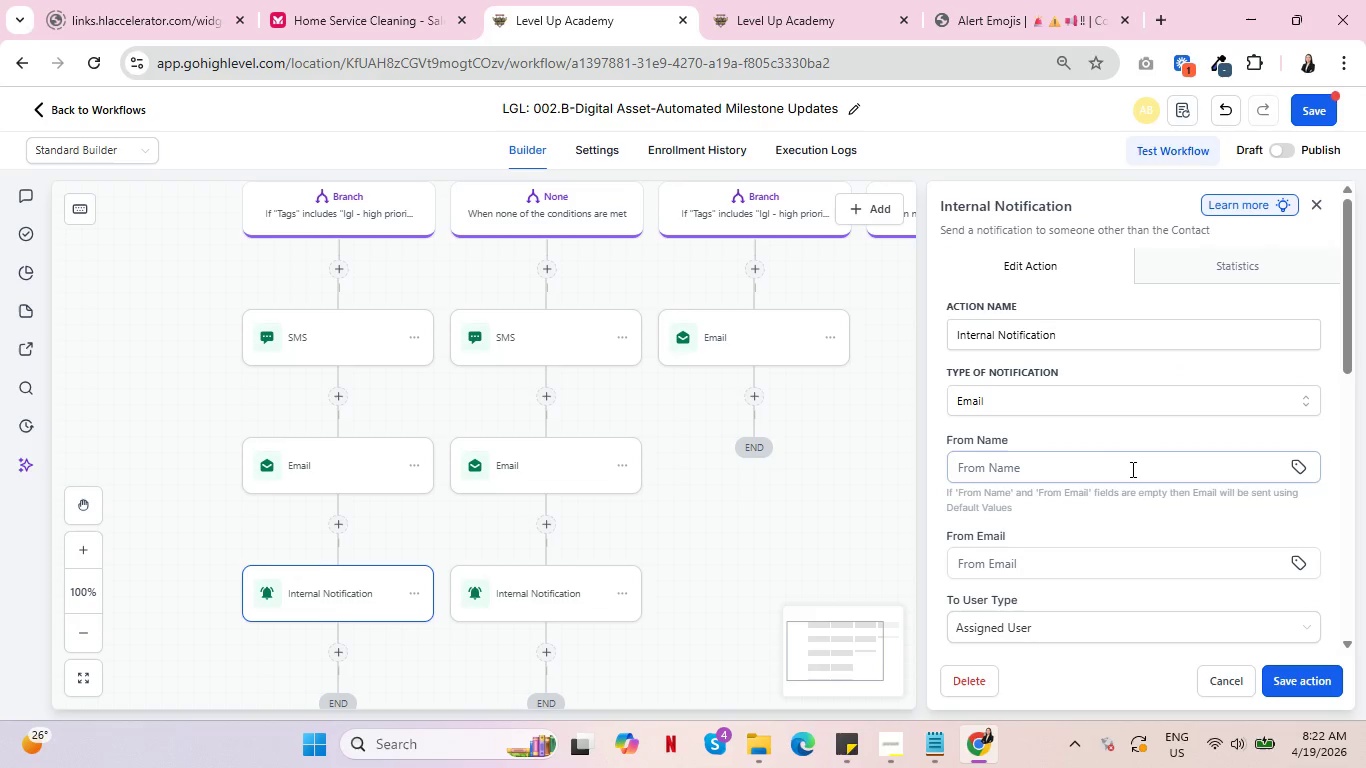 
scroll: coordinate [1150, 501], scroll_direction: down, amount: 6.0
 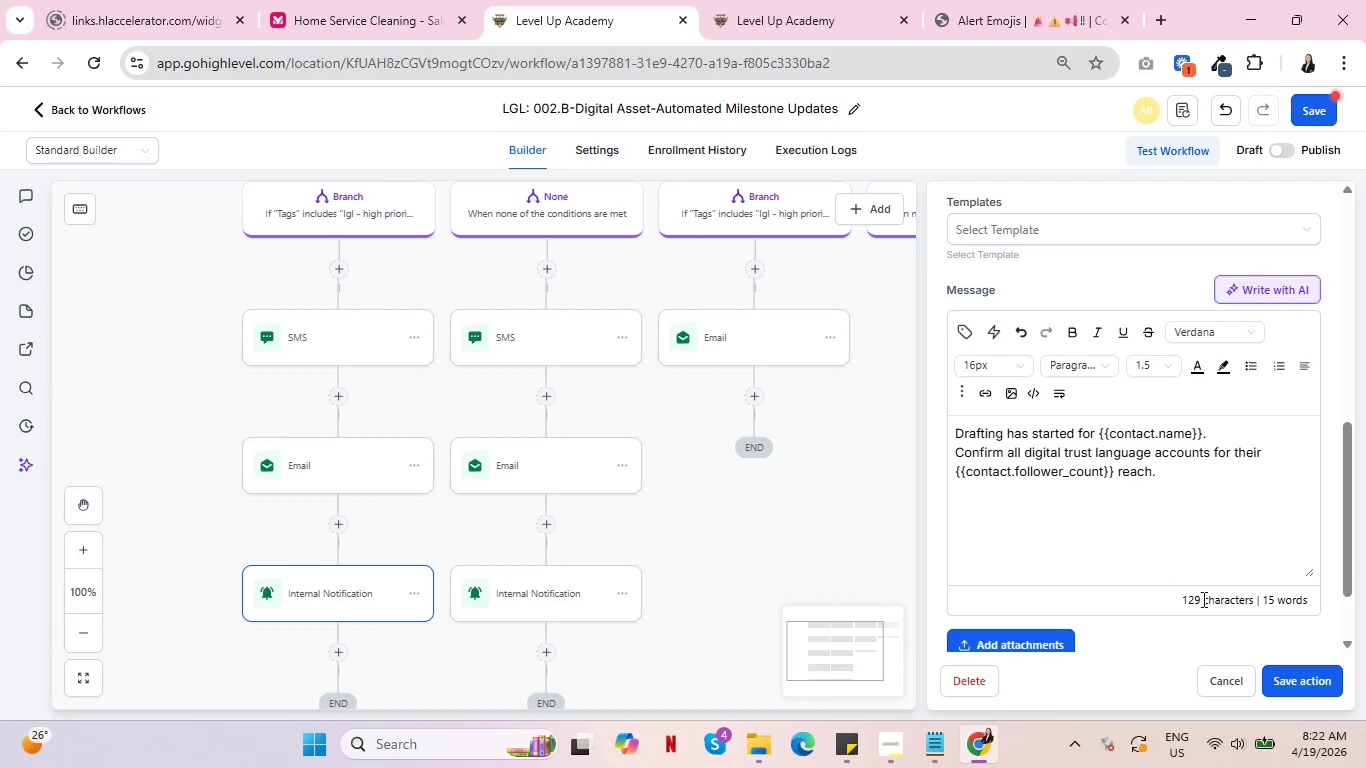 
left_click([1309, 682])
 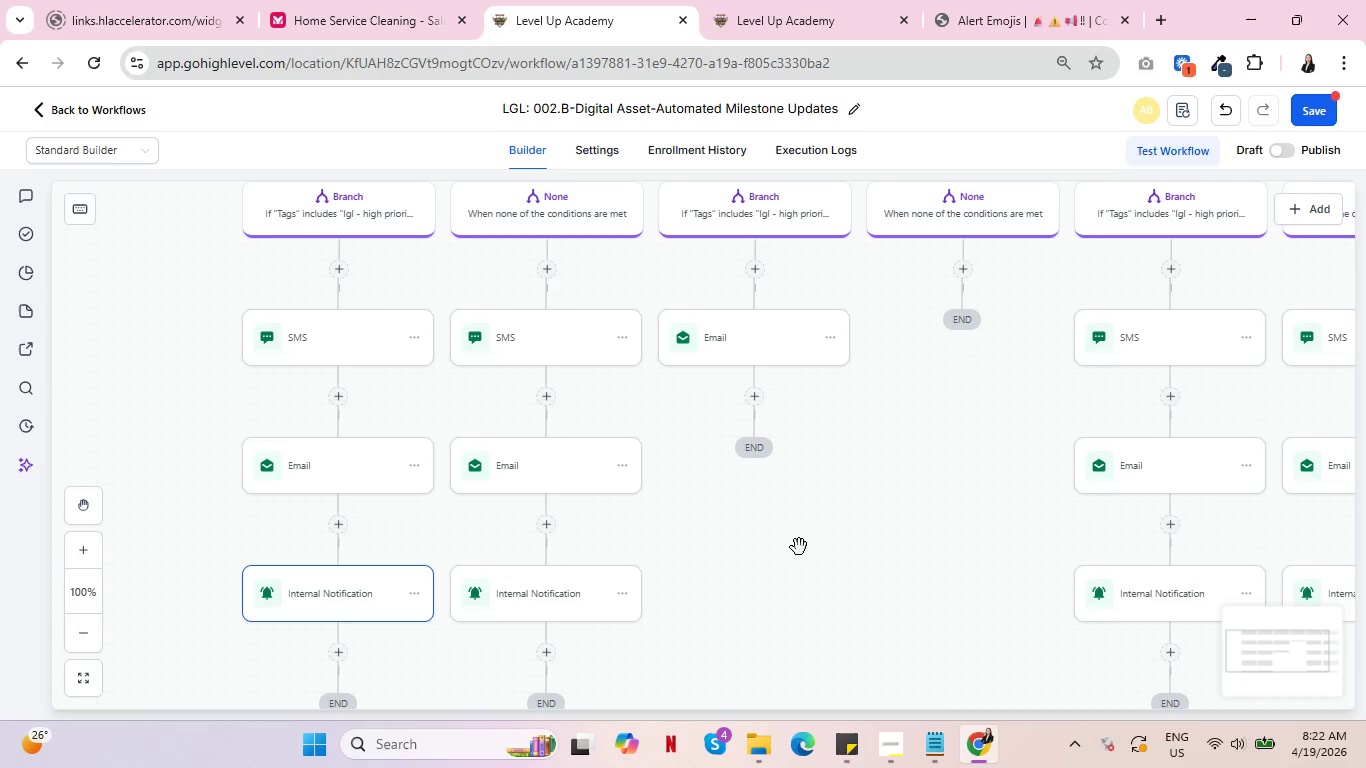 
scroll: coordinate [861, 532], scroll_direction: up, amount: 5.0
 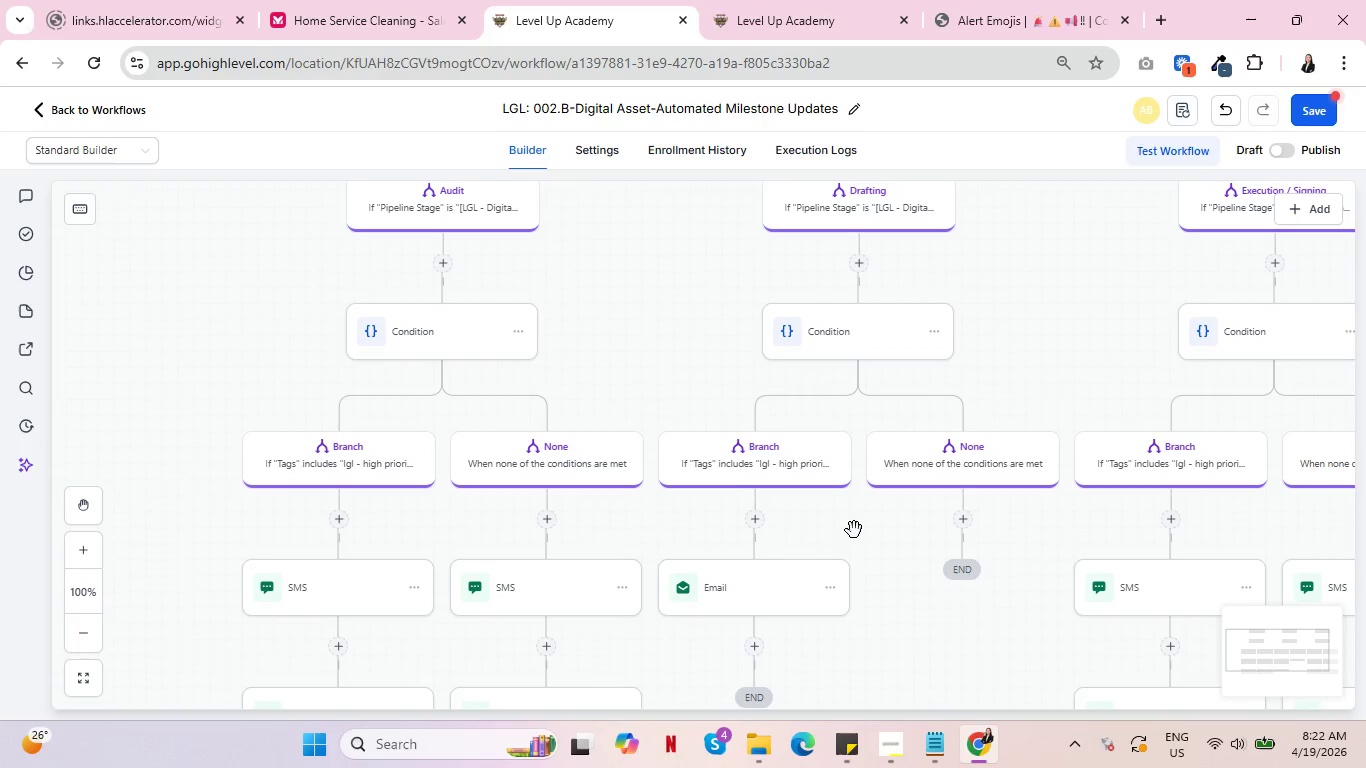 
wait(5.83)
 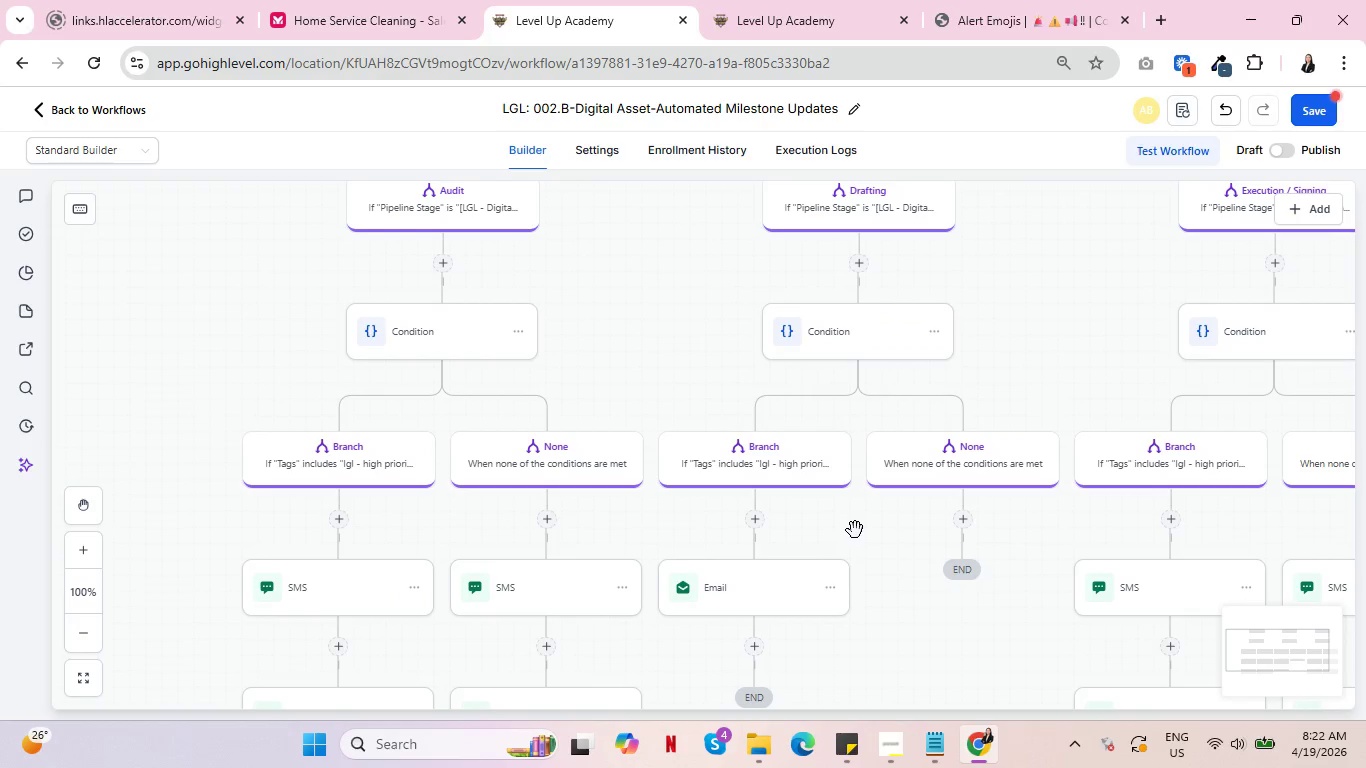 
scroll: coordinate [745, 529], scroll_direction: down, amount: 3.0
 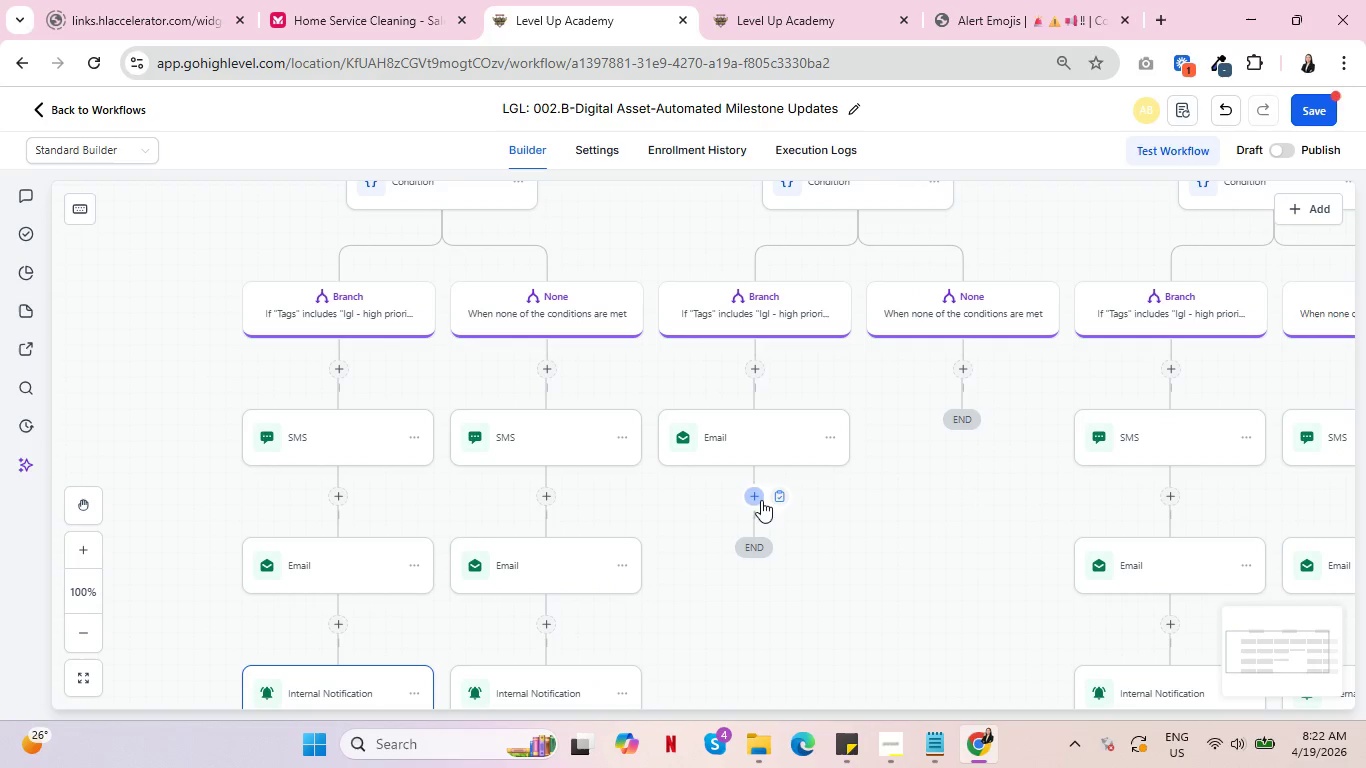 
mouse_move([746, 411])
 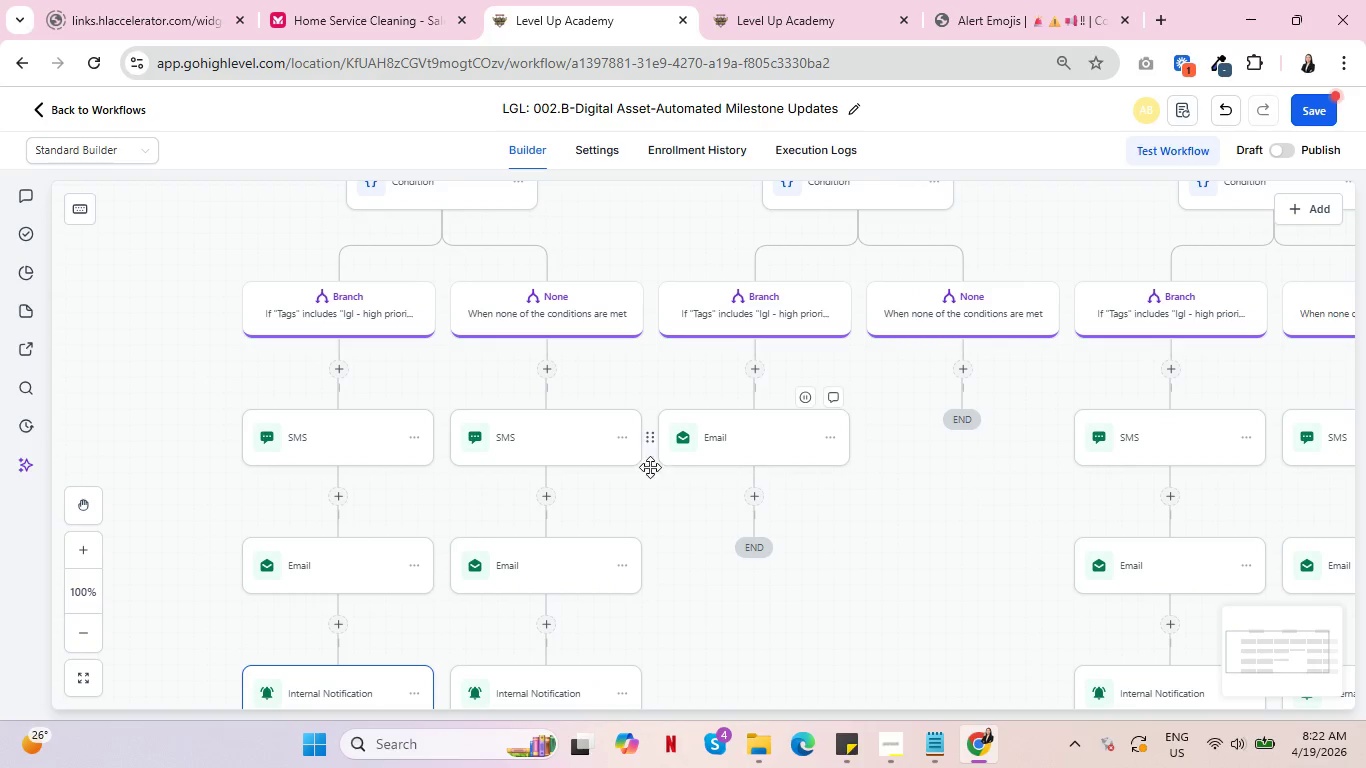 
scroll: coordinate [610, 476], scroll_direction: down, amount: 2.0
 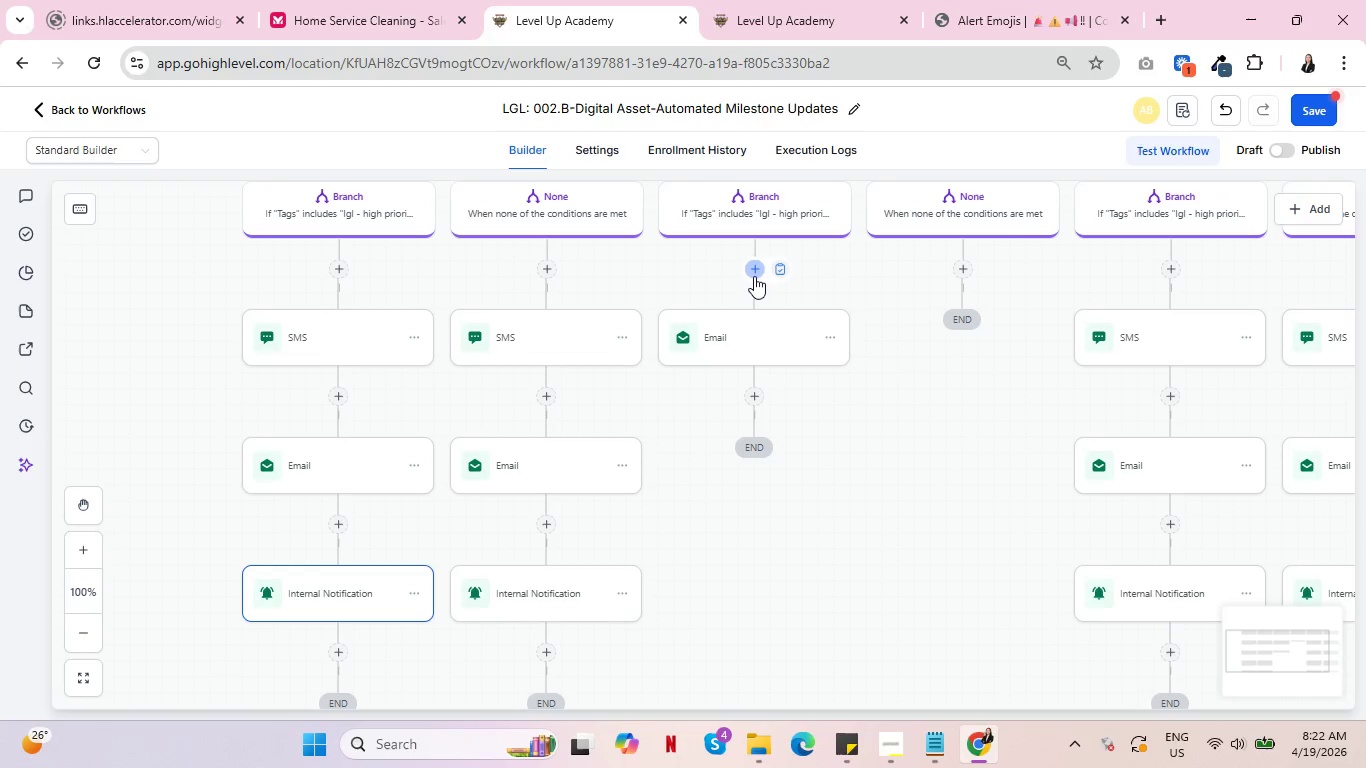 
wait(5.87)
 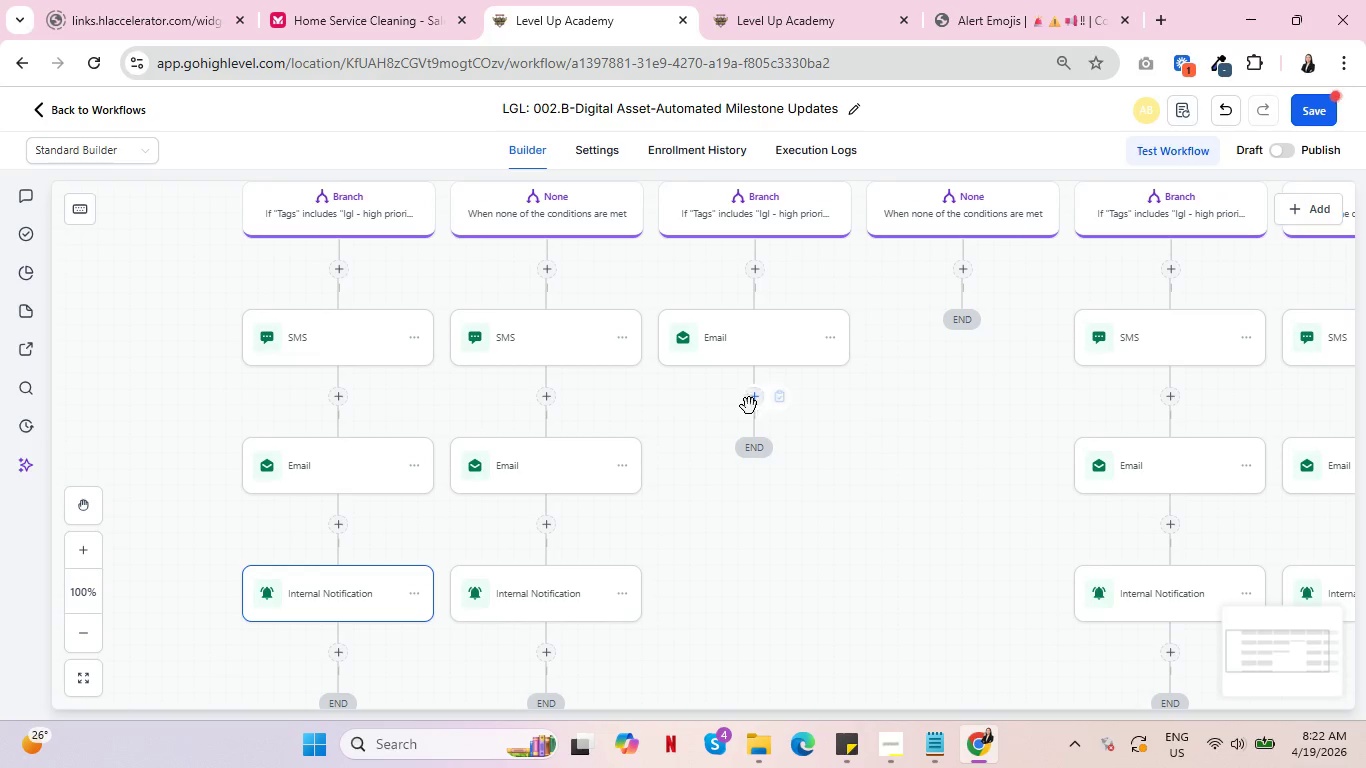 
left_click([753, 270])
 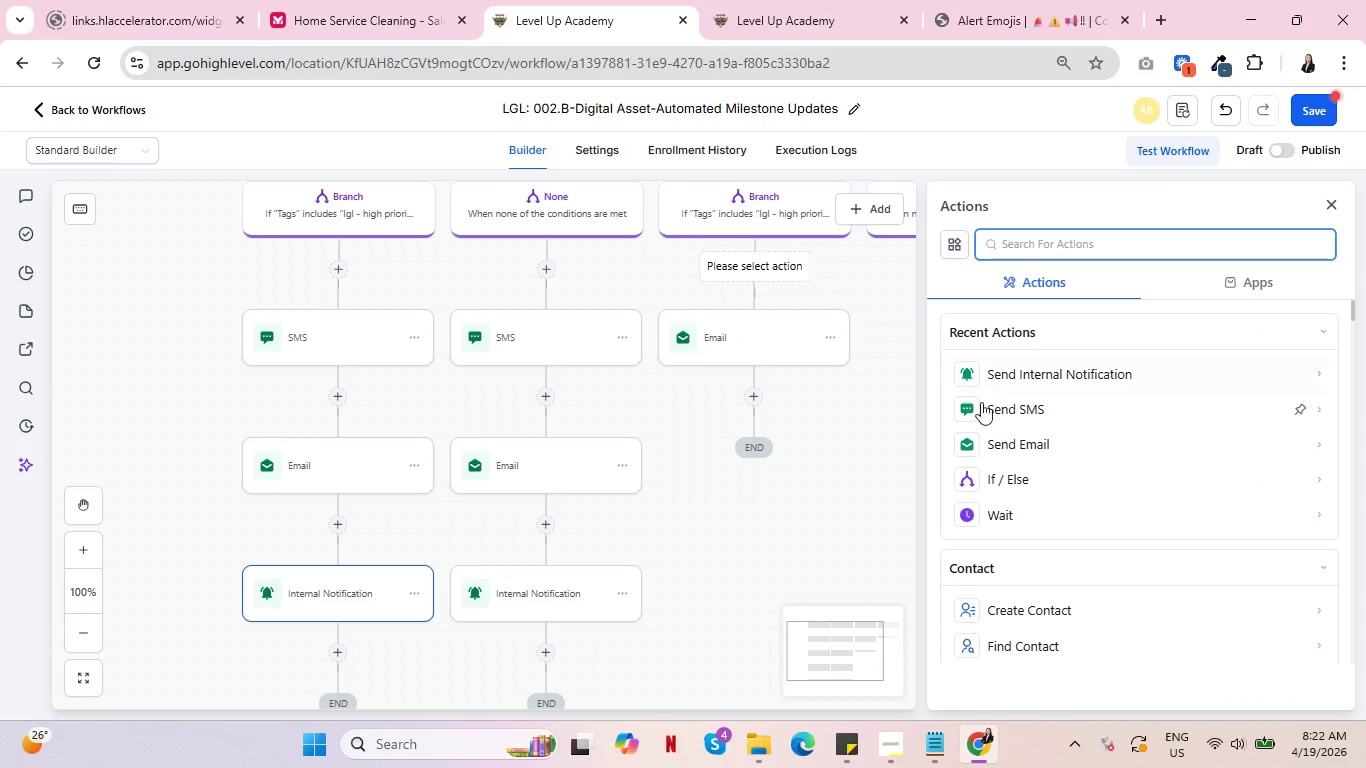 
left_click([1014, 411])
 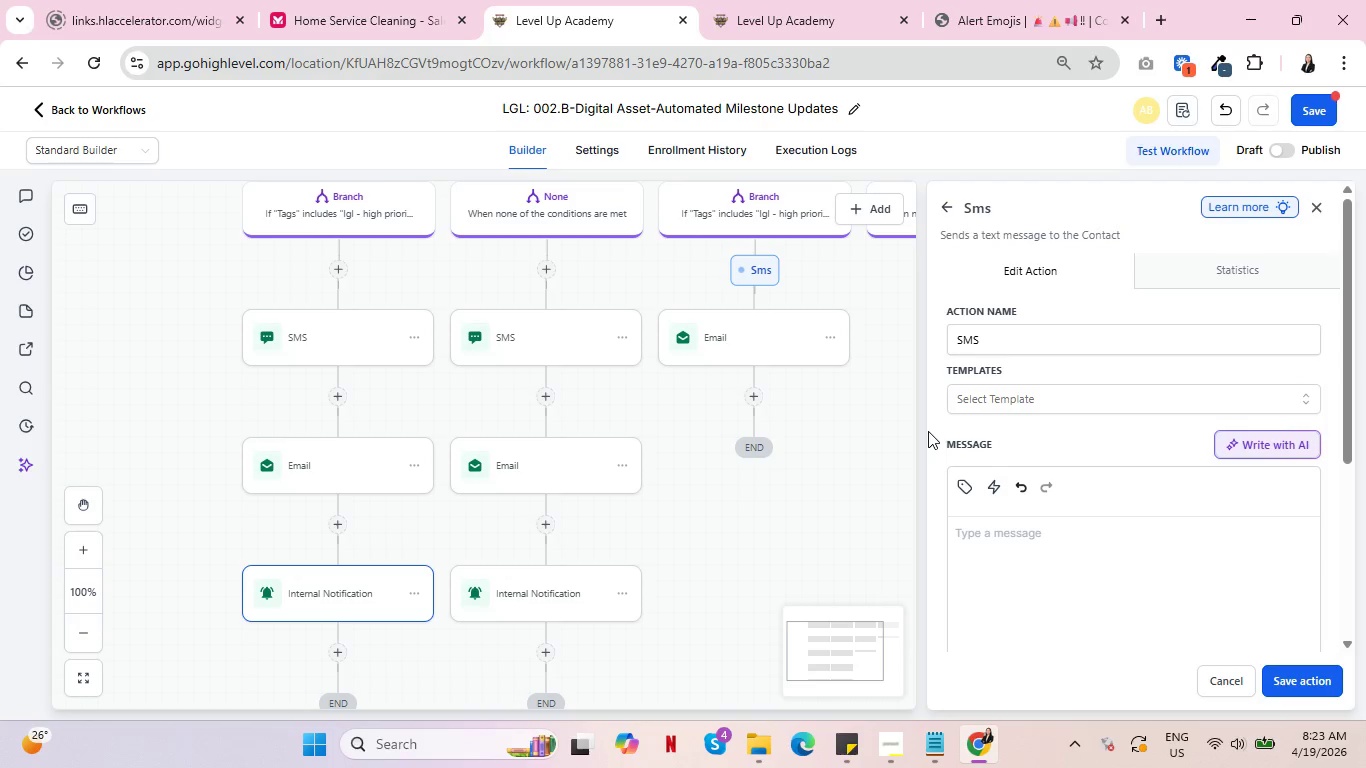 
wait(22.25)
 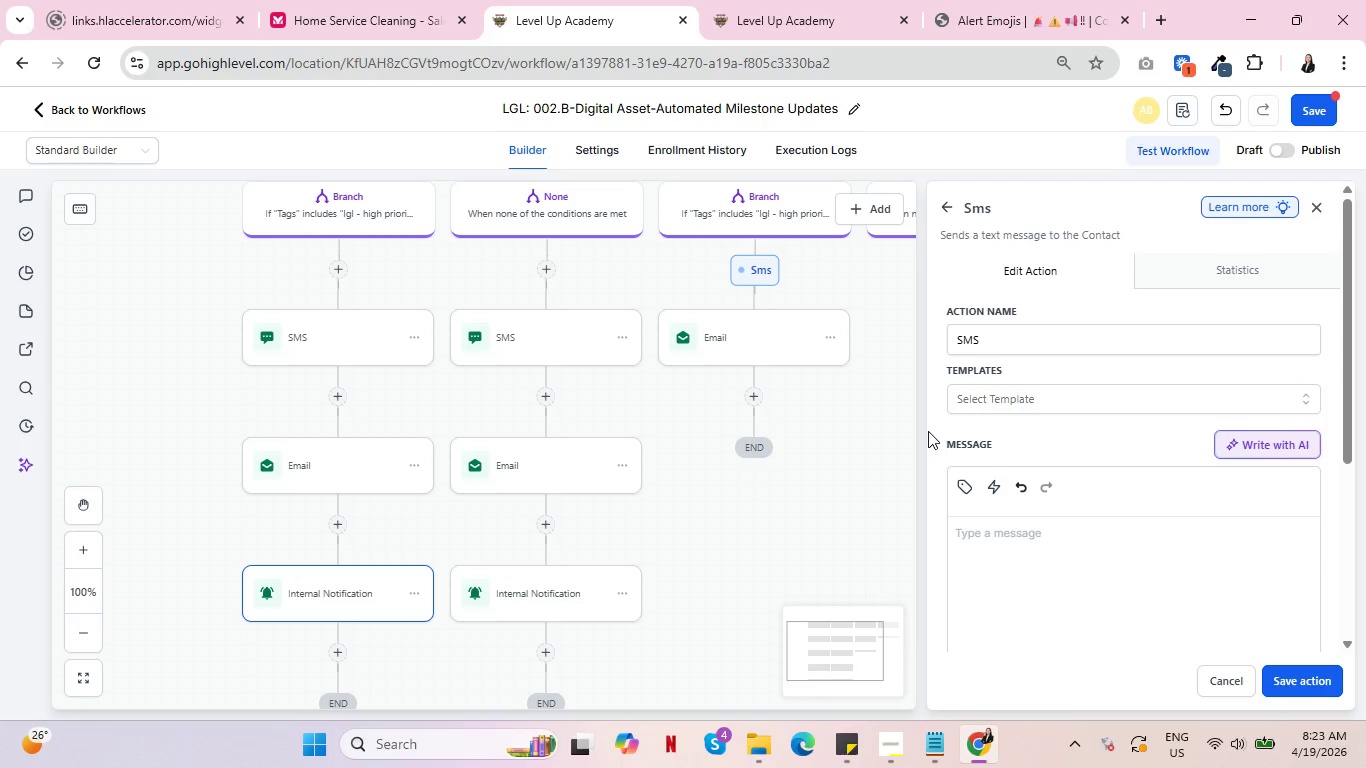 
left_click([1047, 535])
 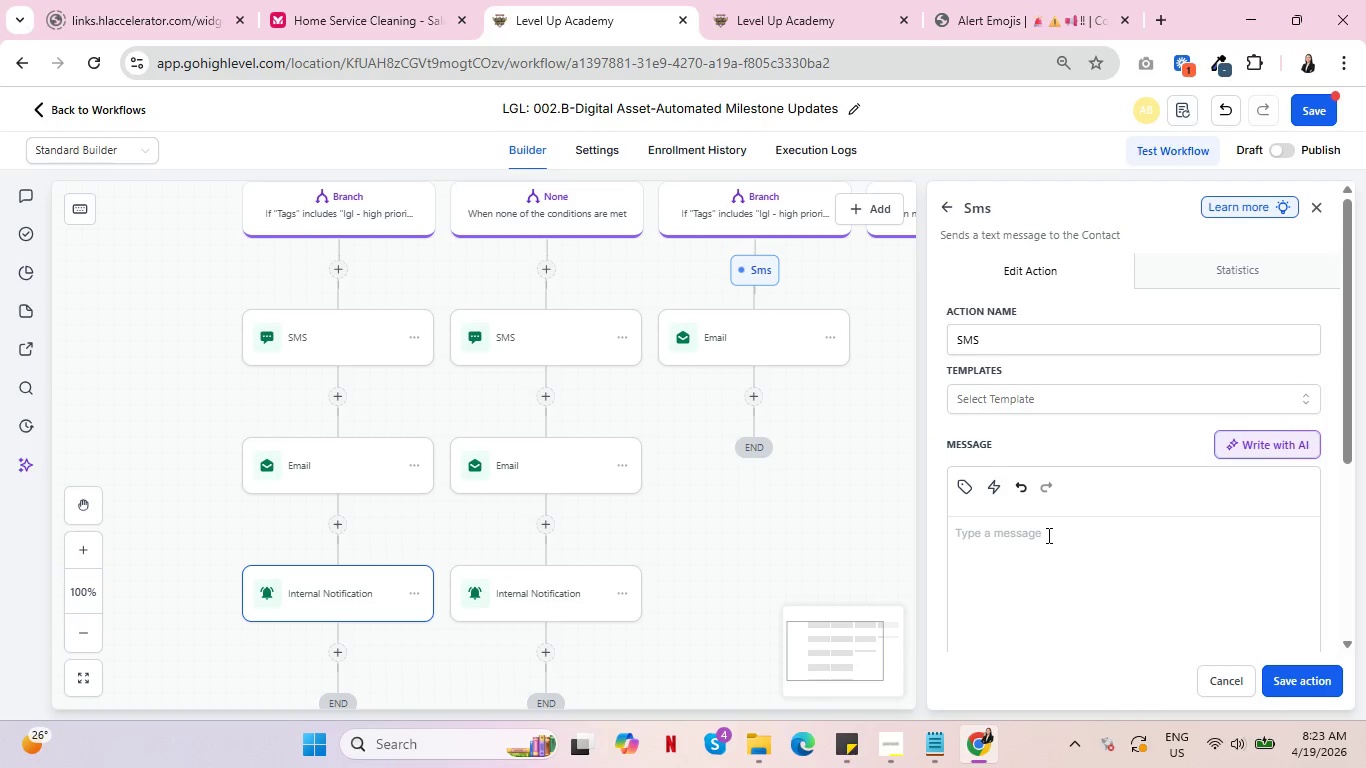 
type(Hi )
 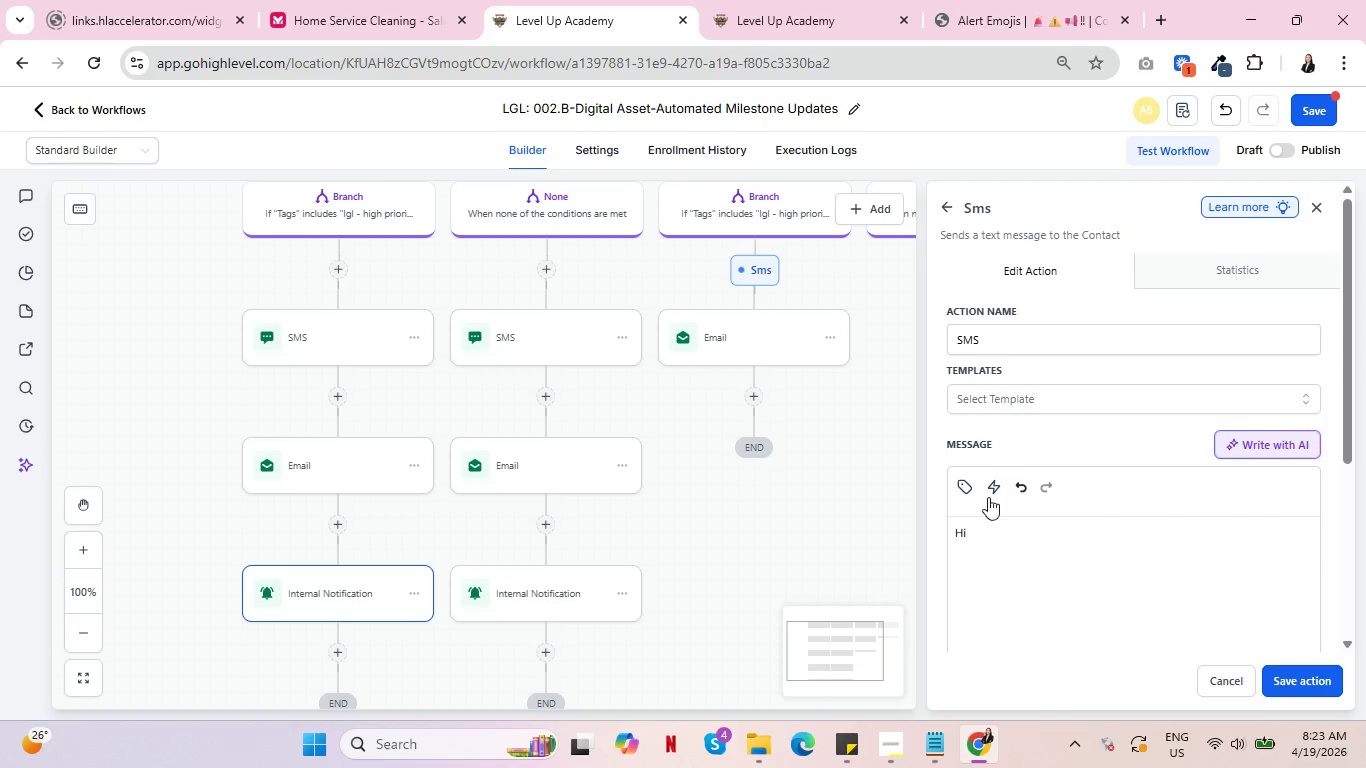 
left_click([968, 487])
 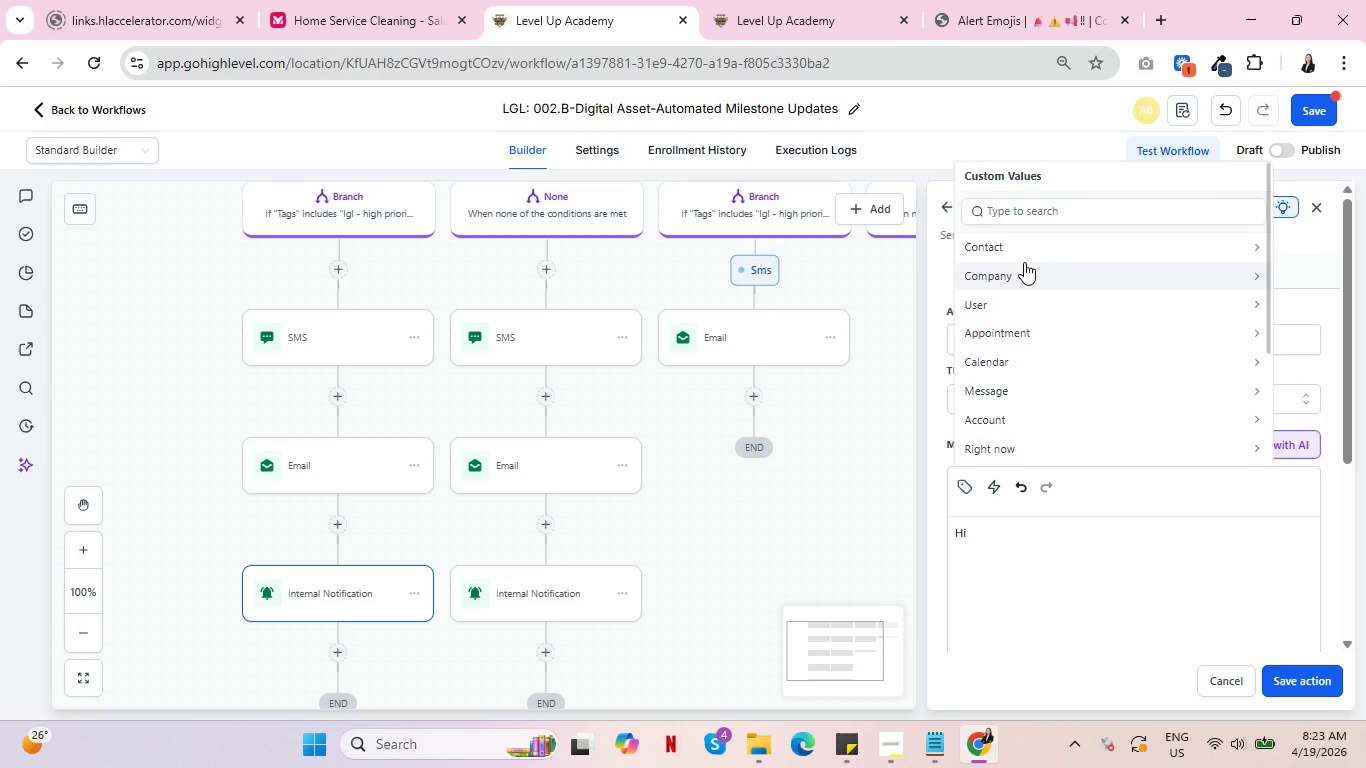 
left_click([1025, 251])
 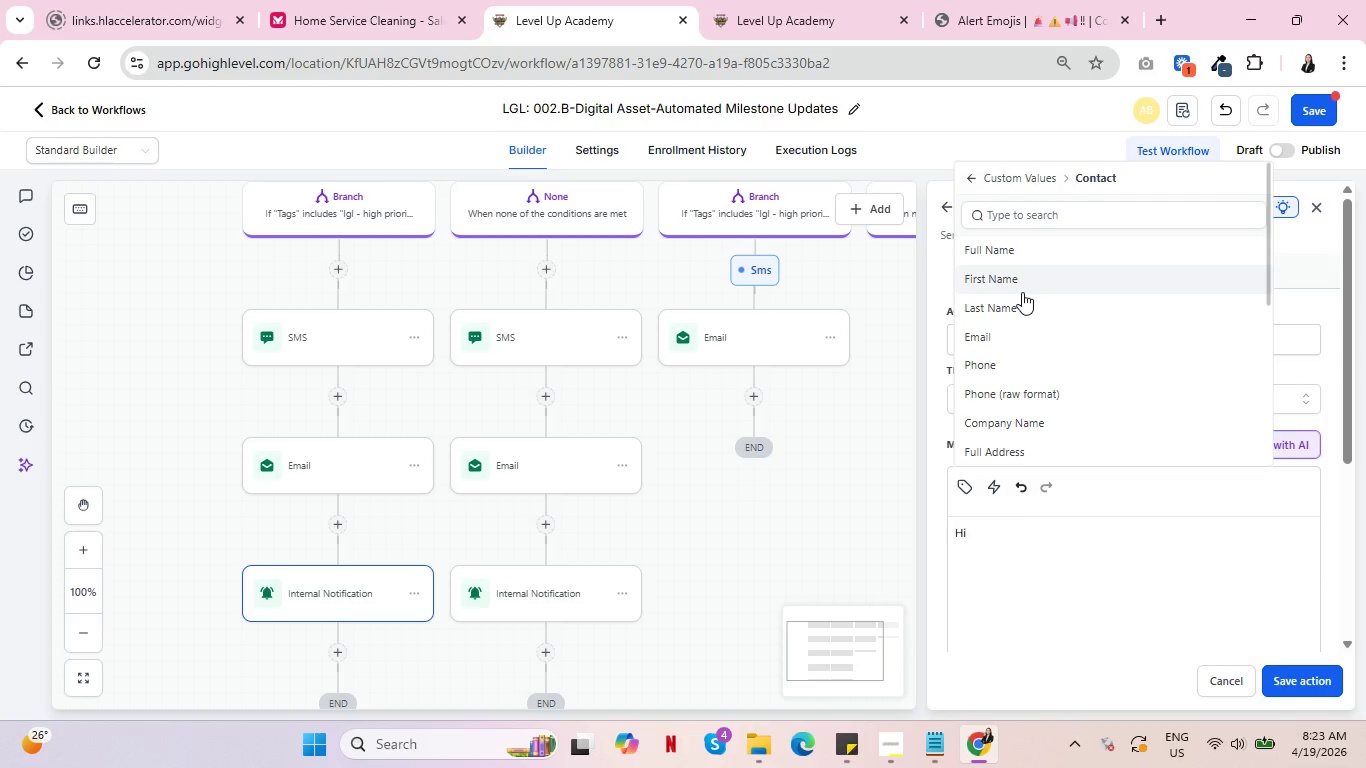 
left_click([1025, 284])
 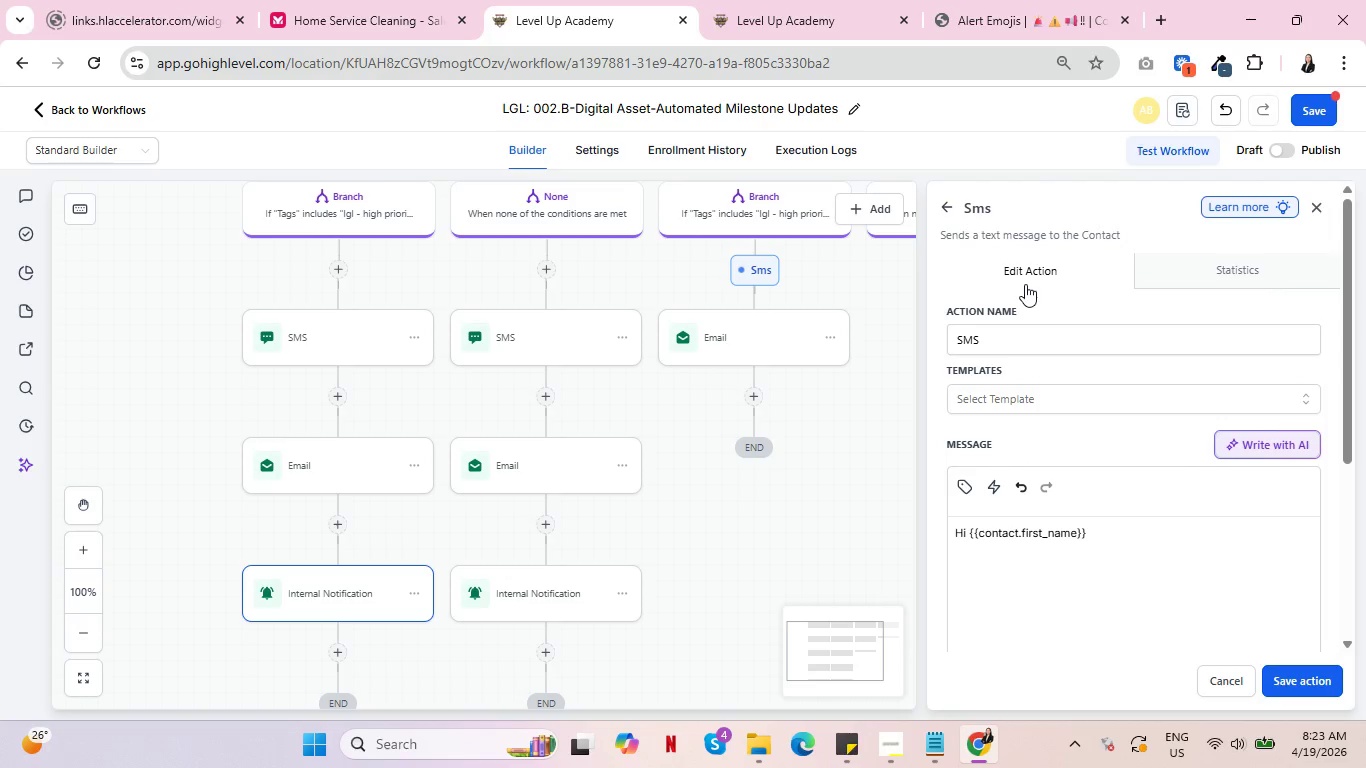 
type( )
key(Backspace)
type(, we've moved to the Documn)
key(Backspace)
type(ent Drafting. Your f)
key(Backspace)
type(digital a)
key(Backspace)
type(estate plan is taking shape to preot)
key(Backspace)
key(Backspace)
key(Backspace)
type(otect your )
 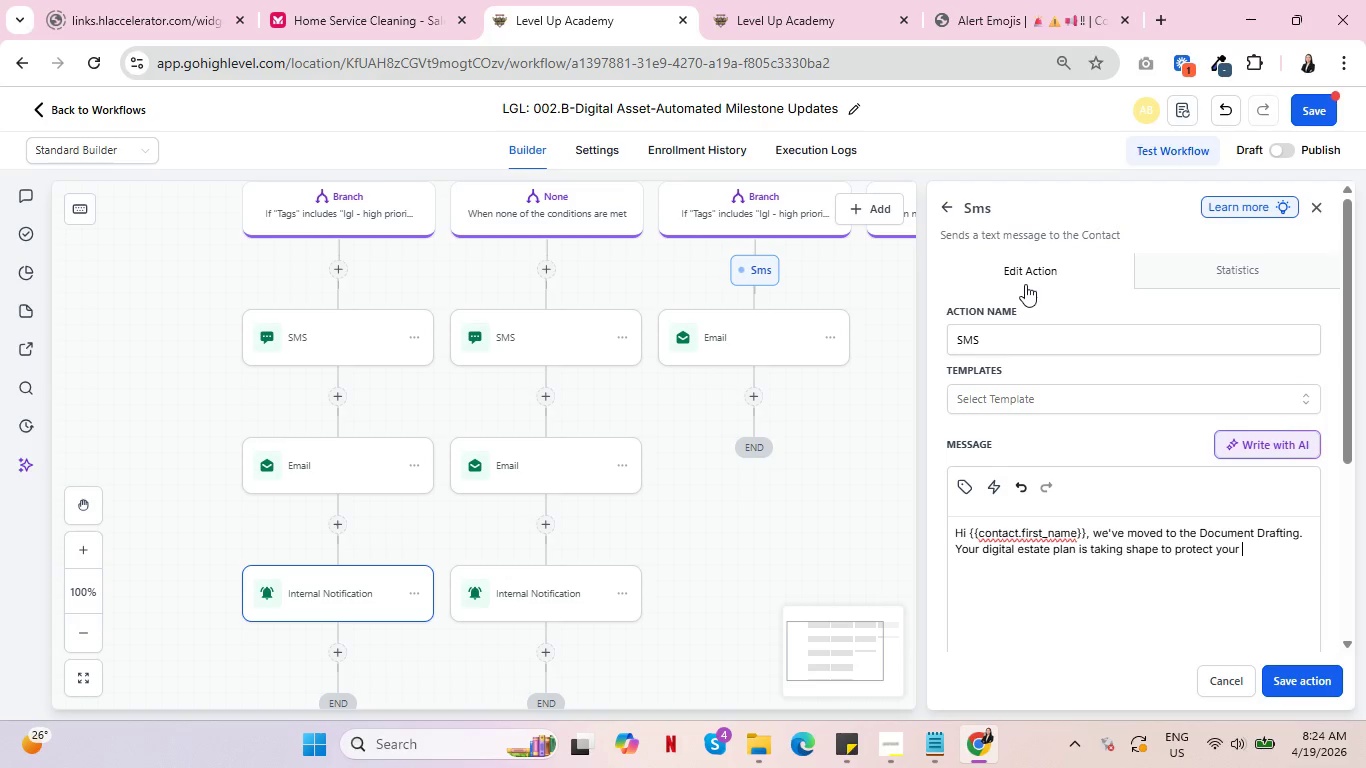 
wait(7.72)
 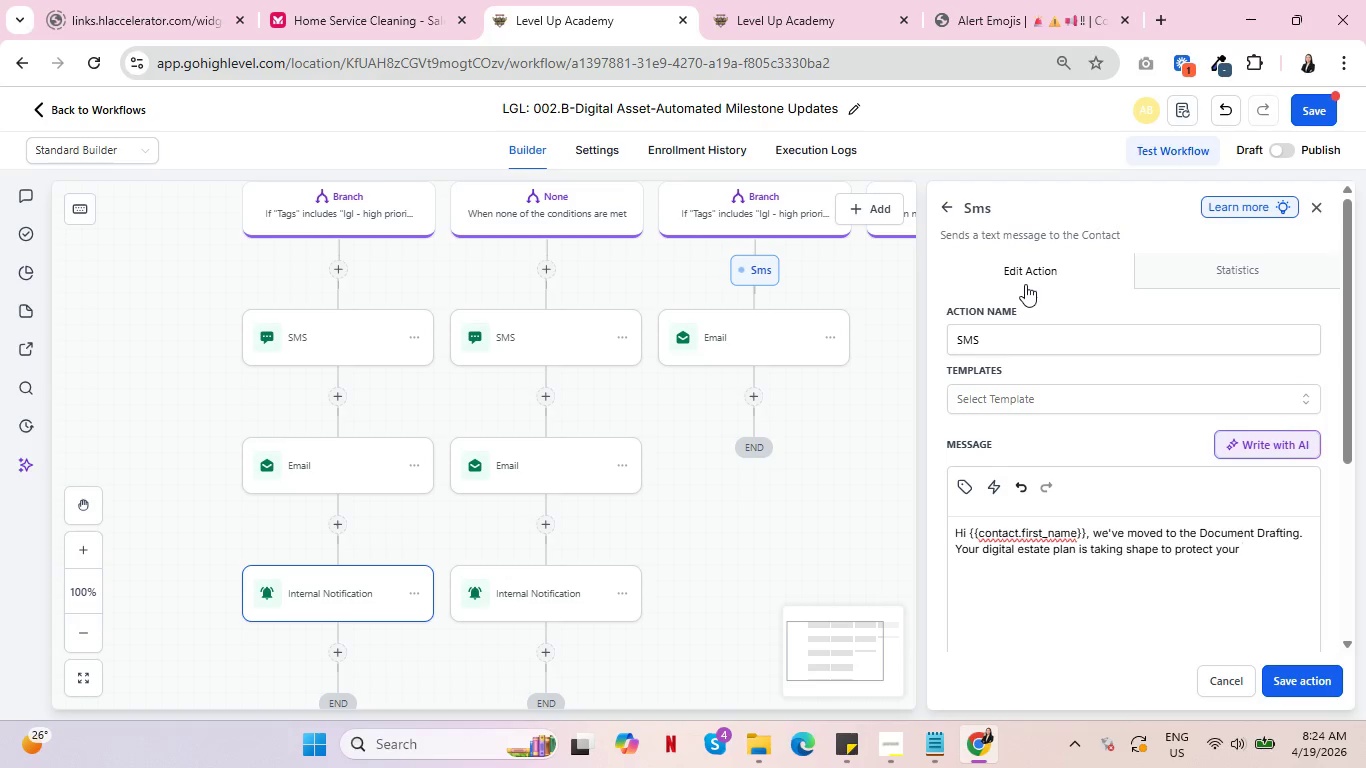 
left_click([967, 484])
 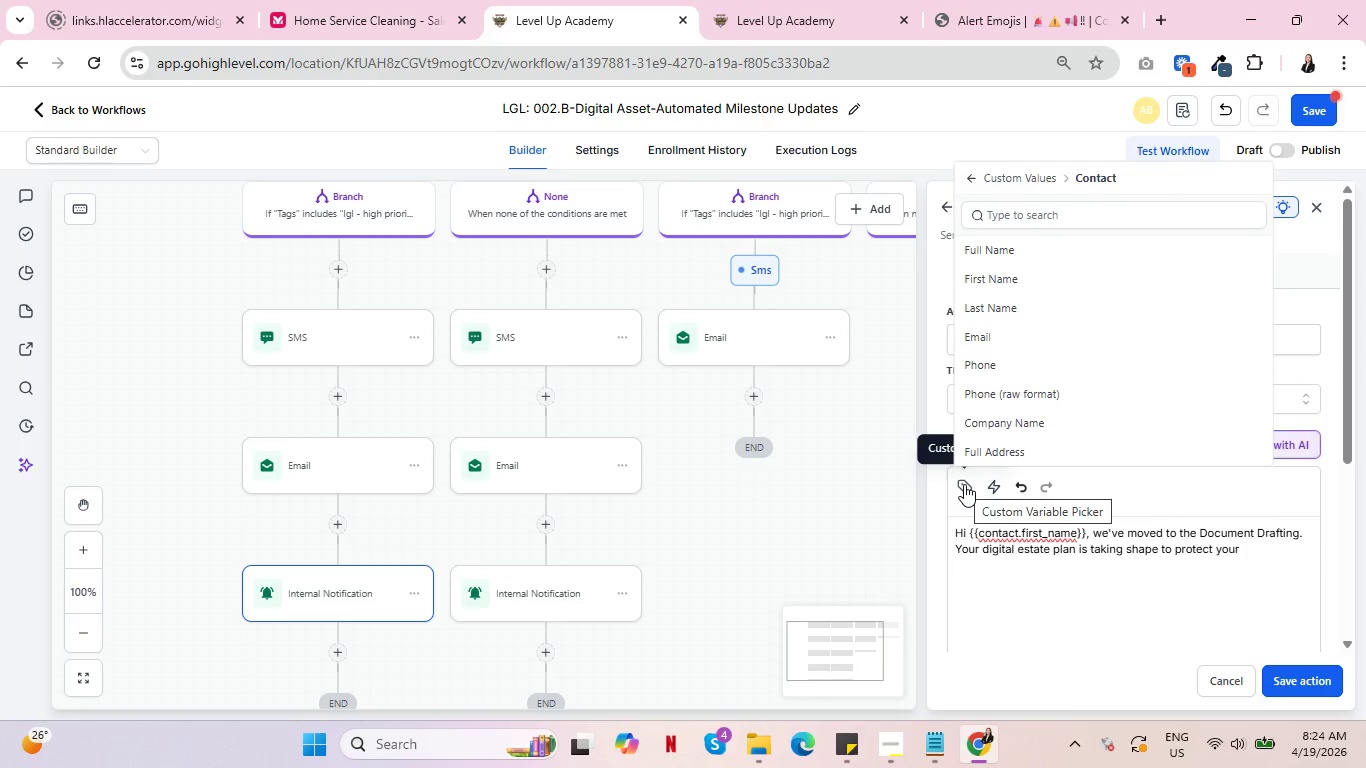 
scroll: coordinate [1043, 394], scroll_direction: down, amount: 7.0
 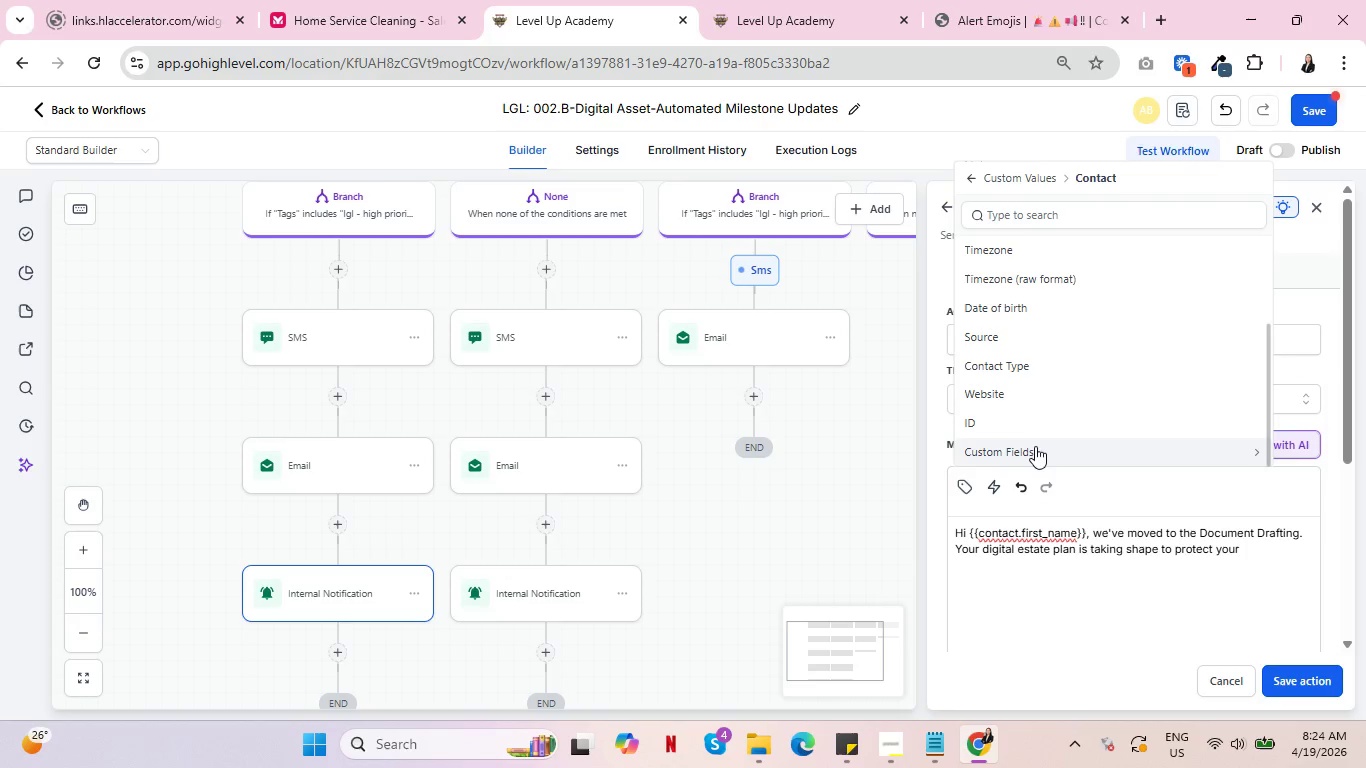 
left_click([1035, 447])
 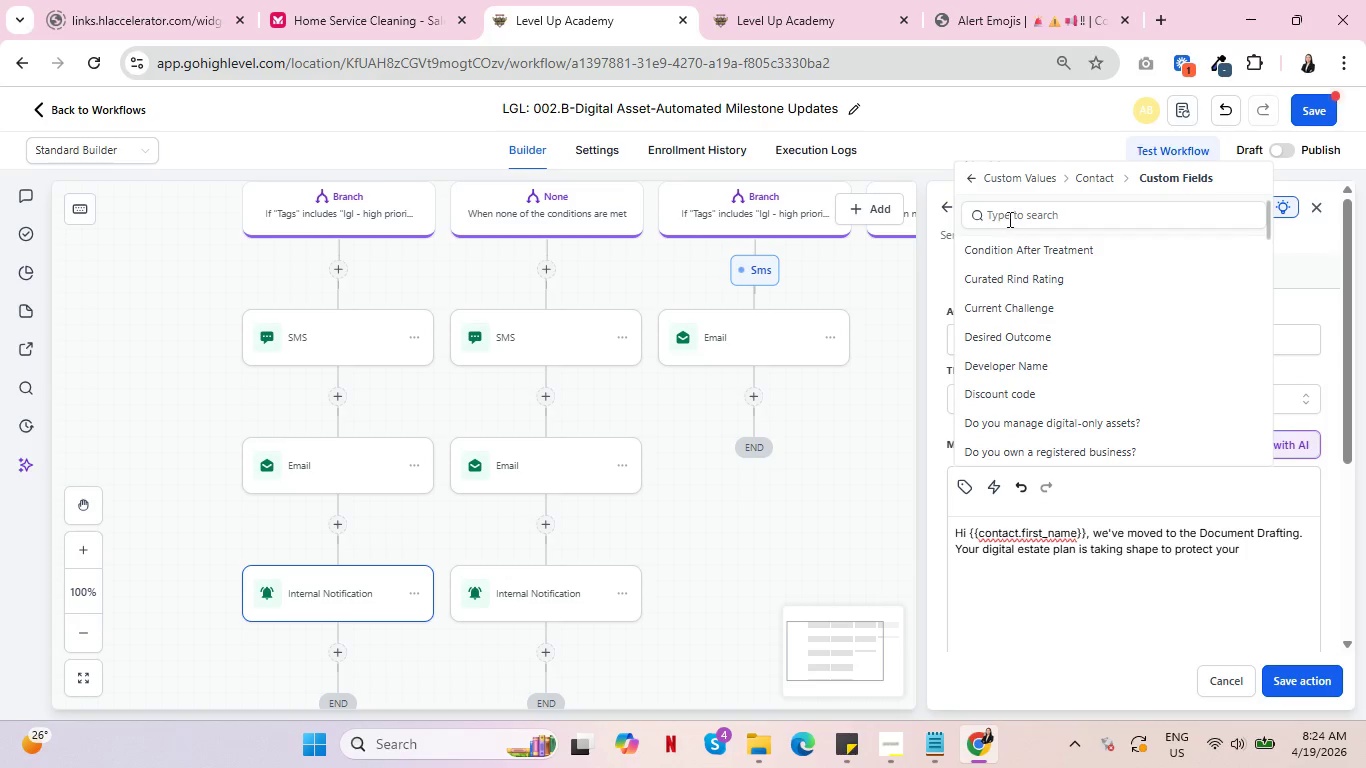 
left_click([1010, 215])
 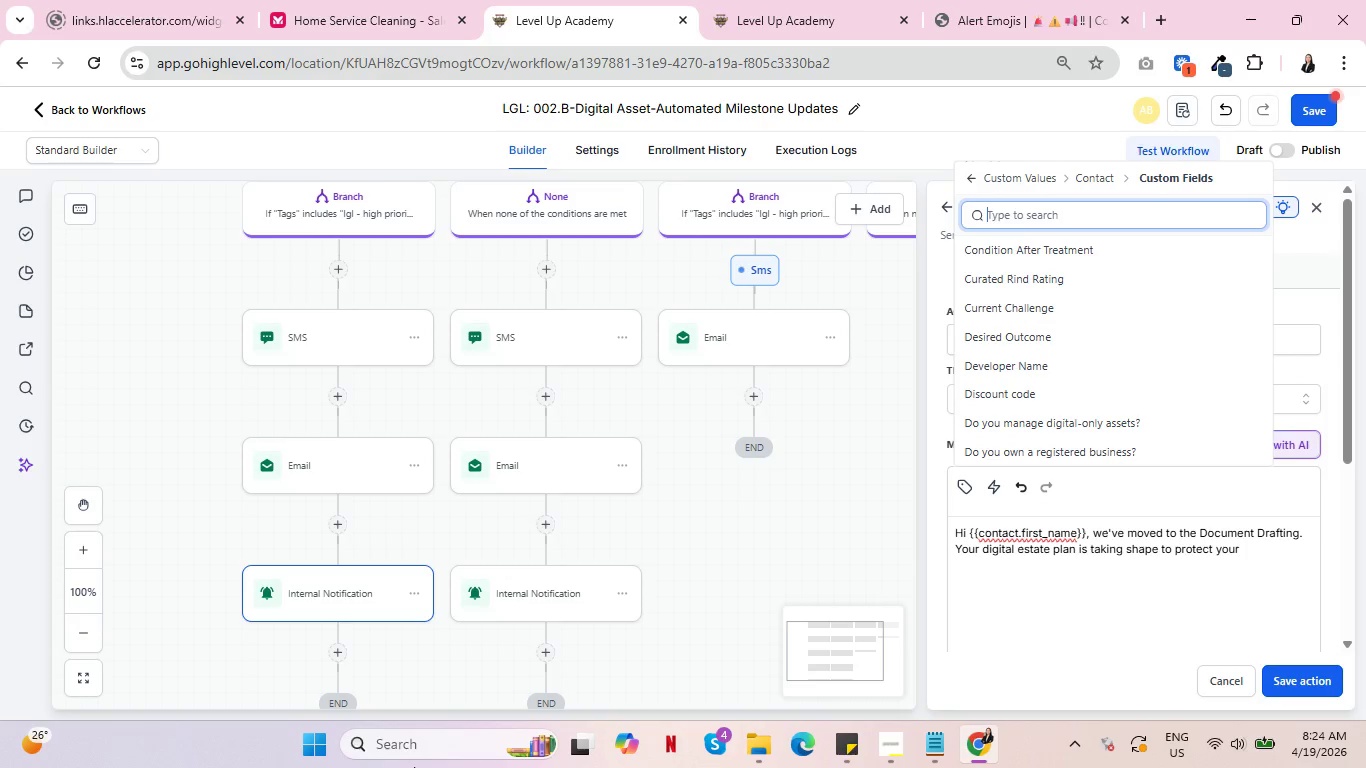 
type(reac)
 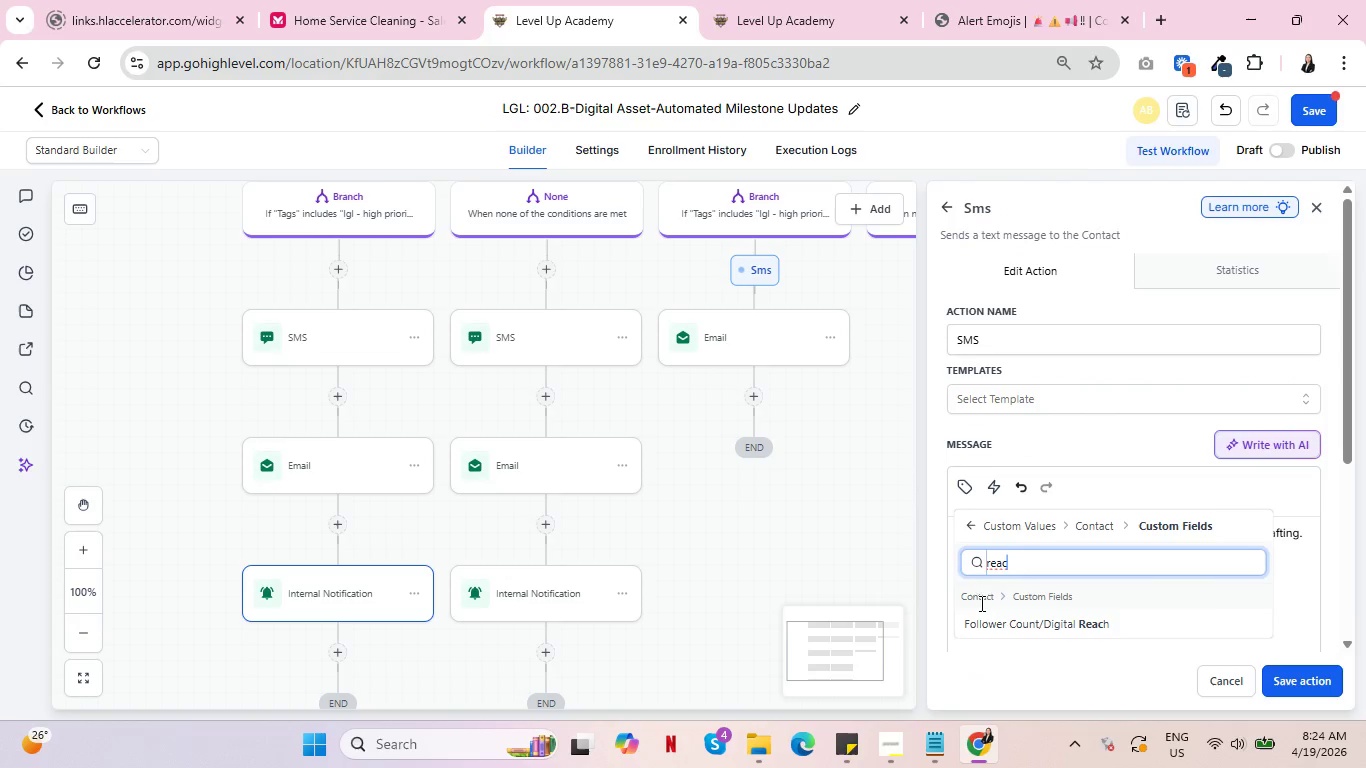 
left_click([1034, 619])
 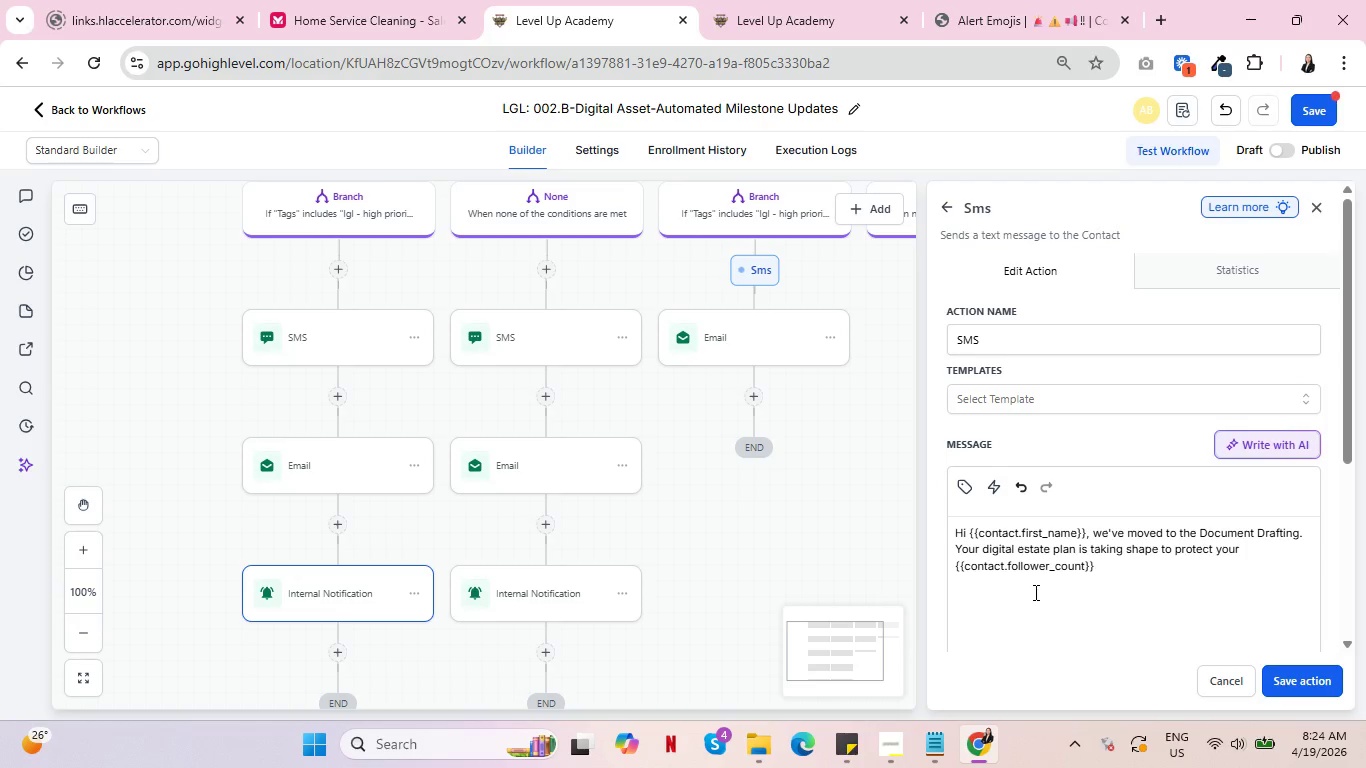 
type( reach. Updates in your email!)
 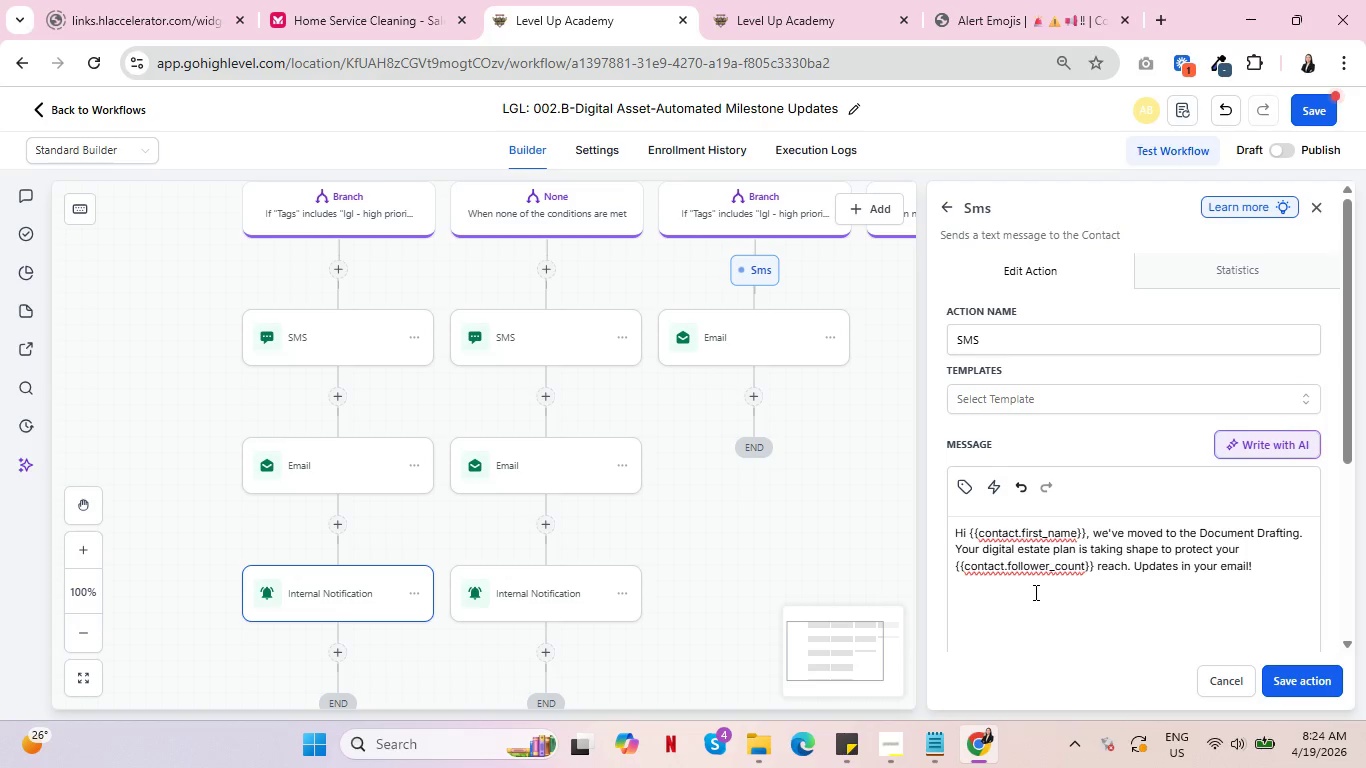 
left_click([1304, 670])
 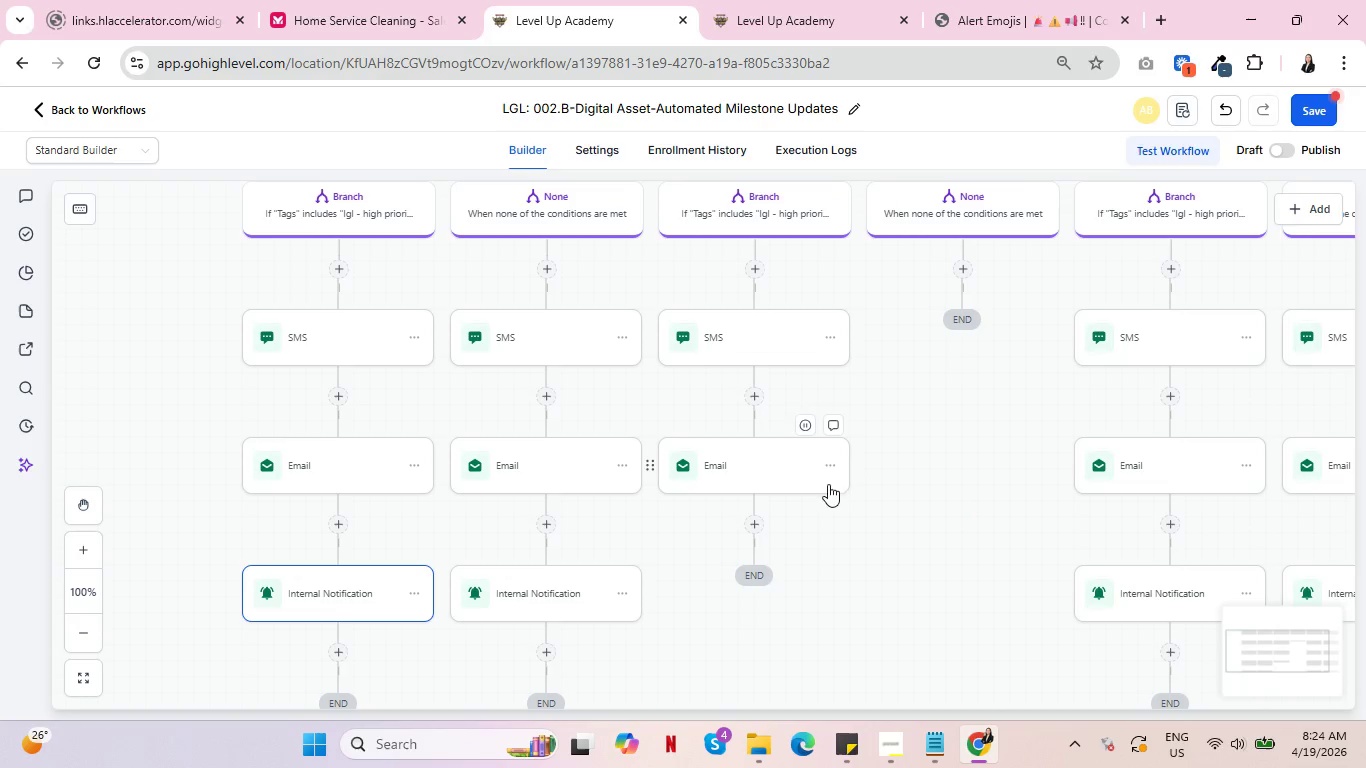 
left_click([757, 525])
 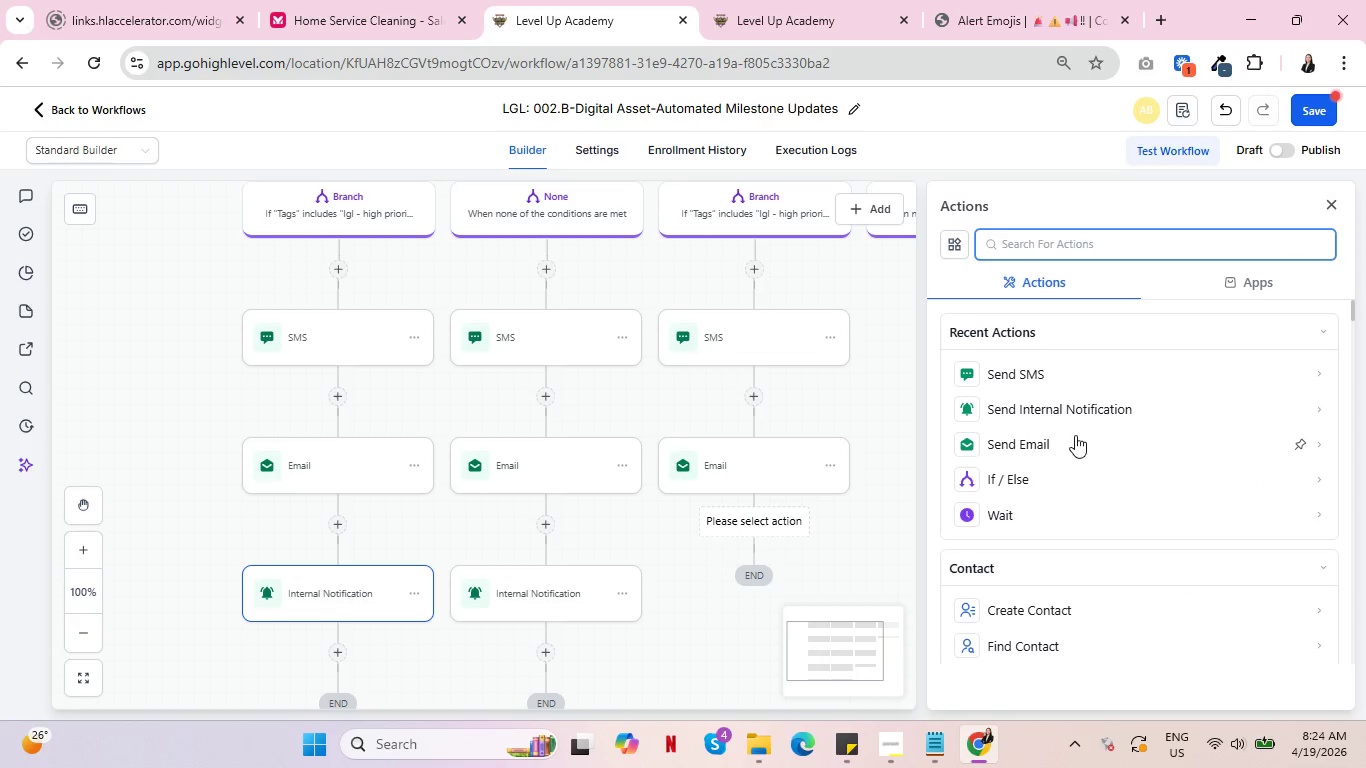 
left_click([1097, 401])
 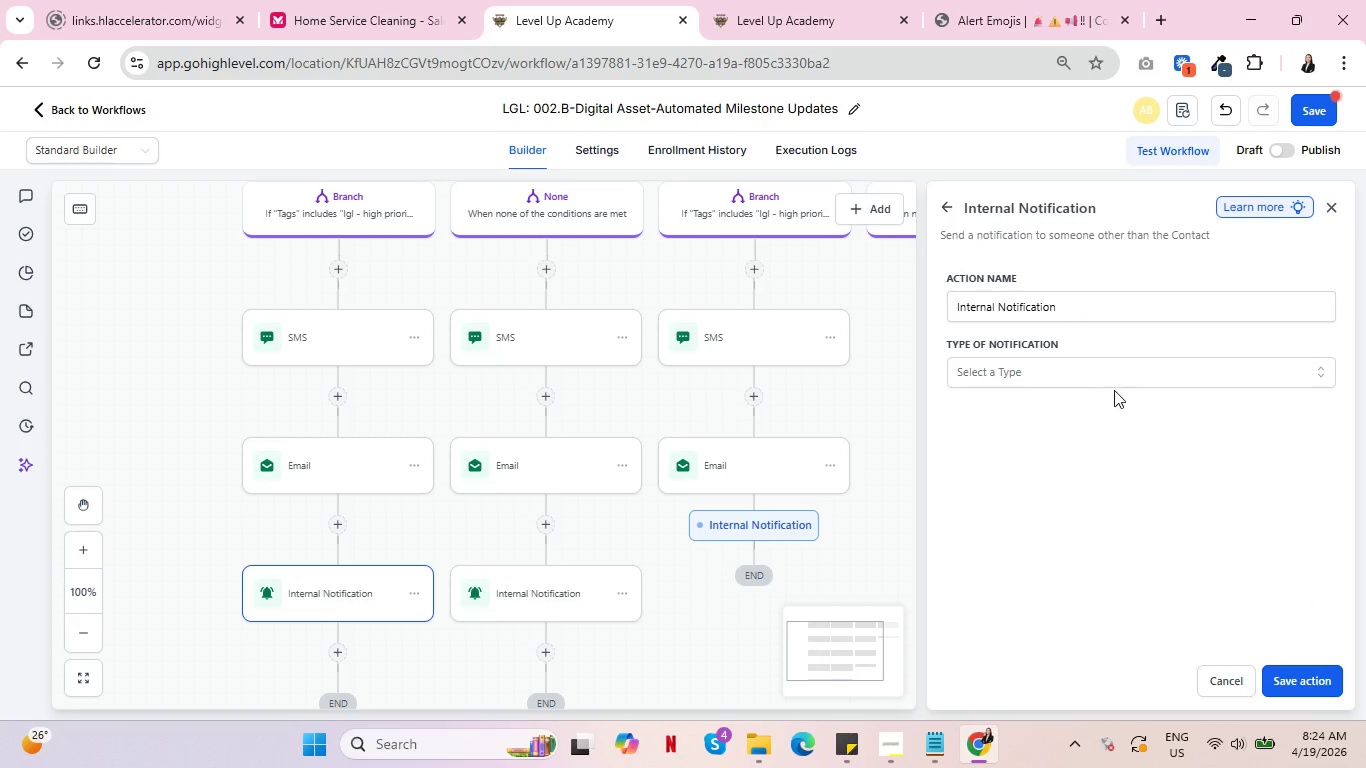 
double_click([1112, 374])
 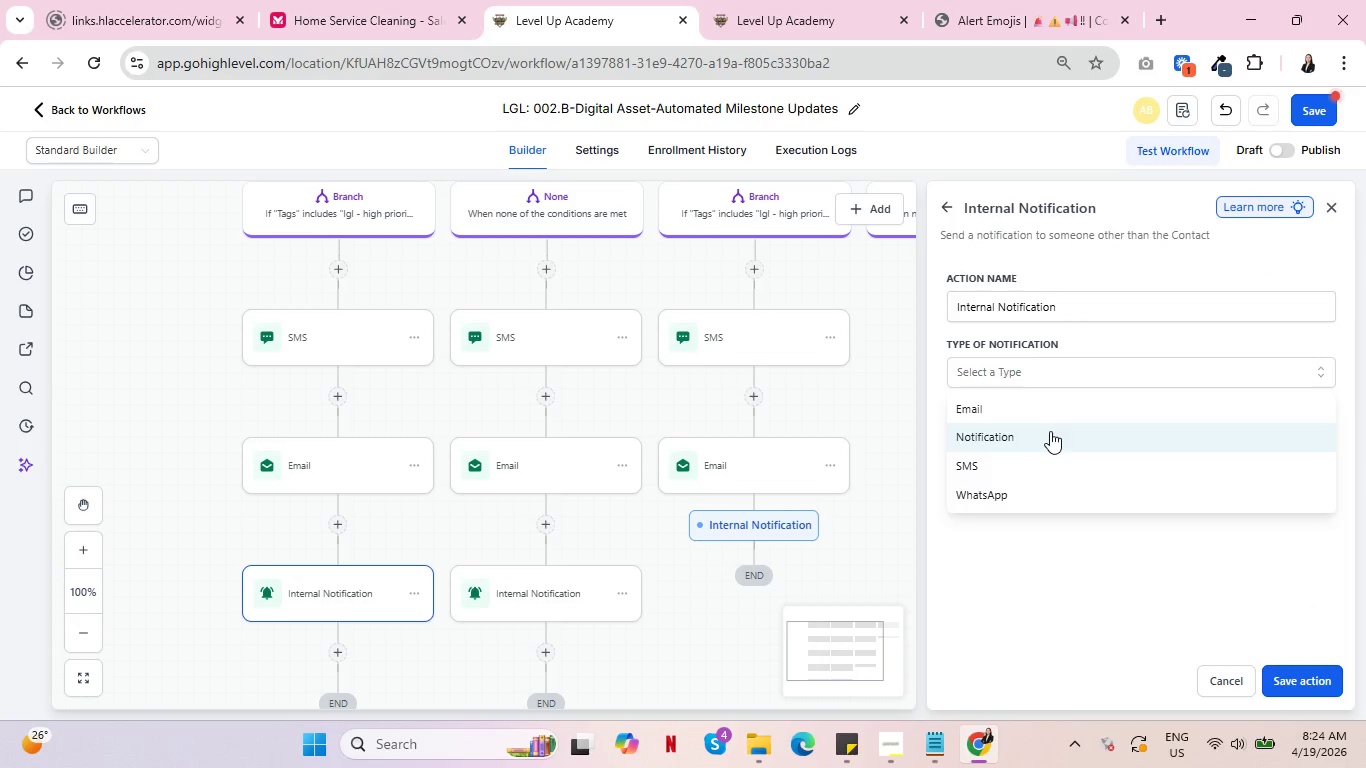 
left_click([1061, 404])
 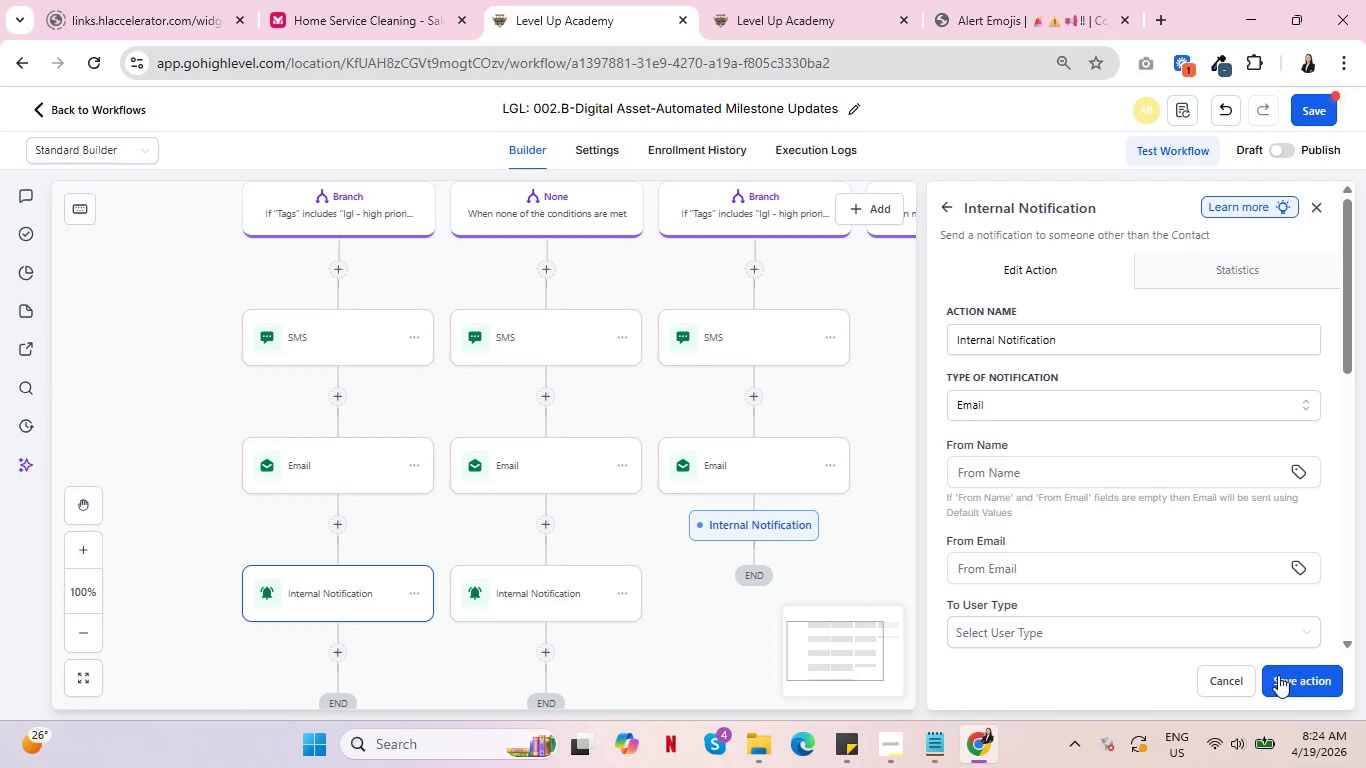 
scroll: coordinate [1216, 518], scroll_direction: down, amount: 4.0
 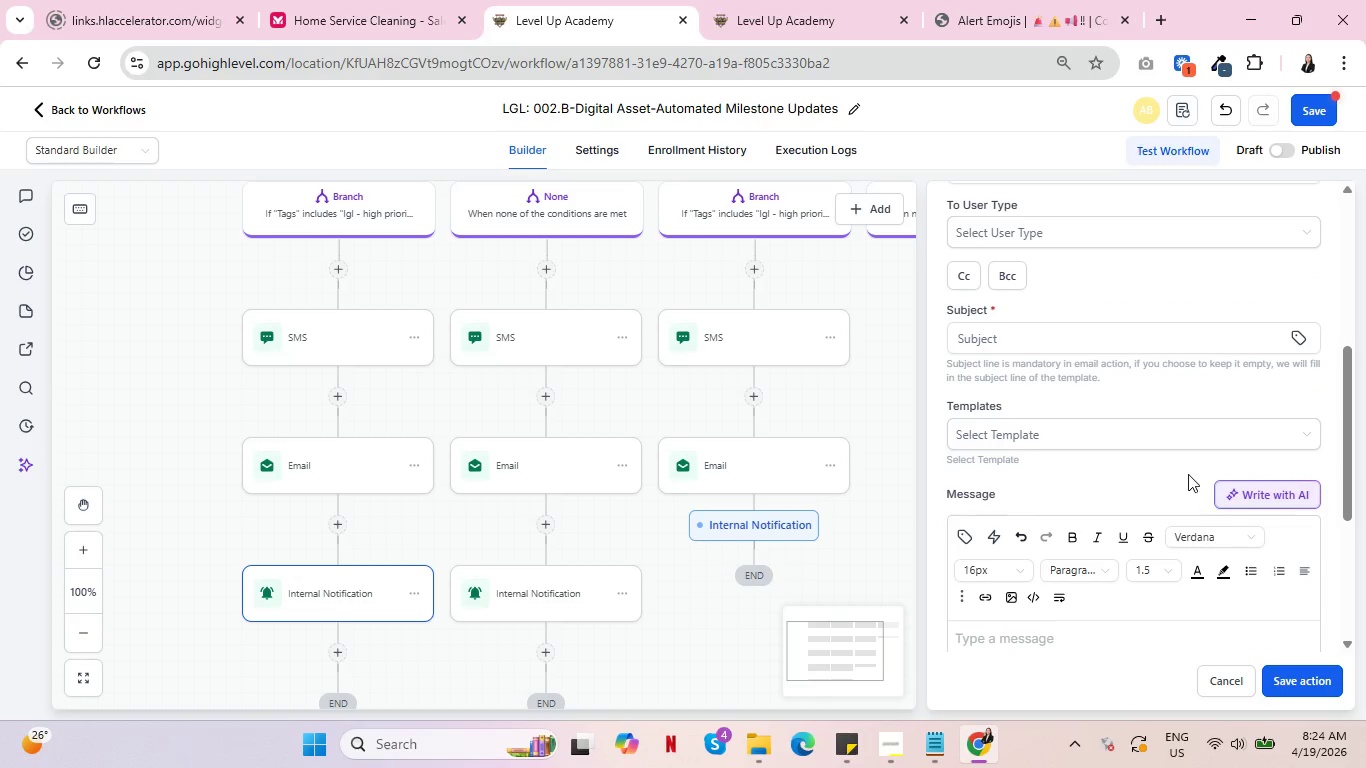 
scroll: coordinate [1163, 481], scroll_direction: up, amount: 1.0
 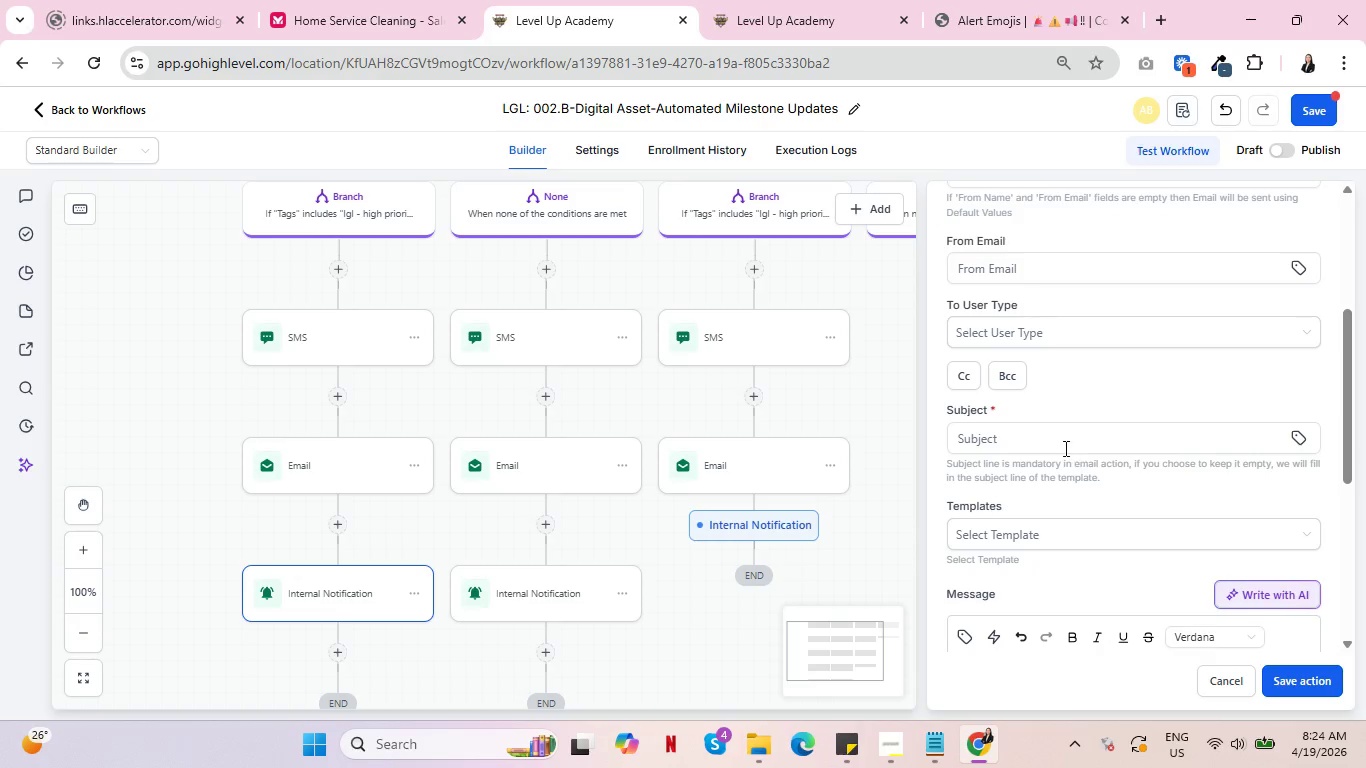 
left_click([1064, 446])
 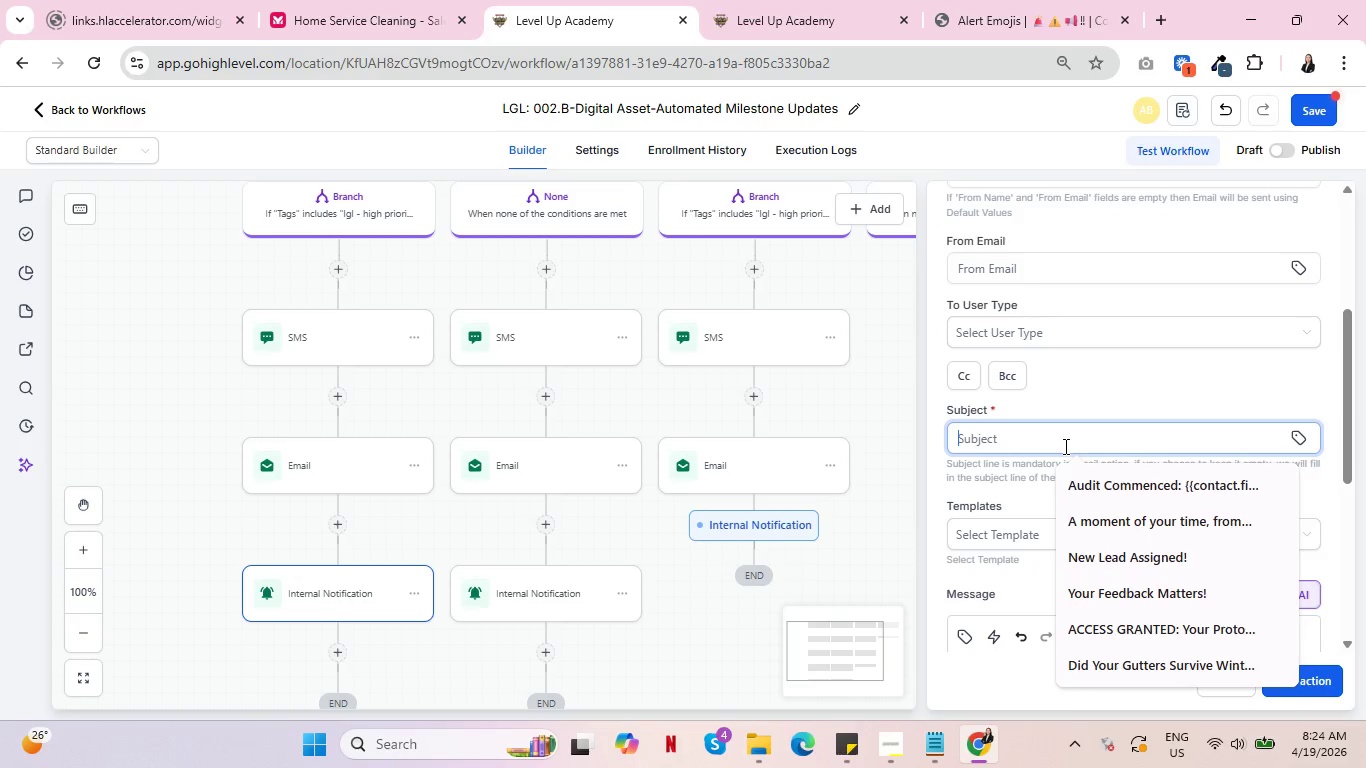 
type(PRIORITY )
 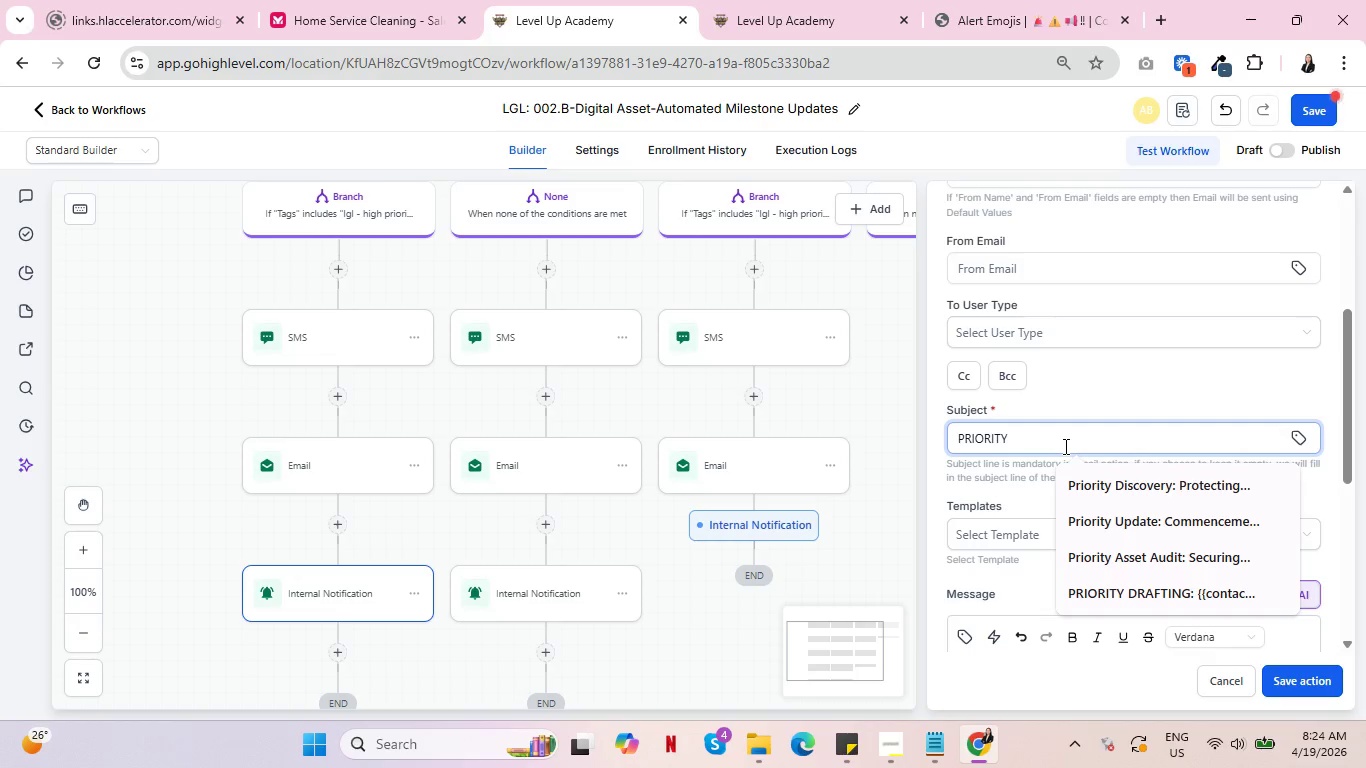 
hold_key(key=ShiftRight, duration=0.42)
 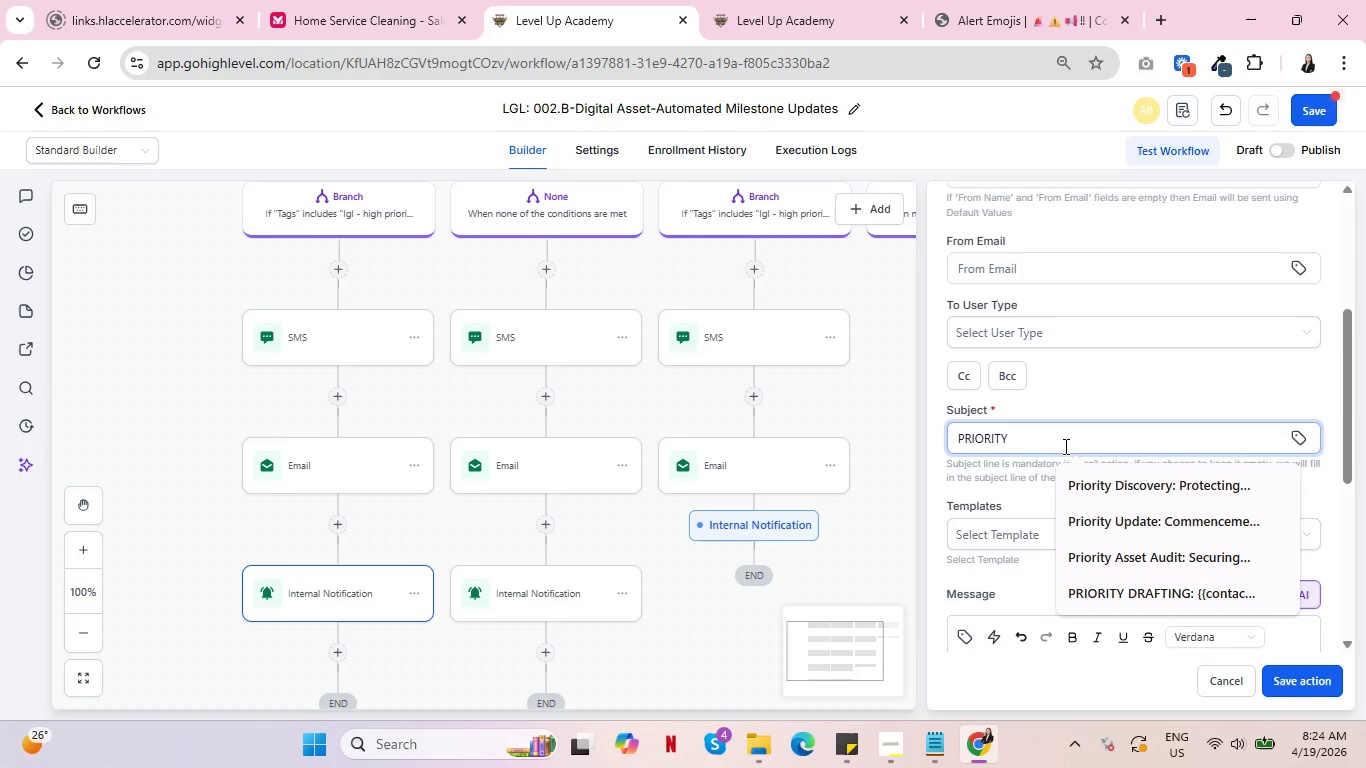 
wait(5.58)
 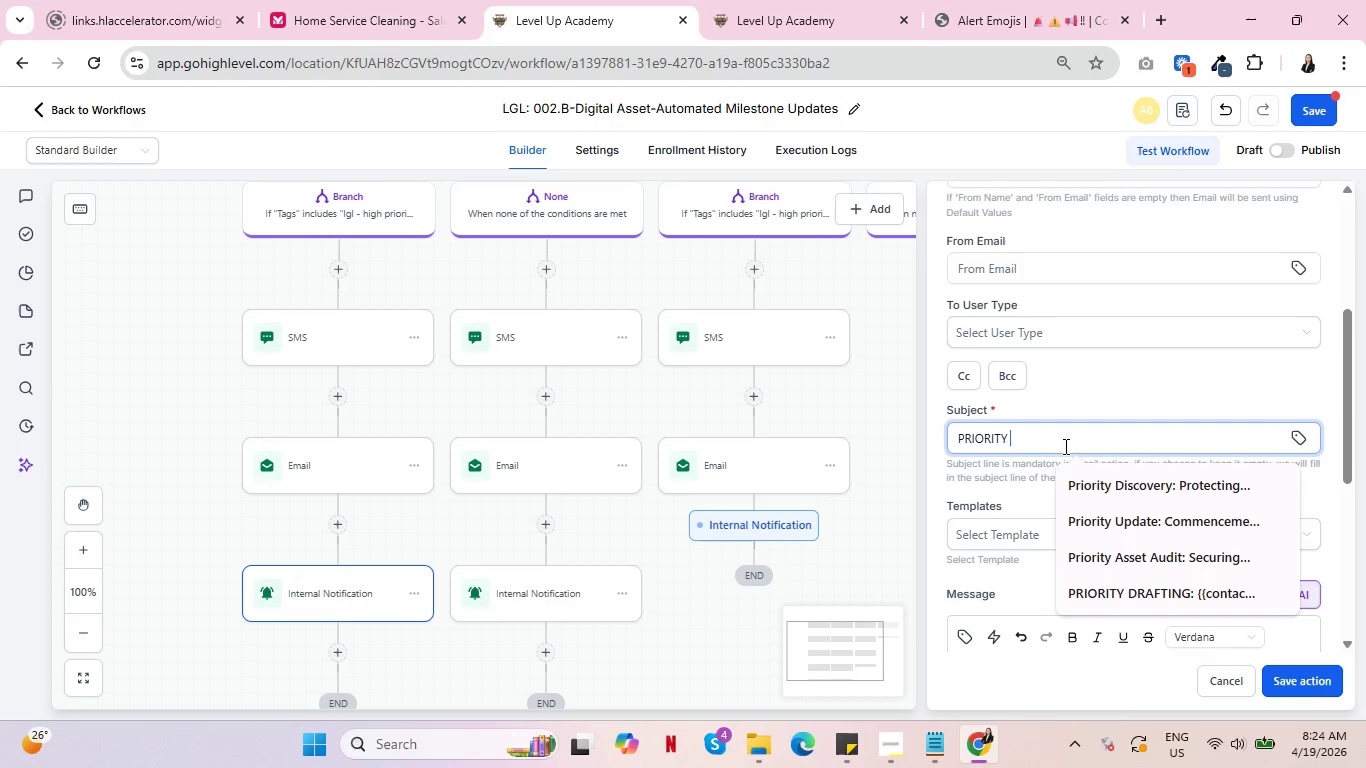 
left_click([1131, 590])
 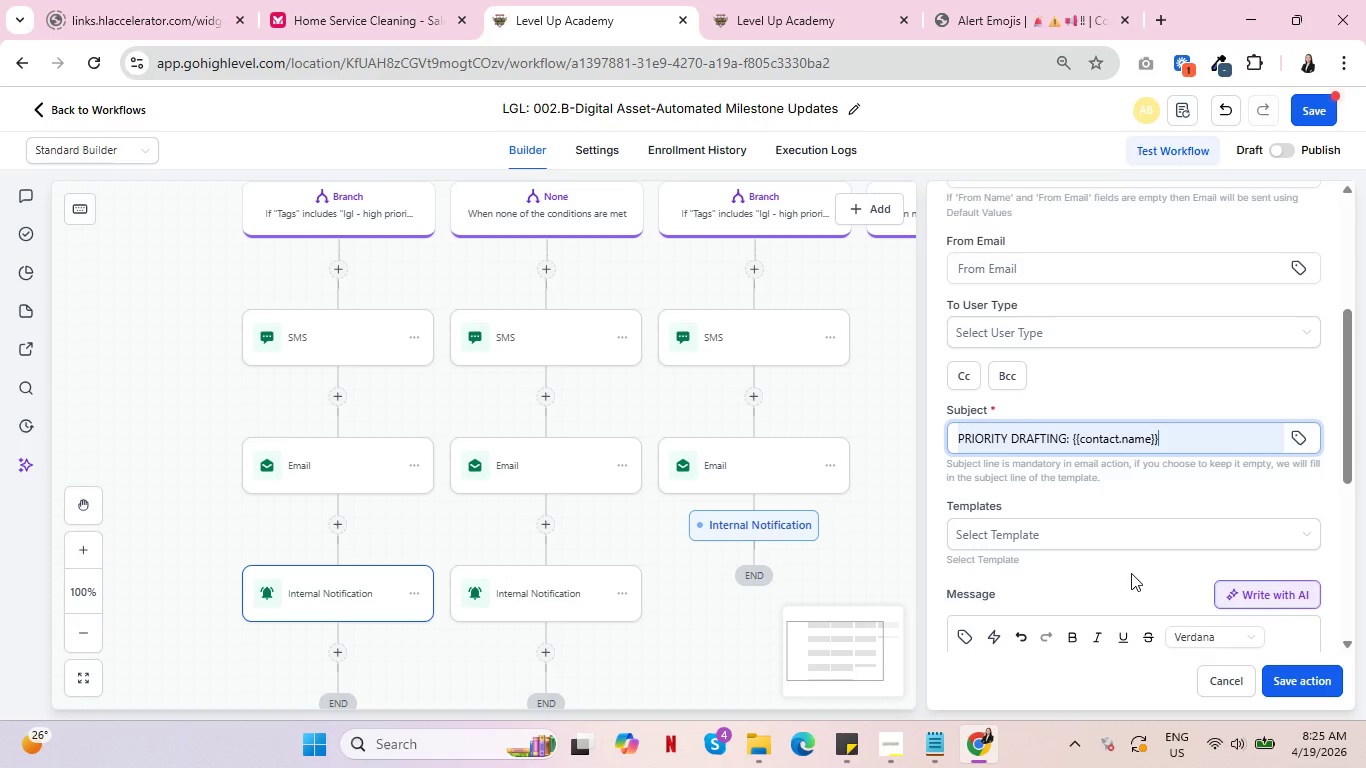 
wait(7.59)
 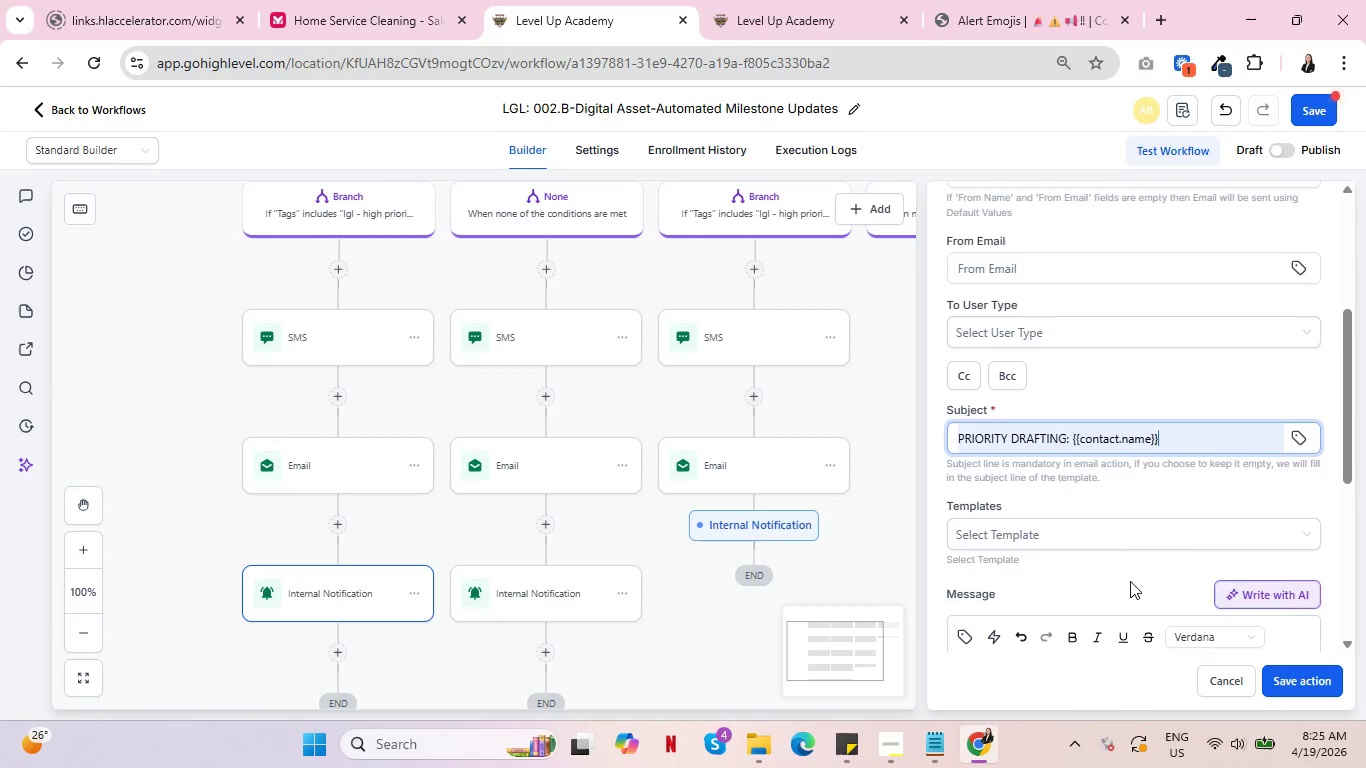 
scroll: coordinate [621, 442], scroll_direction: up, amount: 6.0
 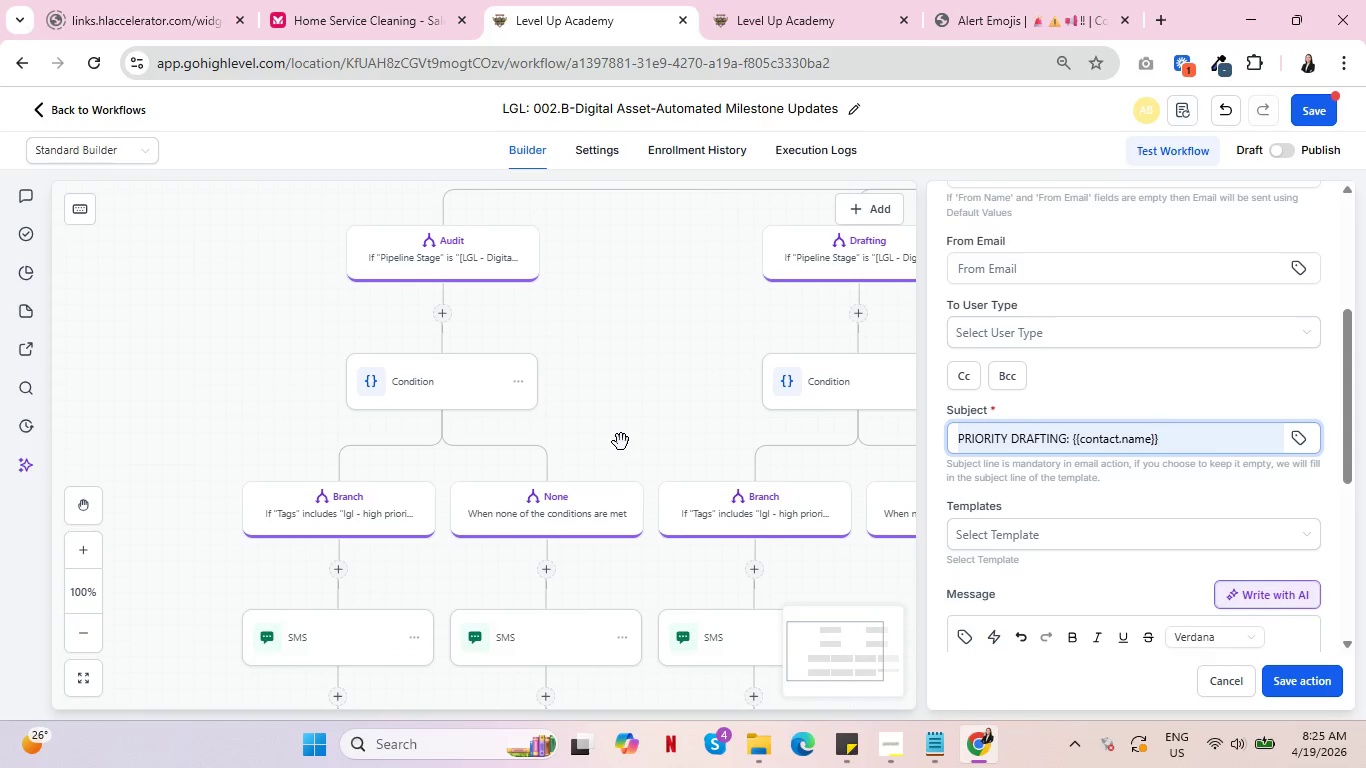 
scroll: coordinate [623, 446], scroll_direction: down, amount: 5.0
 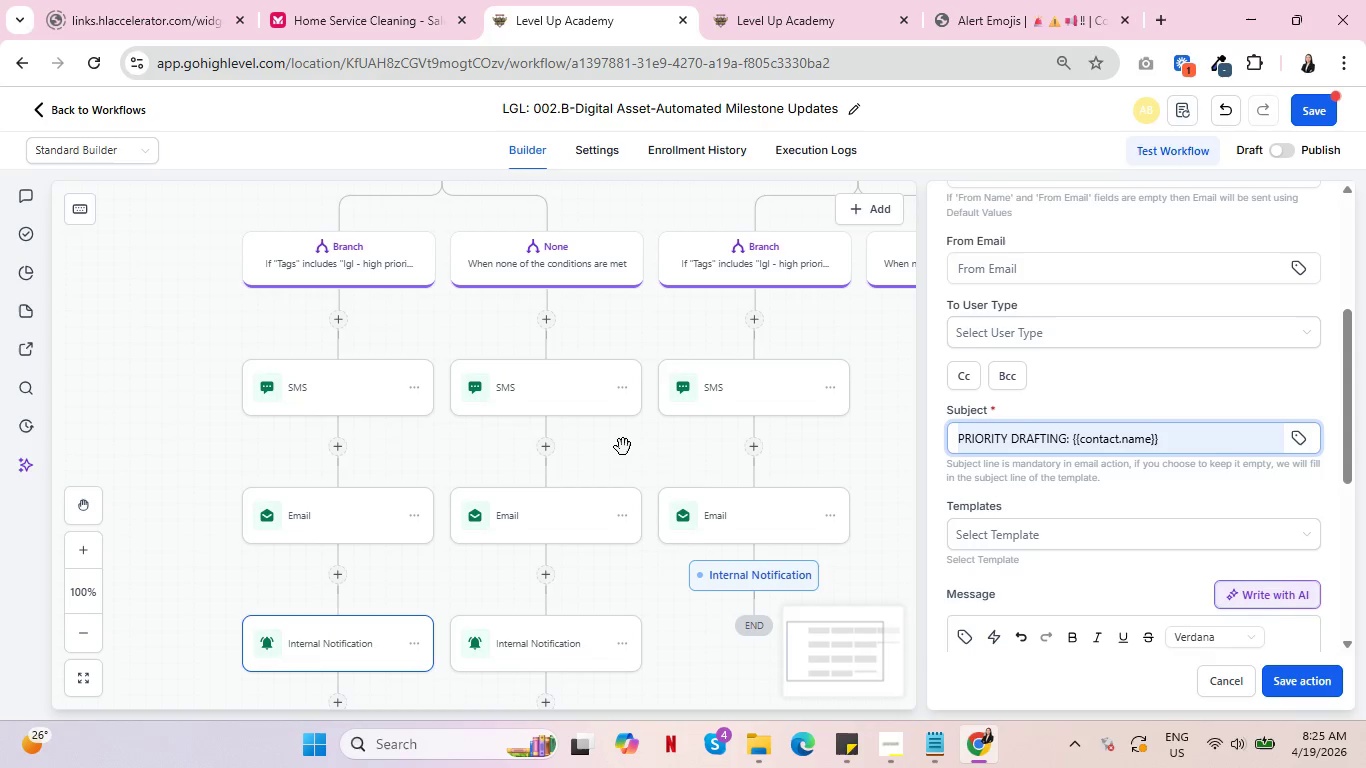 
wait(14.51)
 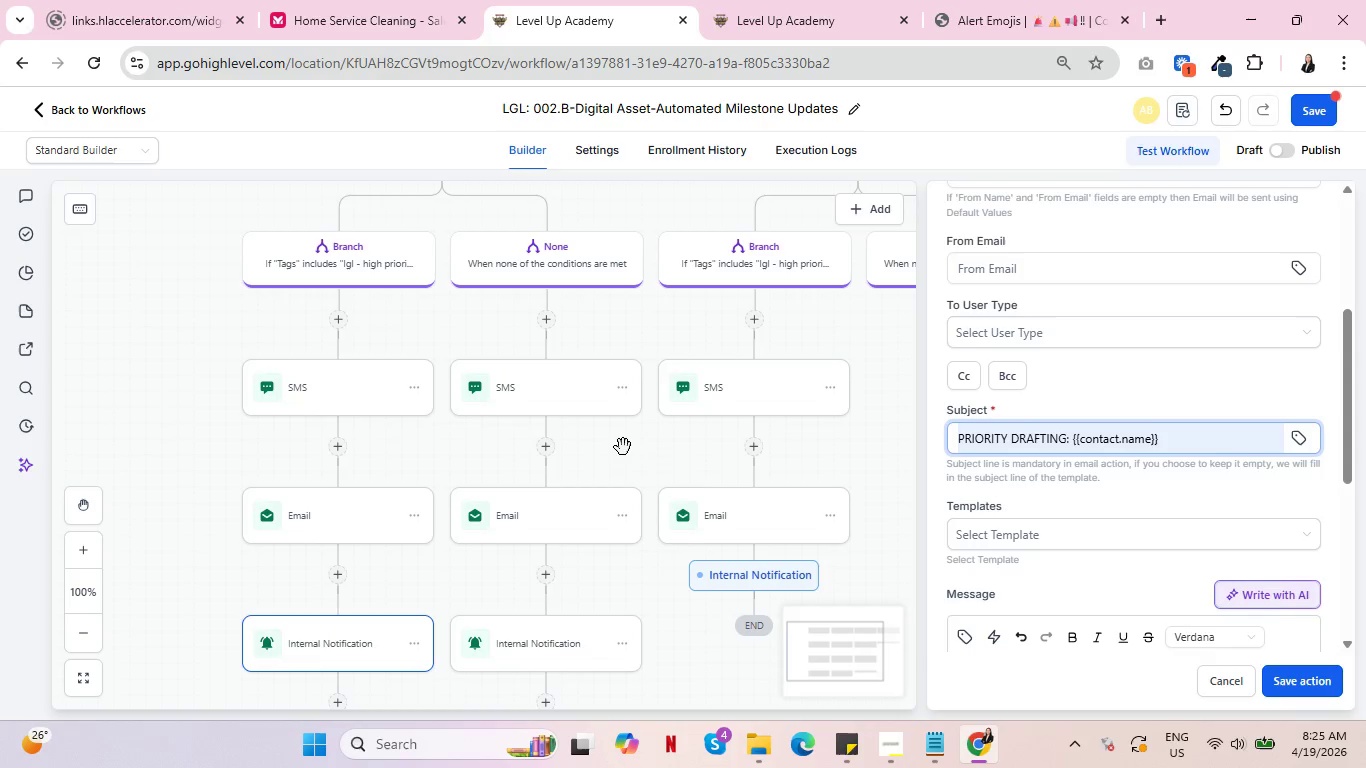 
left_click([1218, 679])
 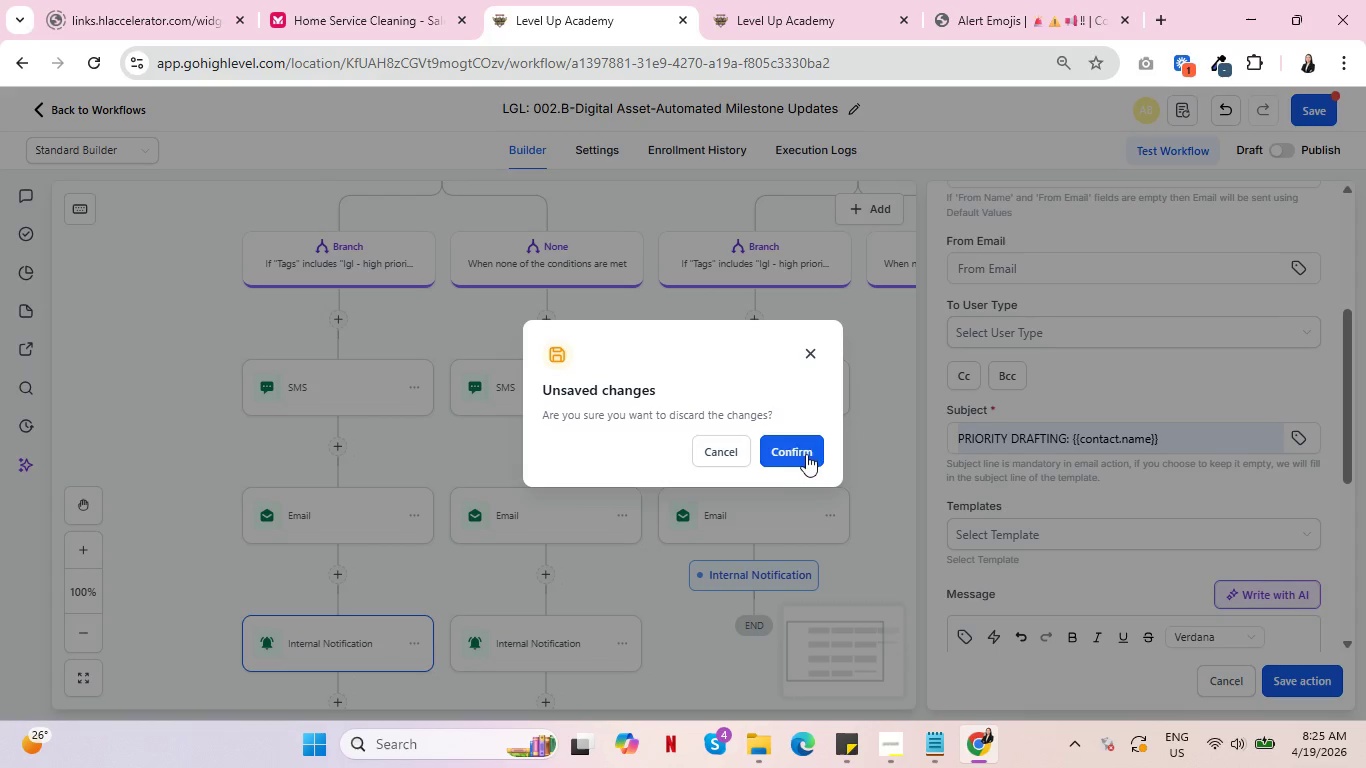 
left_click([784, 447])
 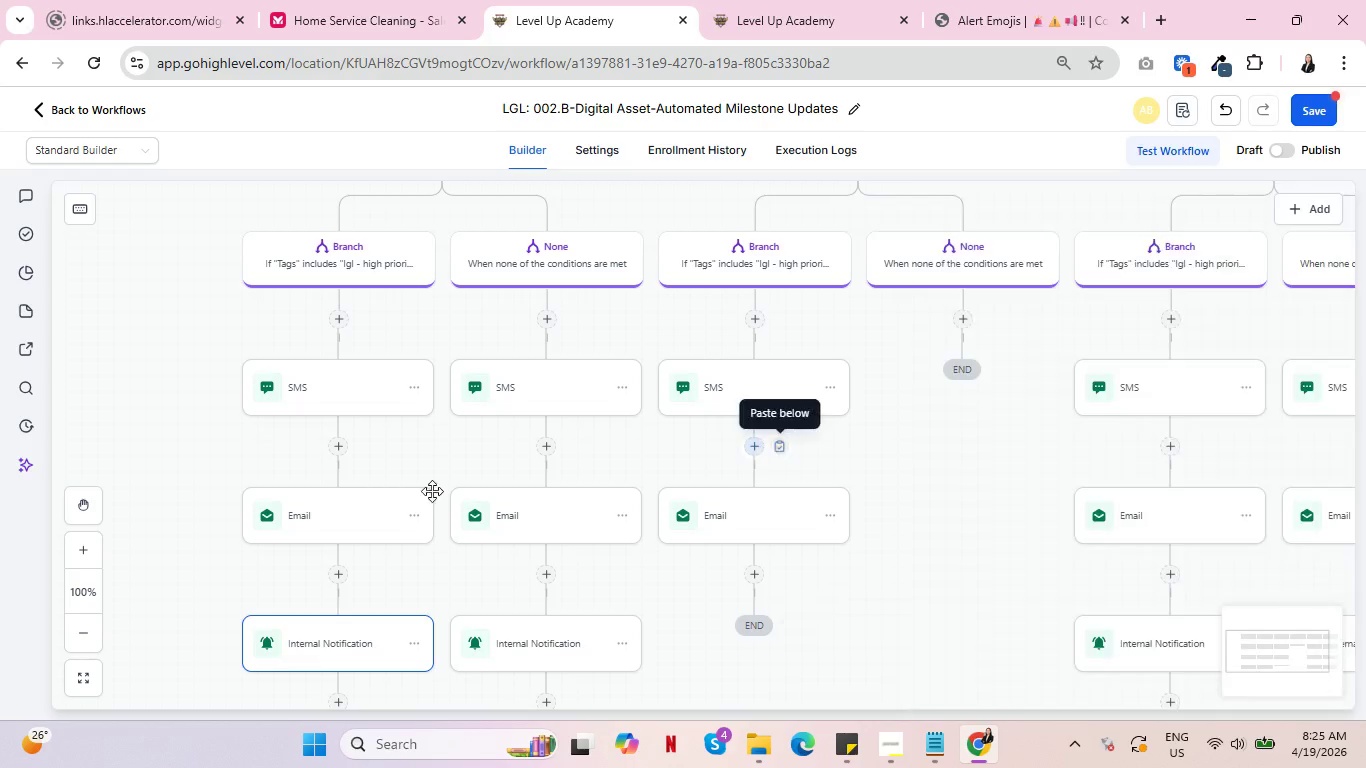 
scroll: coordinate [493, 488], scroll_direction: down, amount: 3.0
 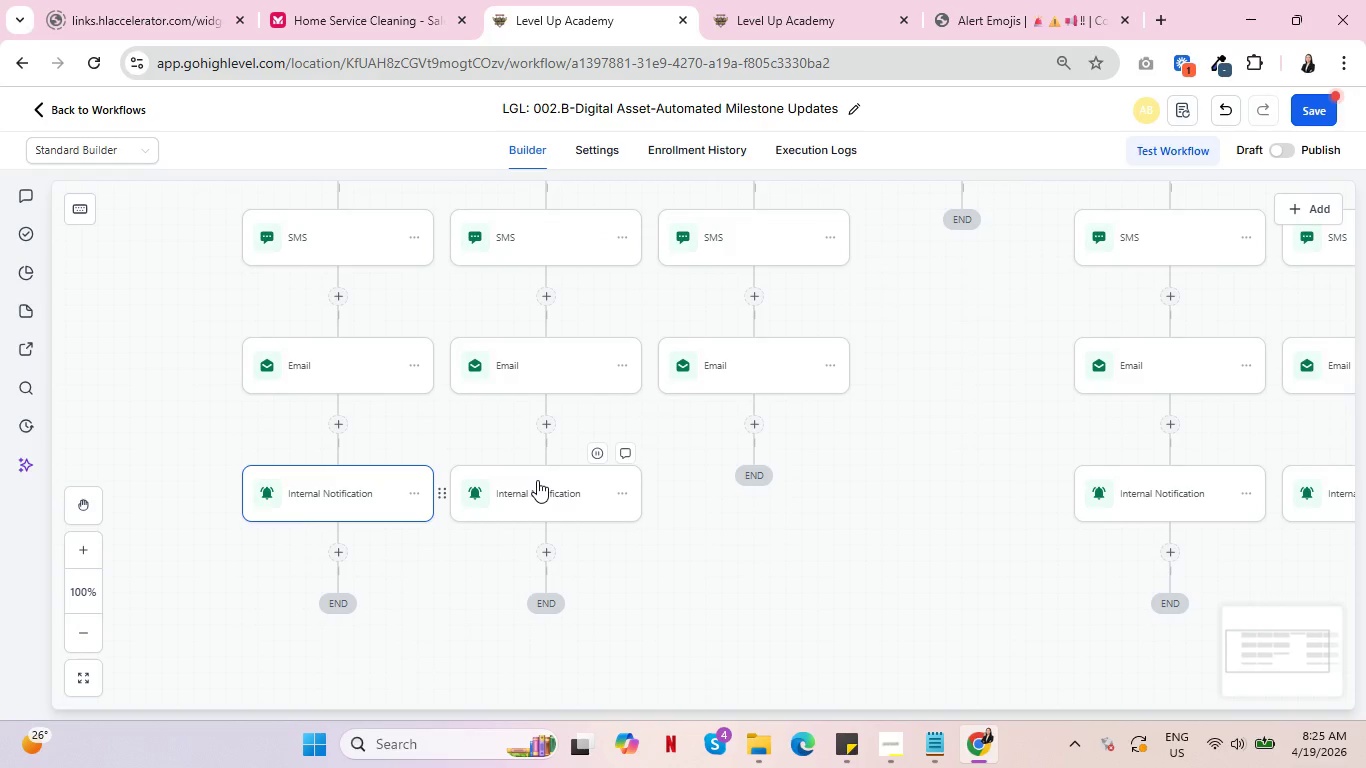 
left_click([537, 480])
 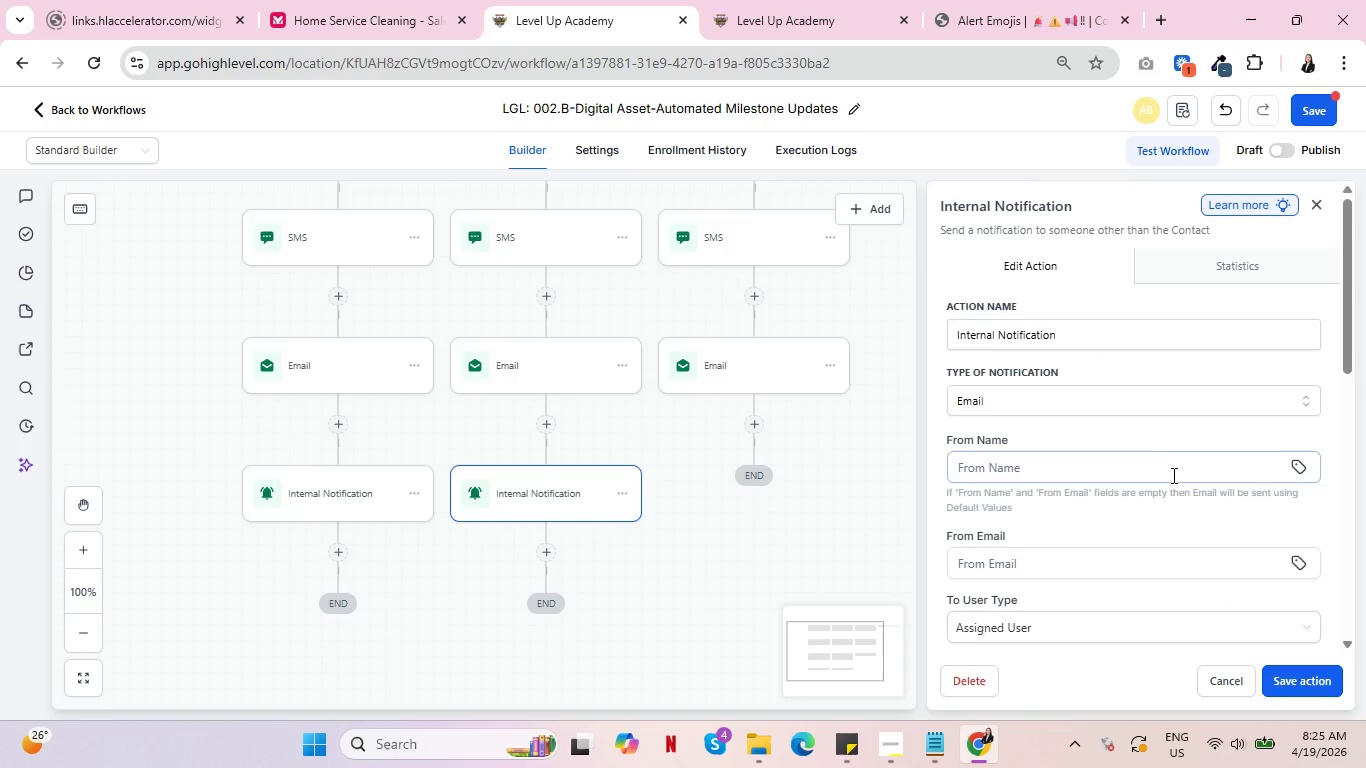 
scroll: coordinate [1184, 465], scroll_direction: down, amount: 4.0
 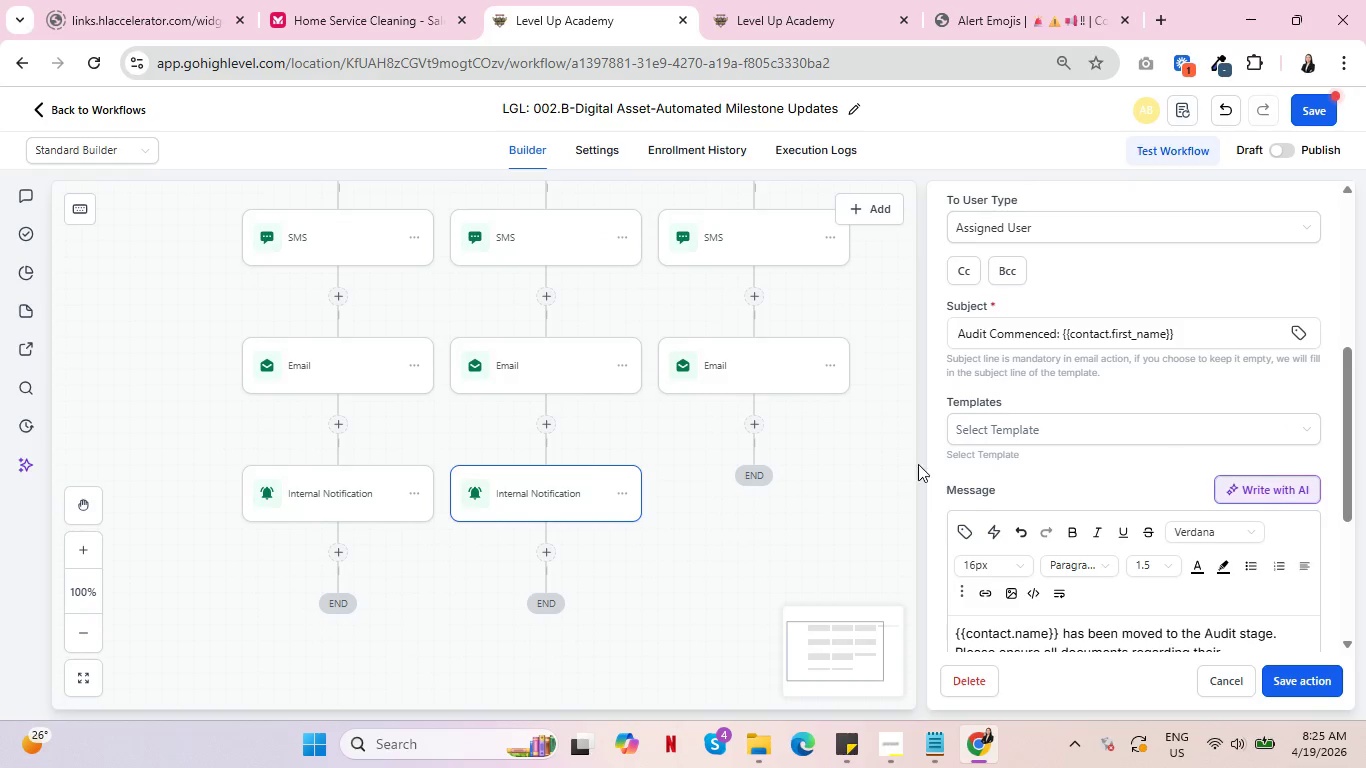 
left_click([312, 494])
 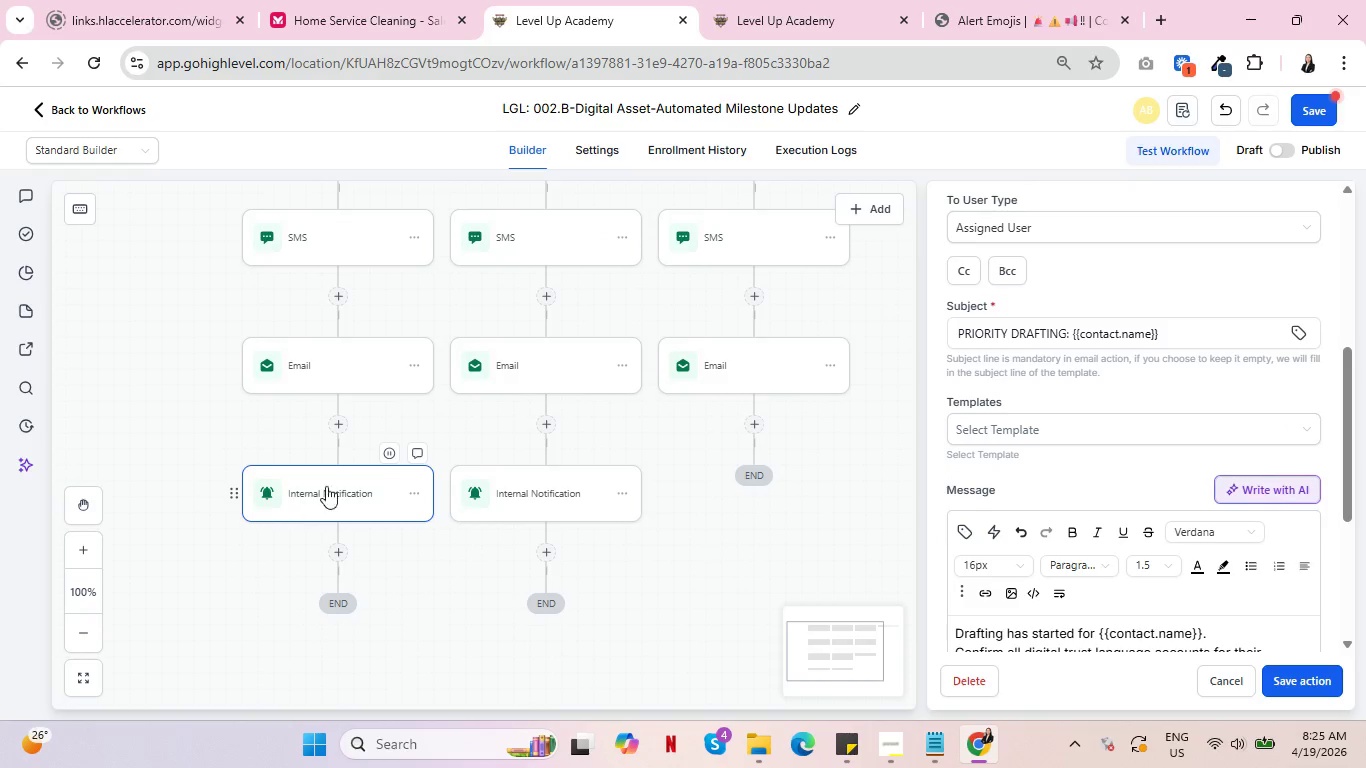 
left_click([418, 490])
 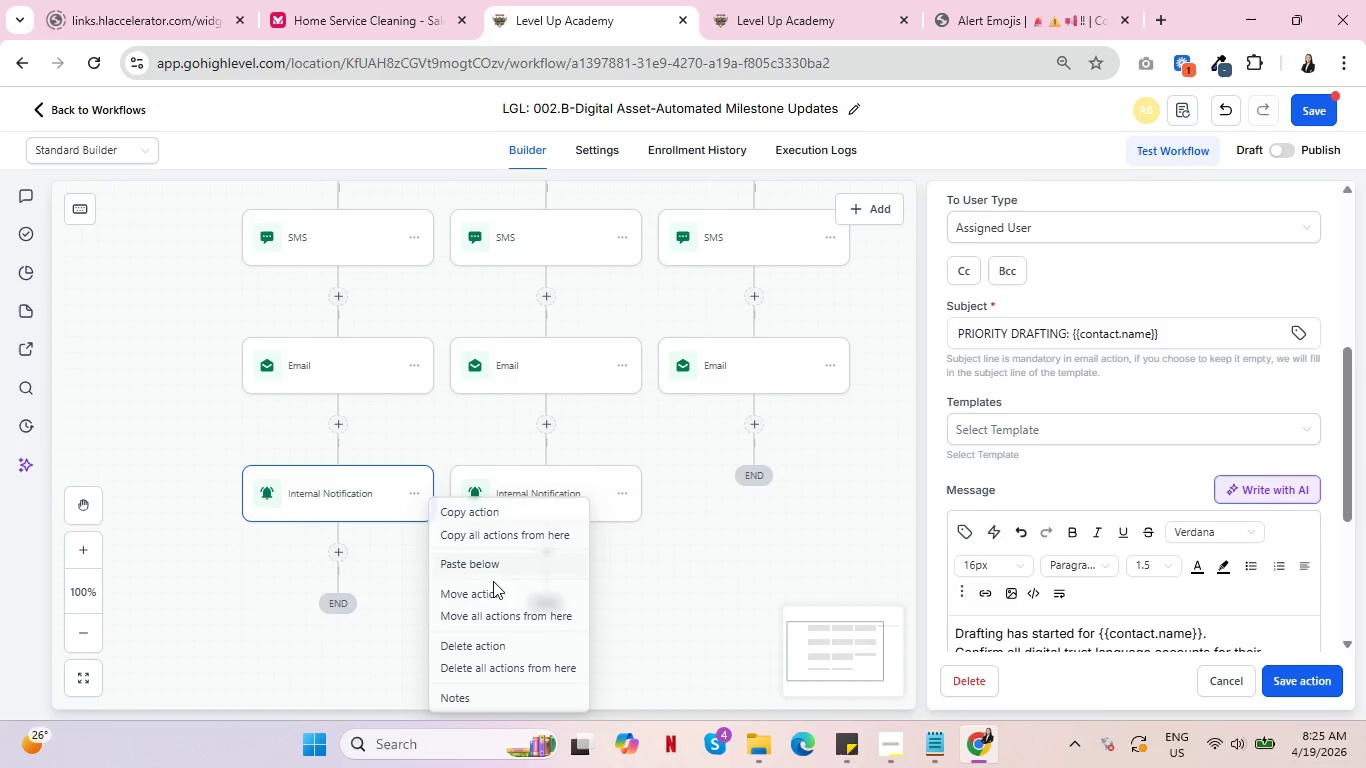 
left_click([496, 588])
 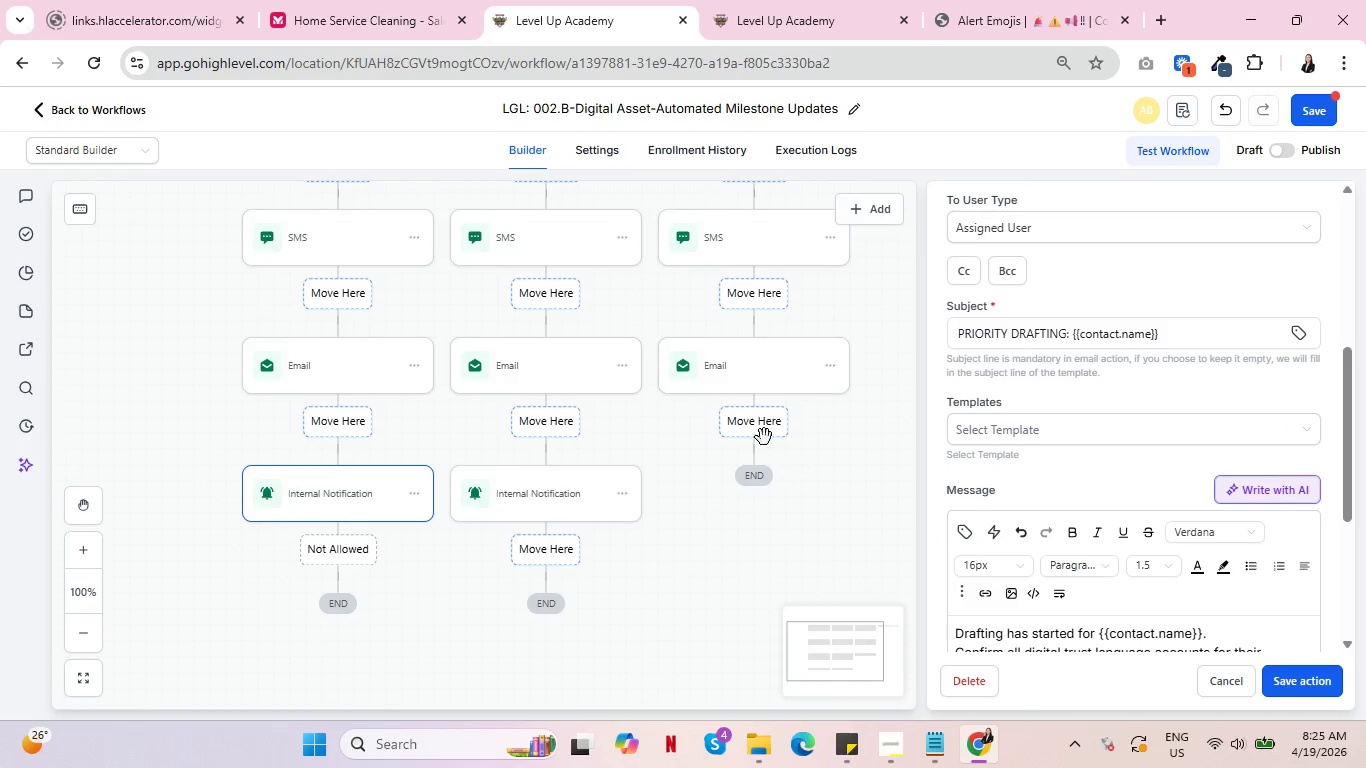 
left_click([768, 422])
 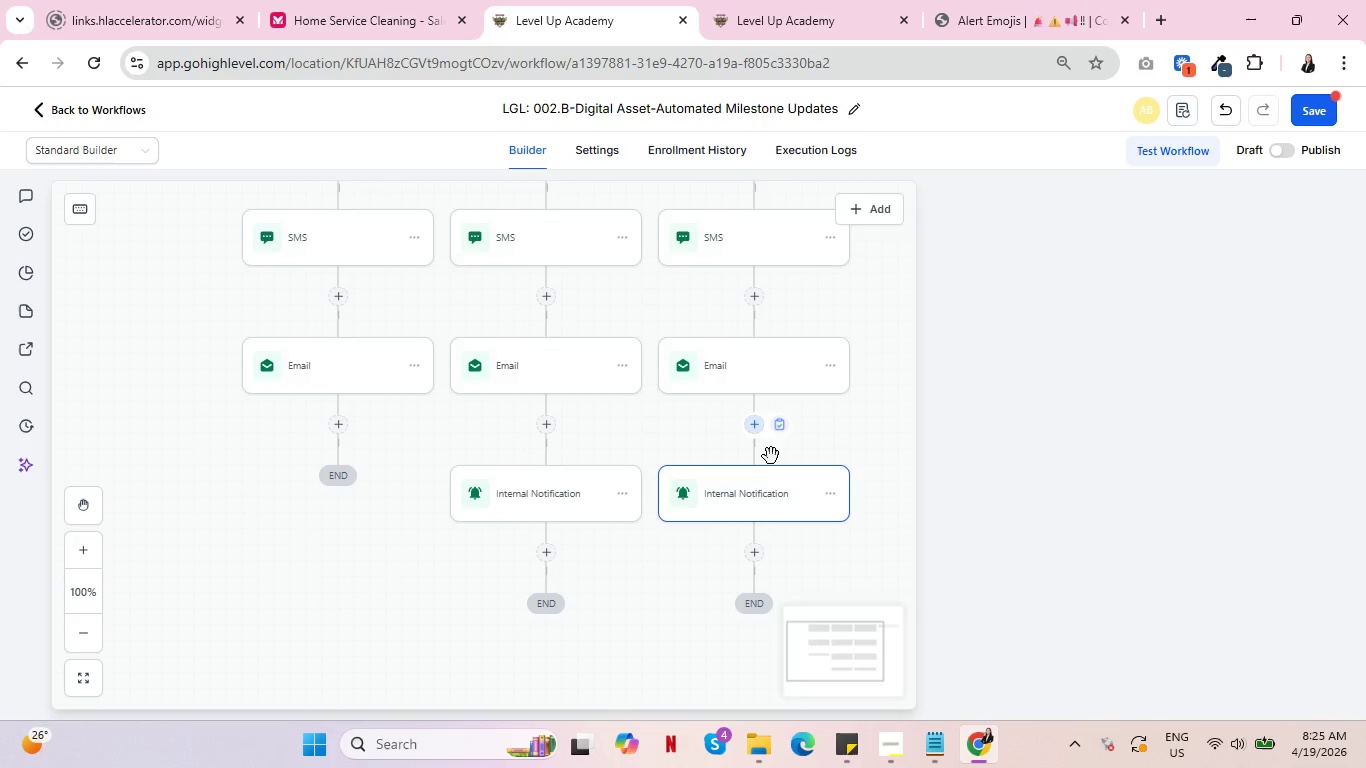 
left_click([754, 492])
 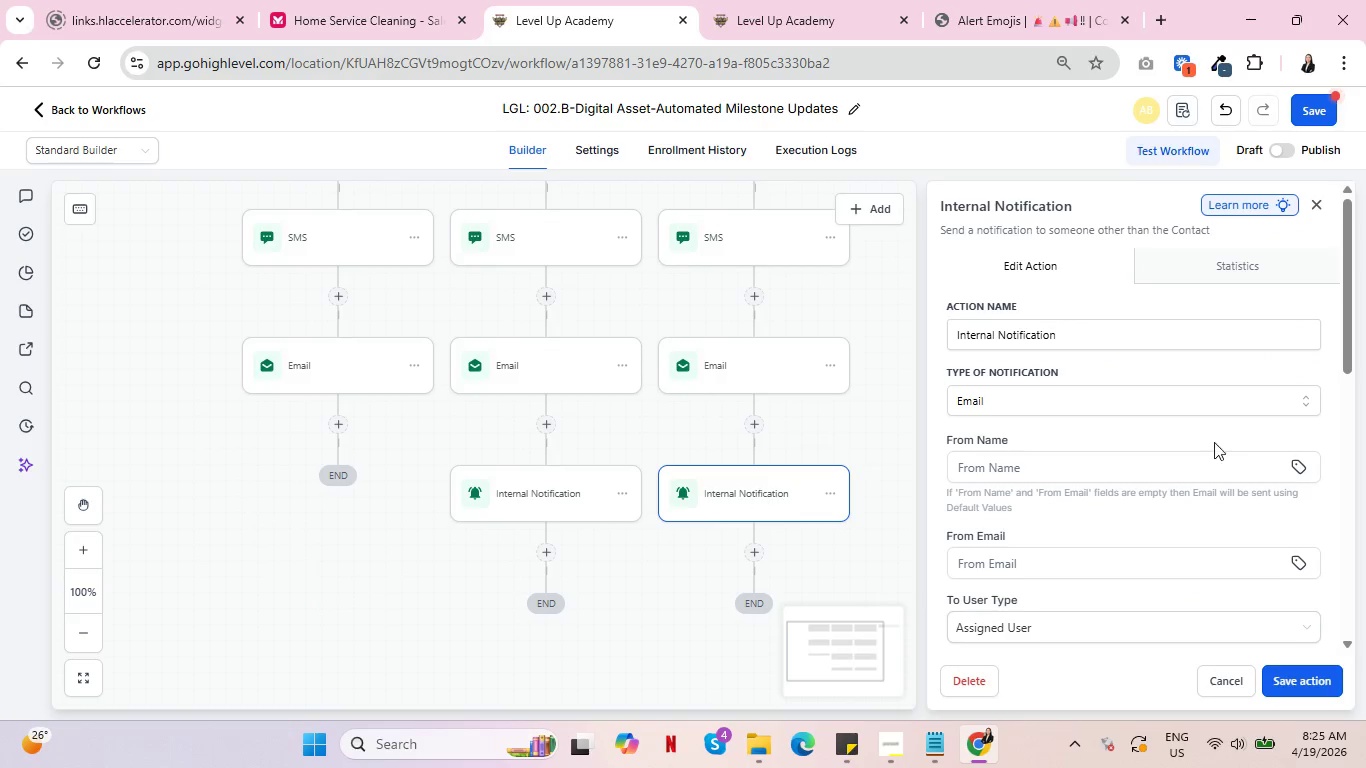 
scroll: coordinate [1233, 448], scroll_direction: down, amount: 5.0
 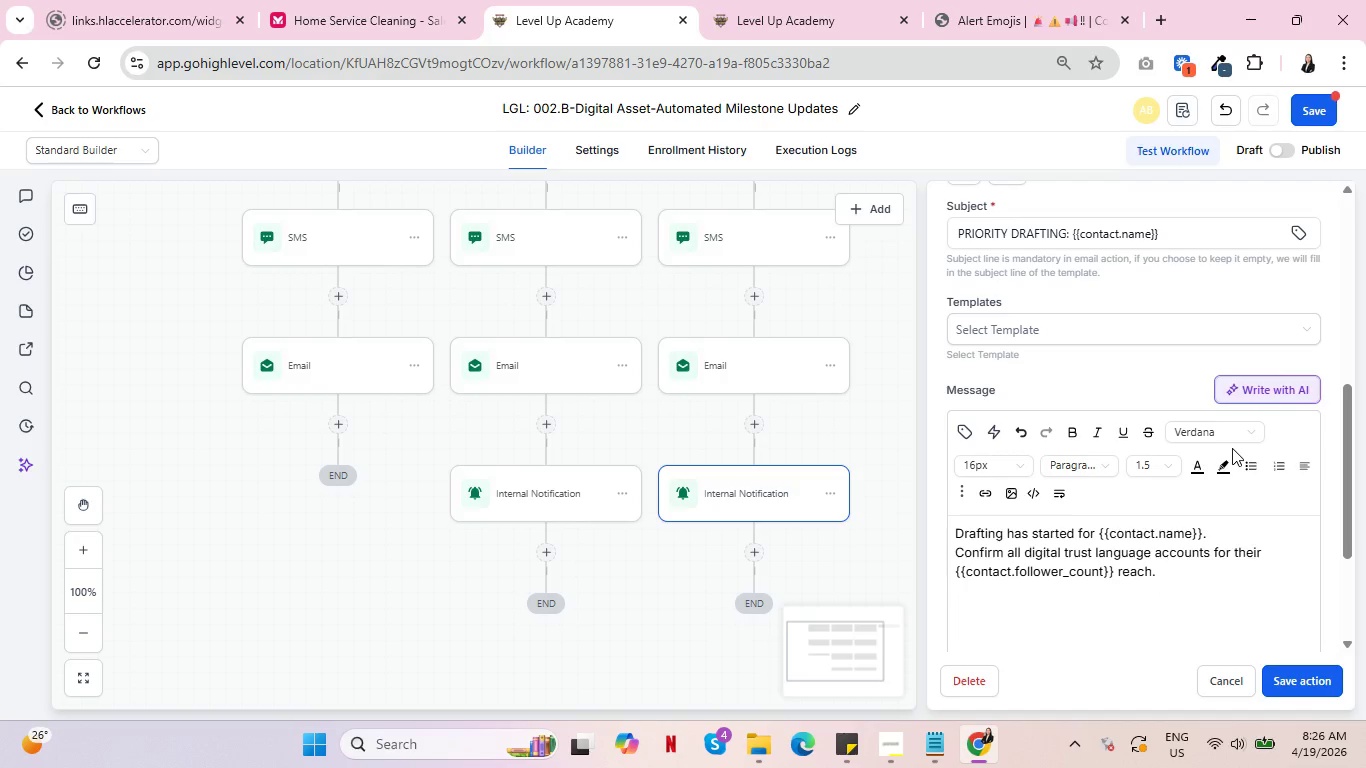 
wait(51.67)
 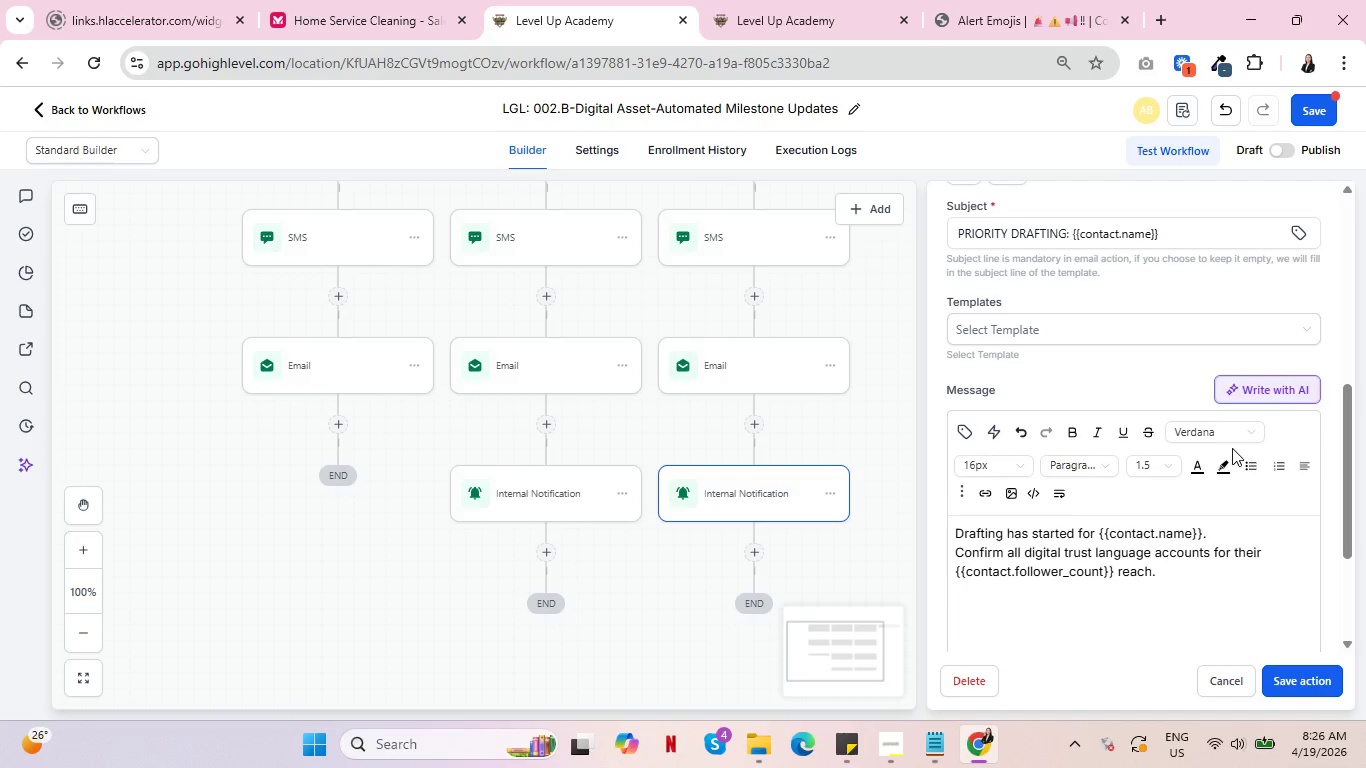 
left_click([1293, 674])
 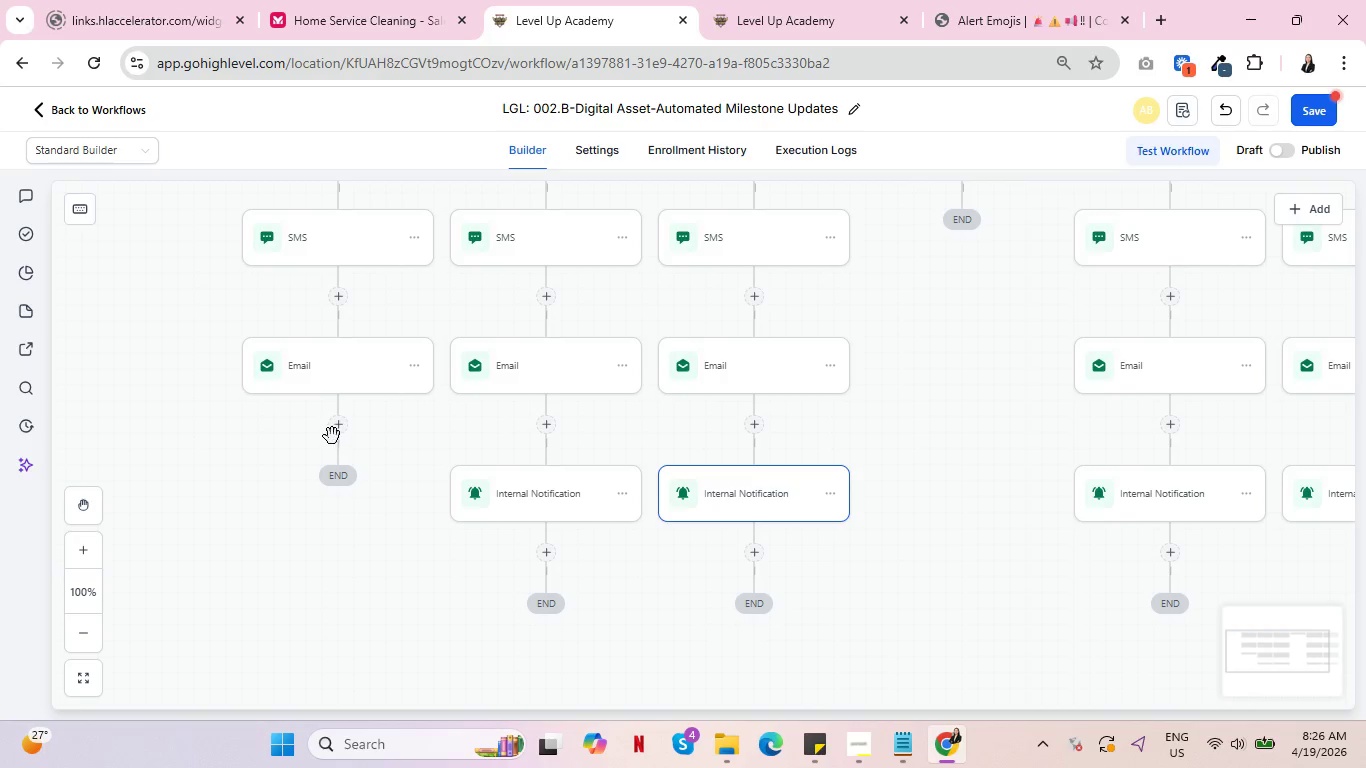 
left_click([338, 429])
 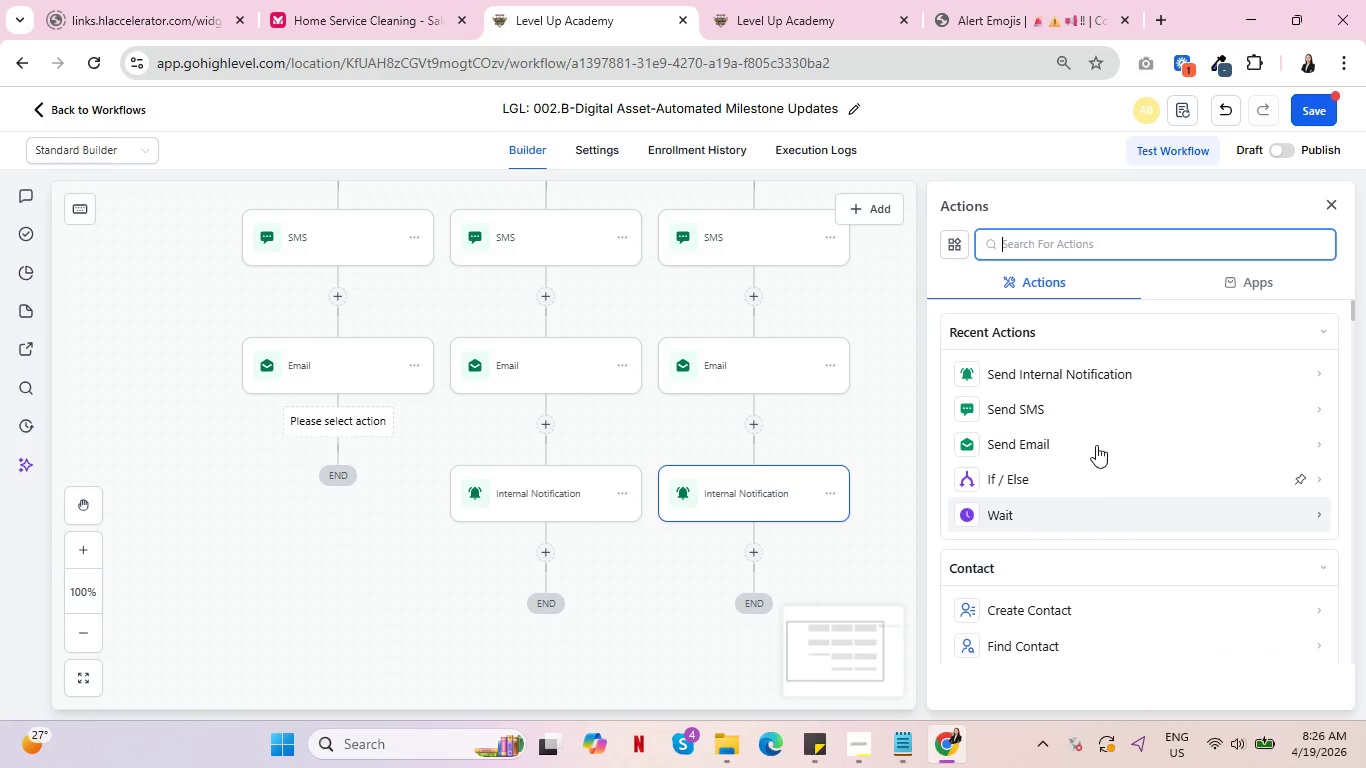 
left_click([1111, 363])
 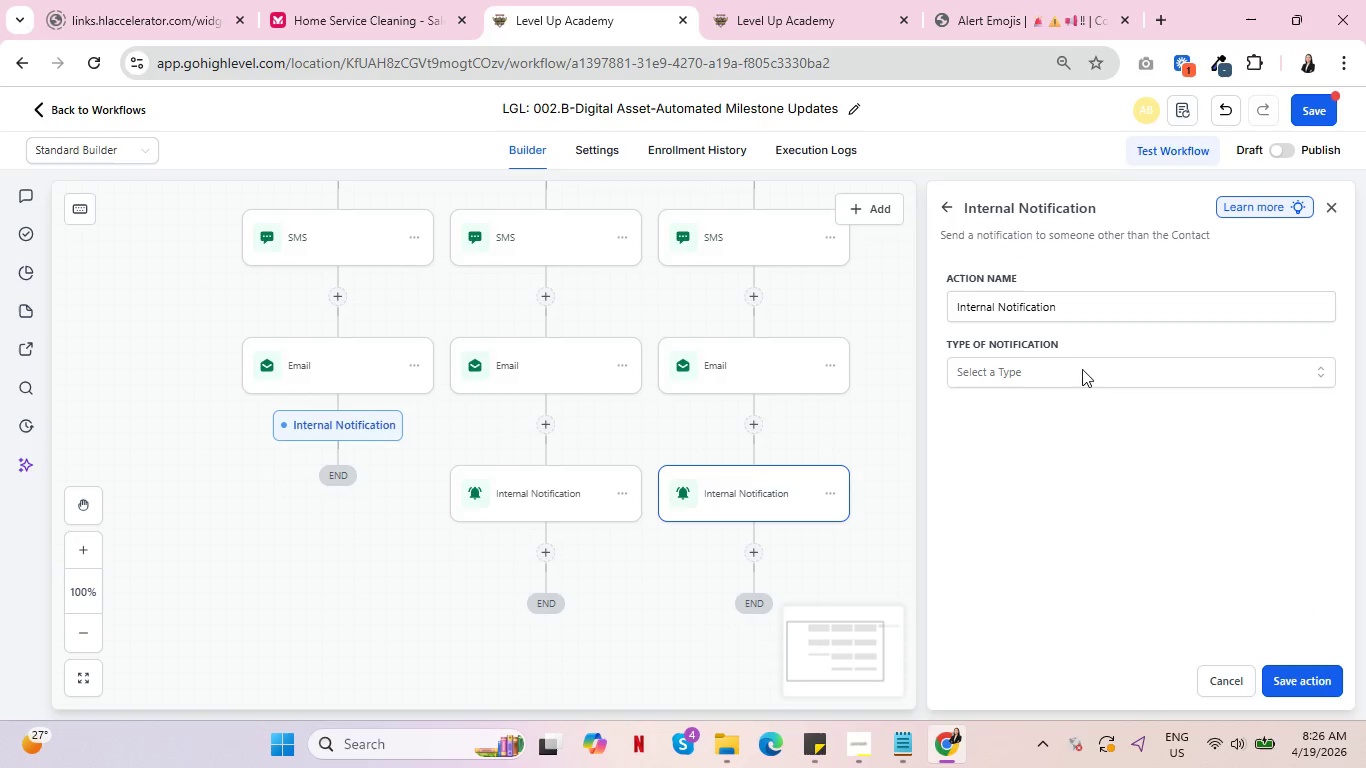 
left_click([1072, 372])
 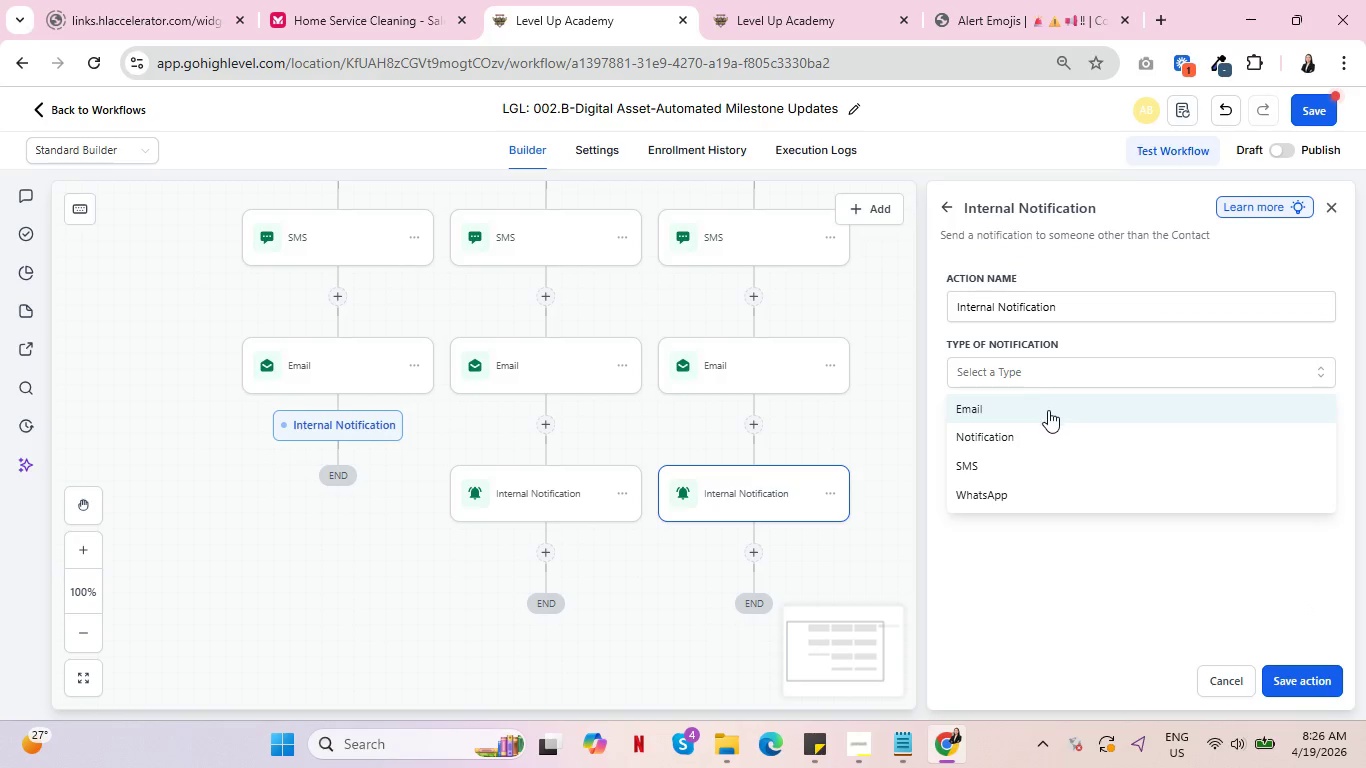 
left_click([1048, 410])
 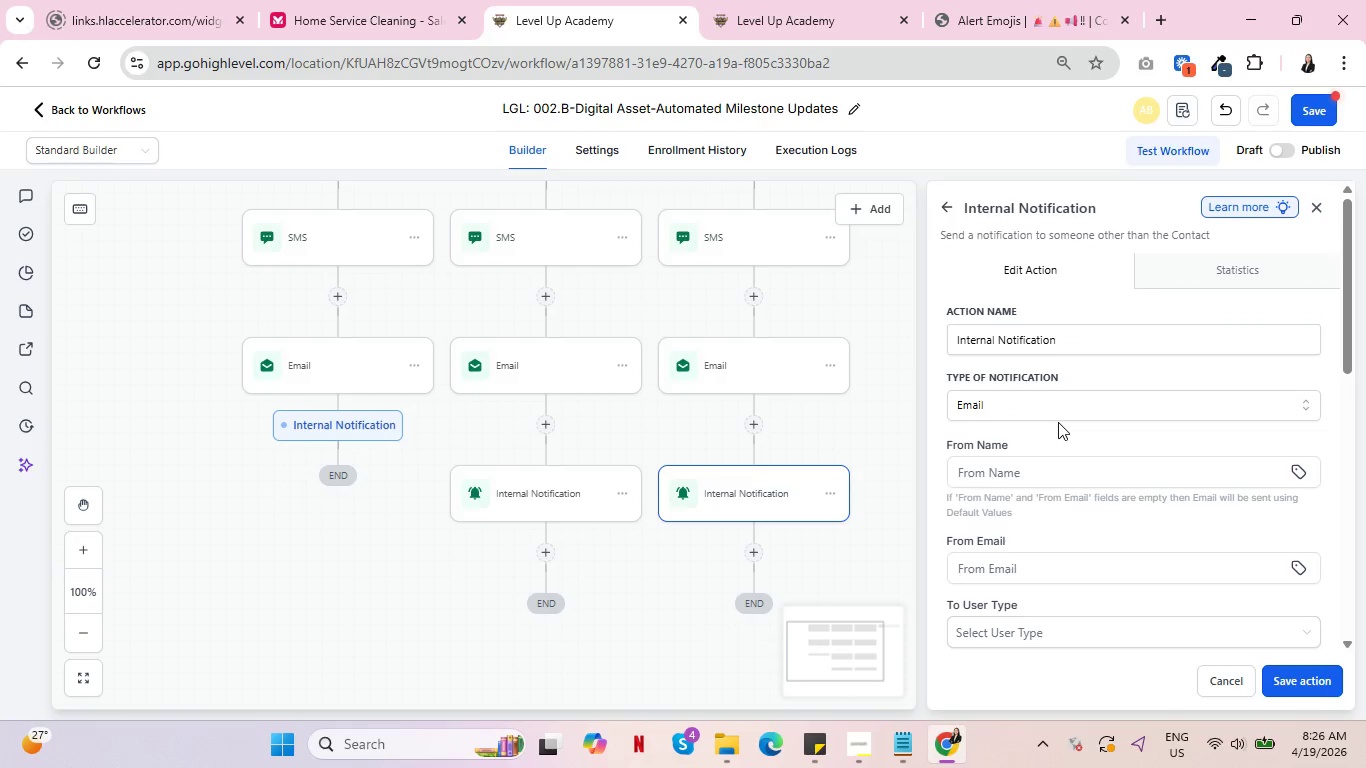 
scroll: coordinate [1030, 463], scroll_direction: down, amount: 3.0
 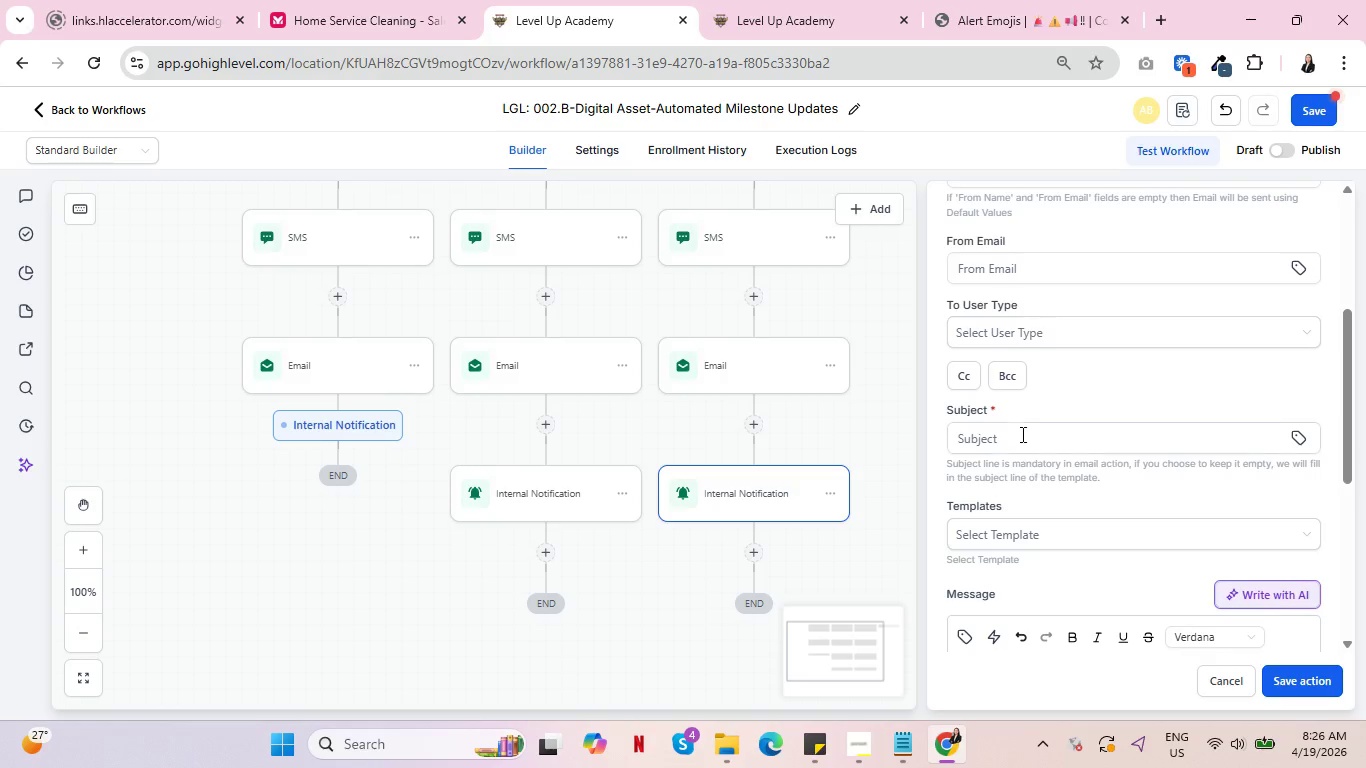 
left_click([1020, 433])
 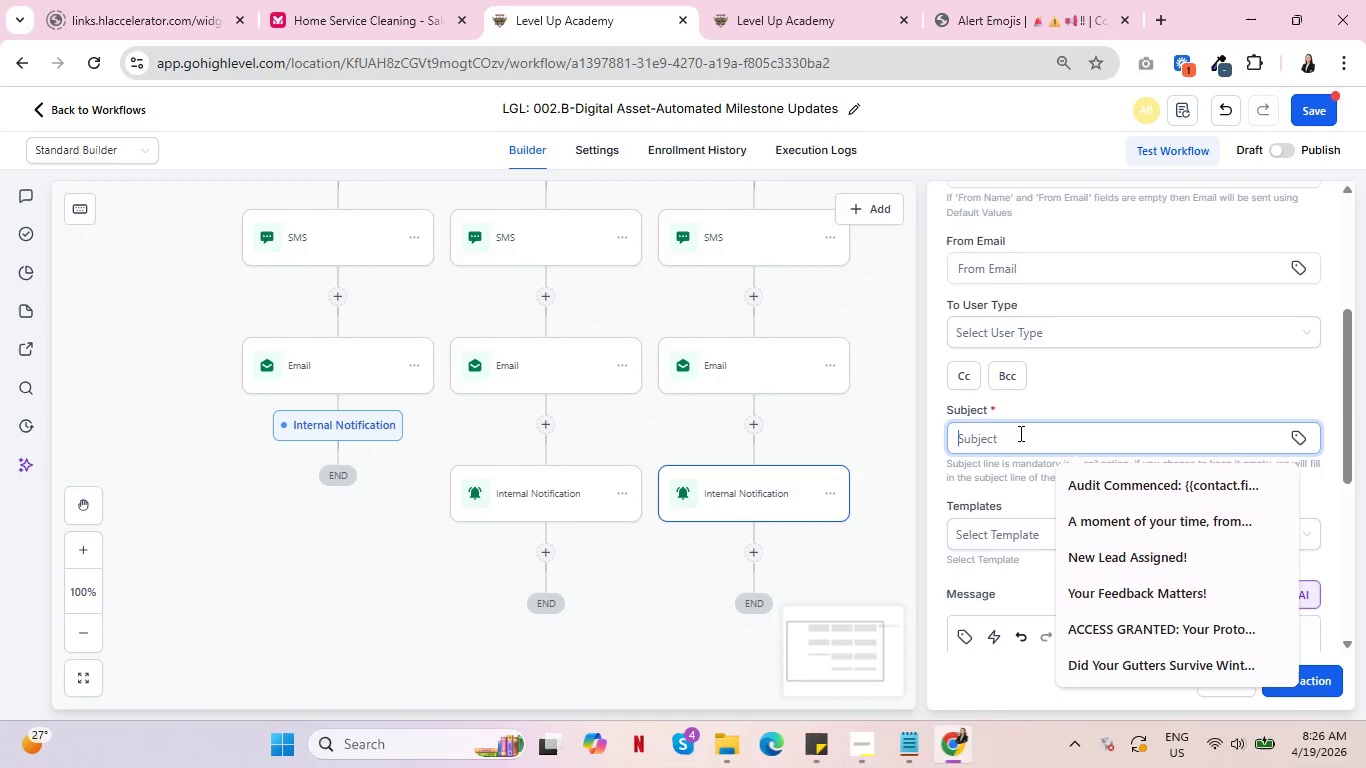 
type(HIF)
key(Backspace)
type(GH PRIORITY AUDIT: )
 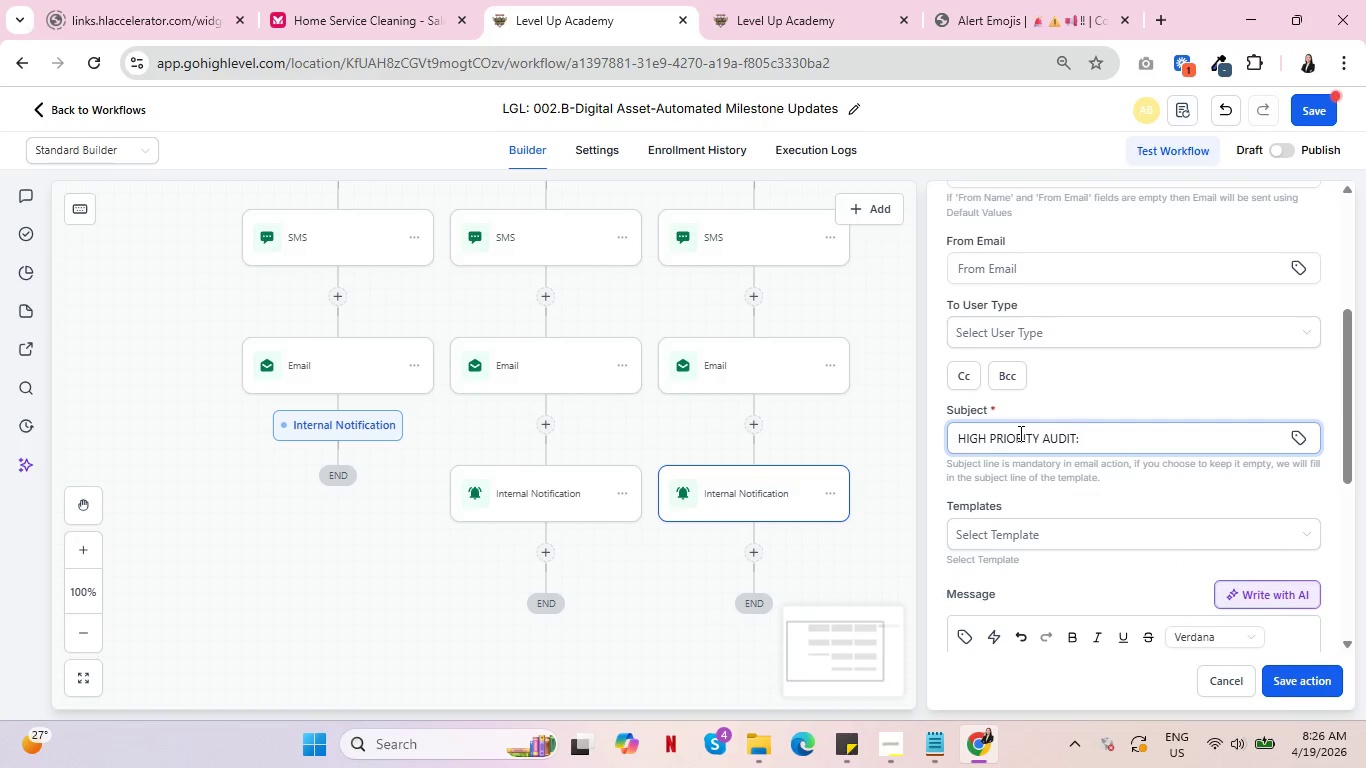 
wait(6.0)
 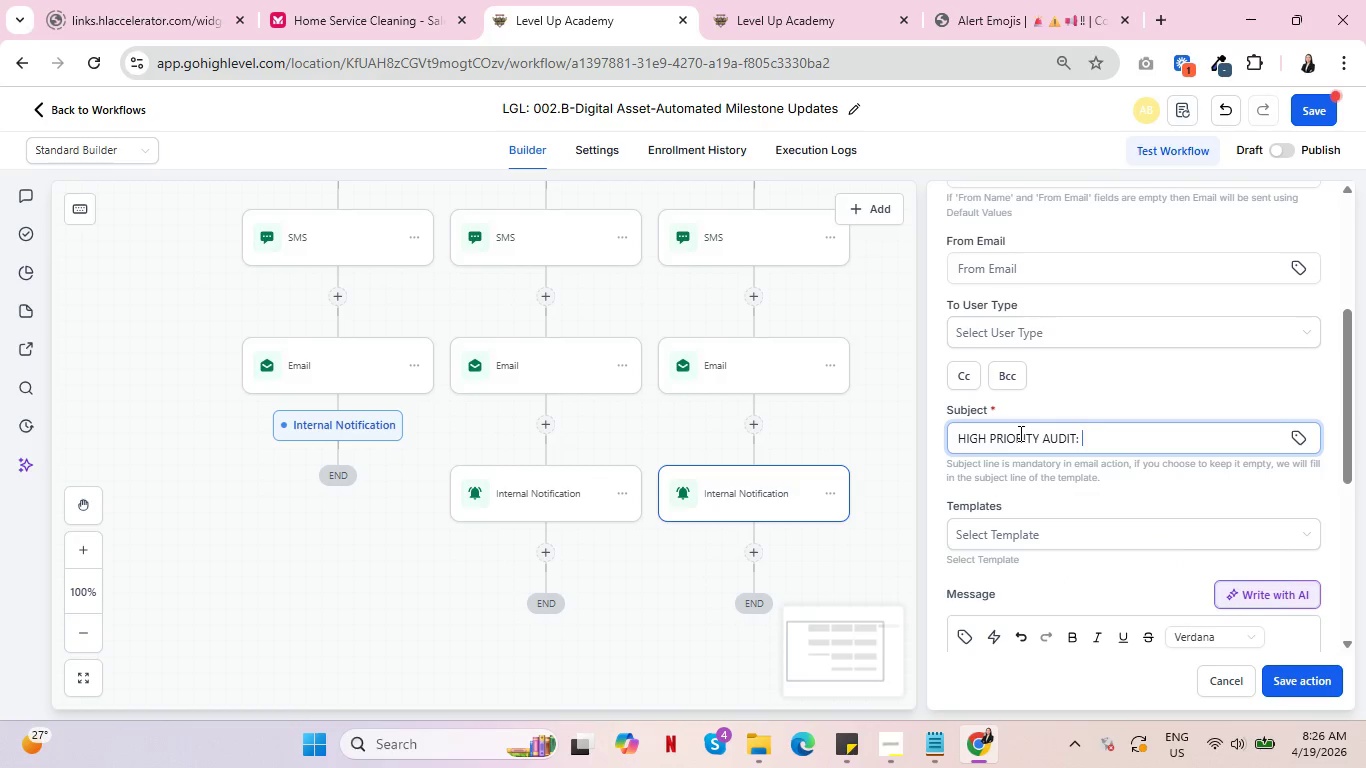 
left_click([1090, 201])
 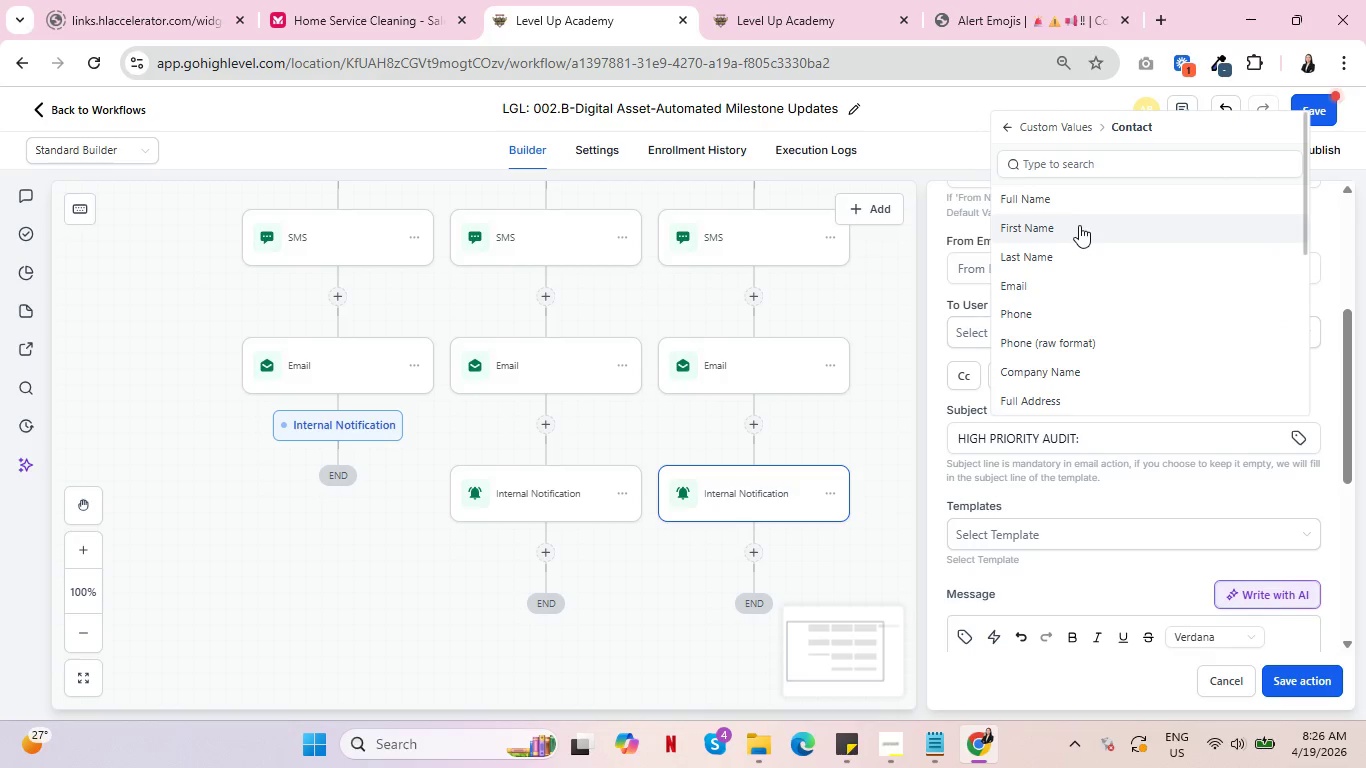 
left_click([1092, 196])
 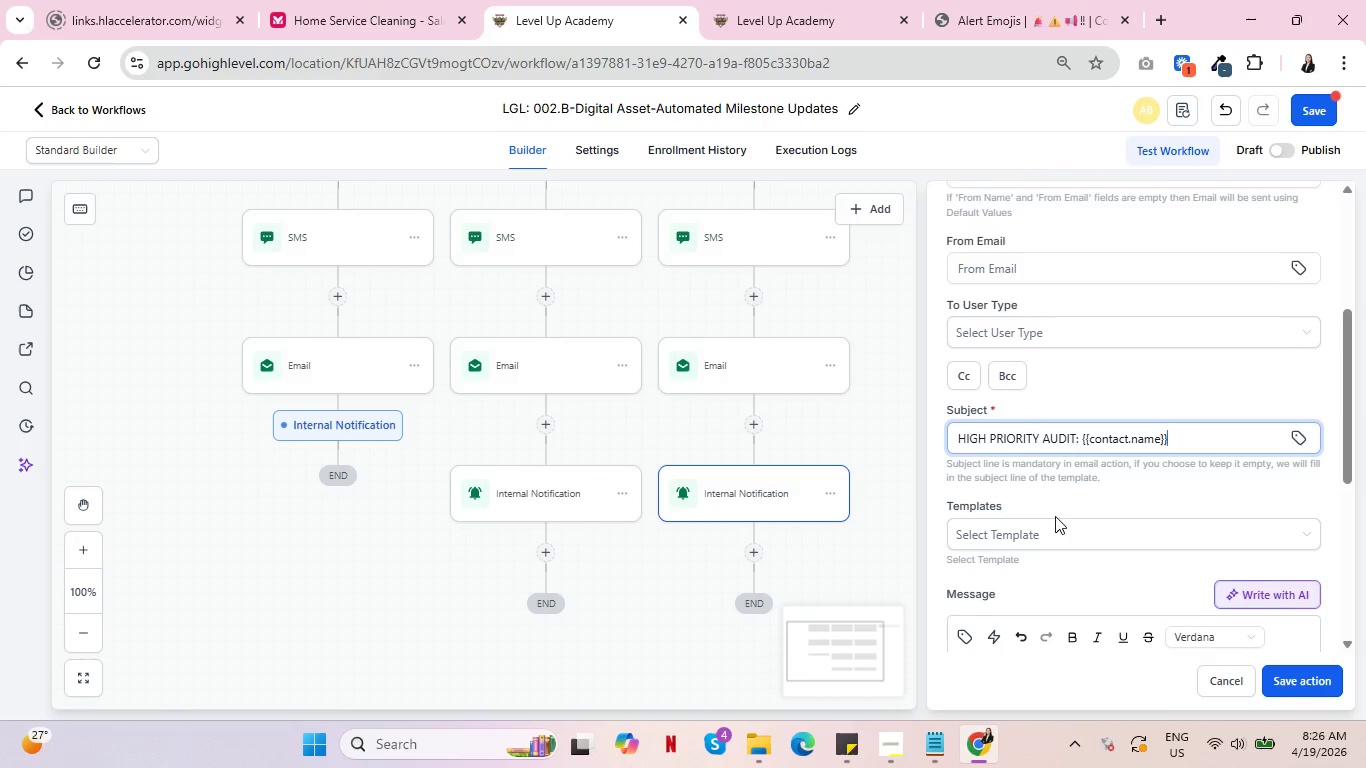 
scroll: coordinate [1071, 517], scroll_direction: down, amount: 2.0
 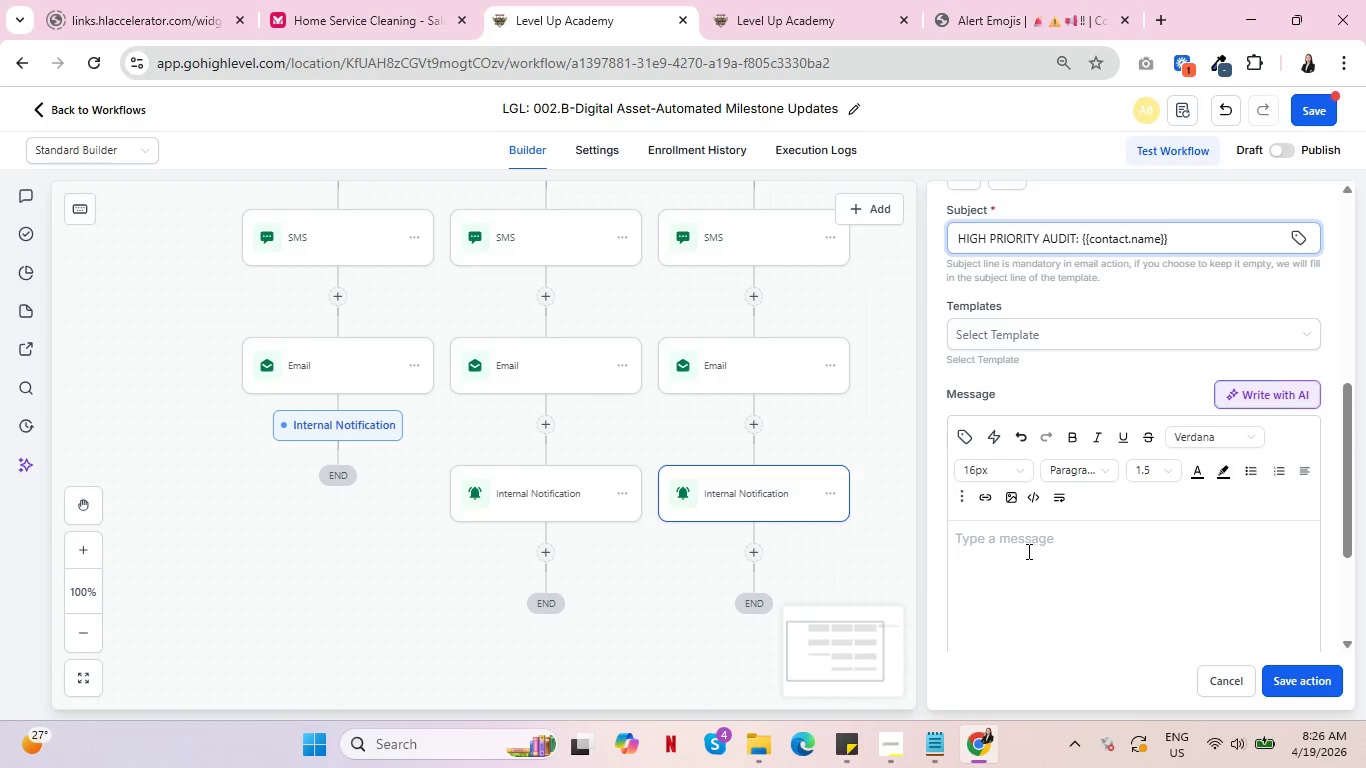 
left_click([1027, 557])
 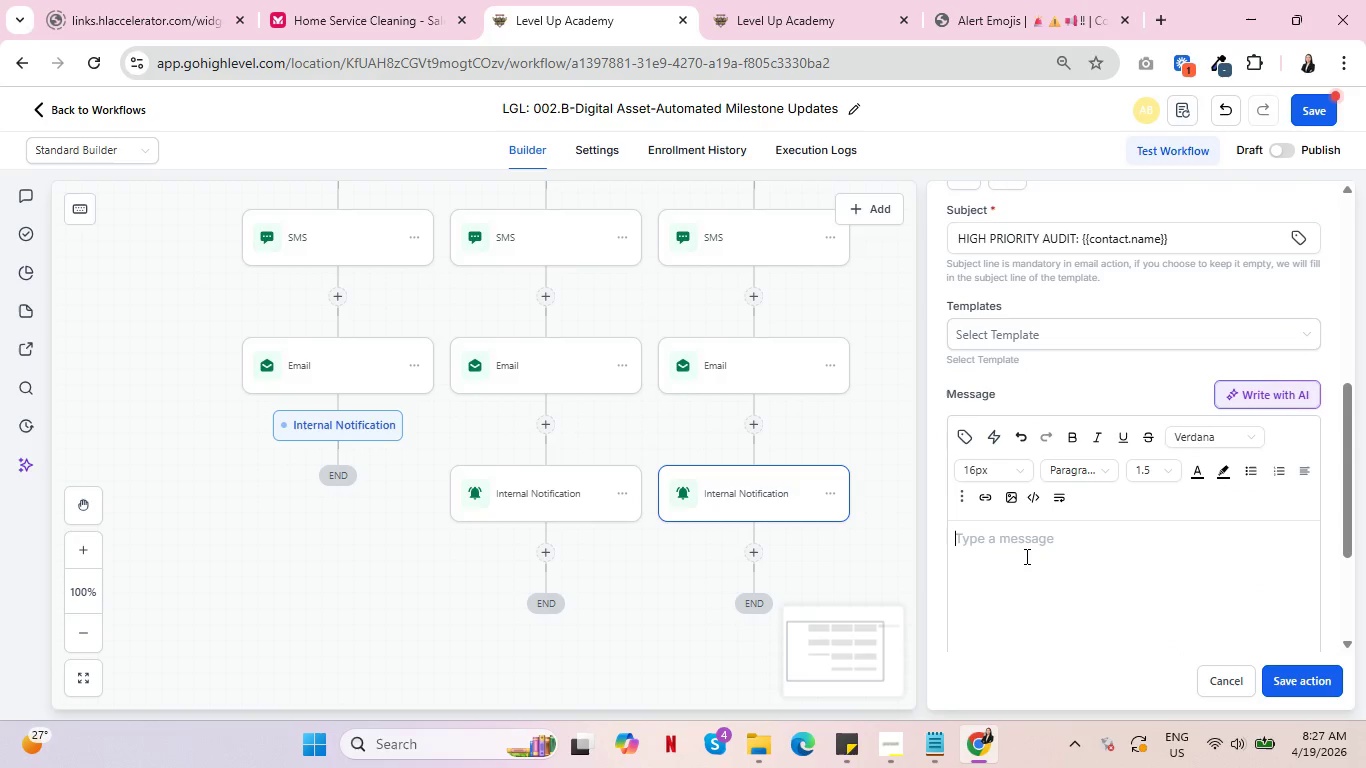 
wait(9.41)
 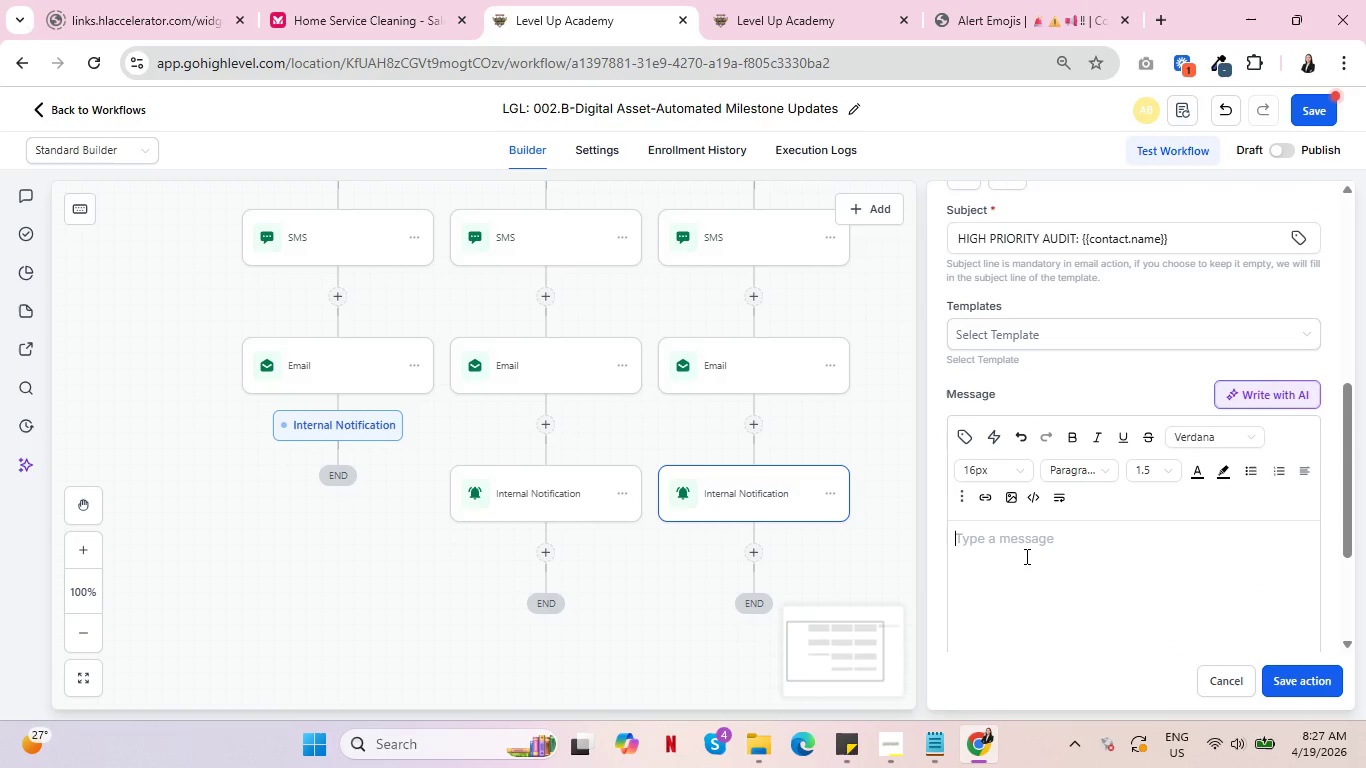 
left_click([972, 439])
 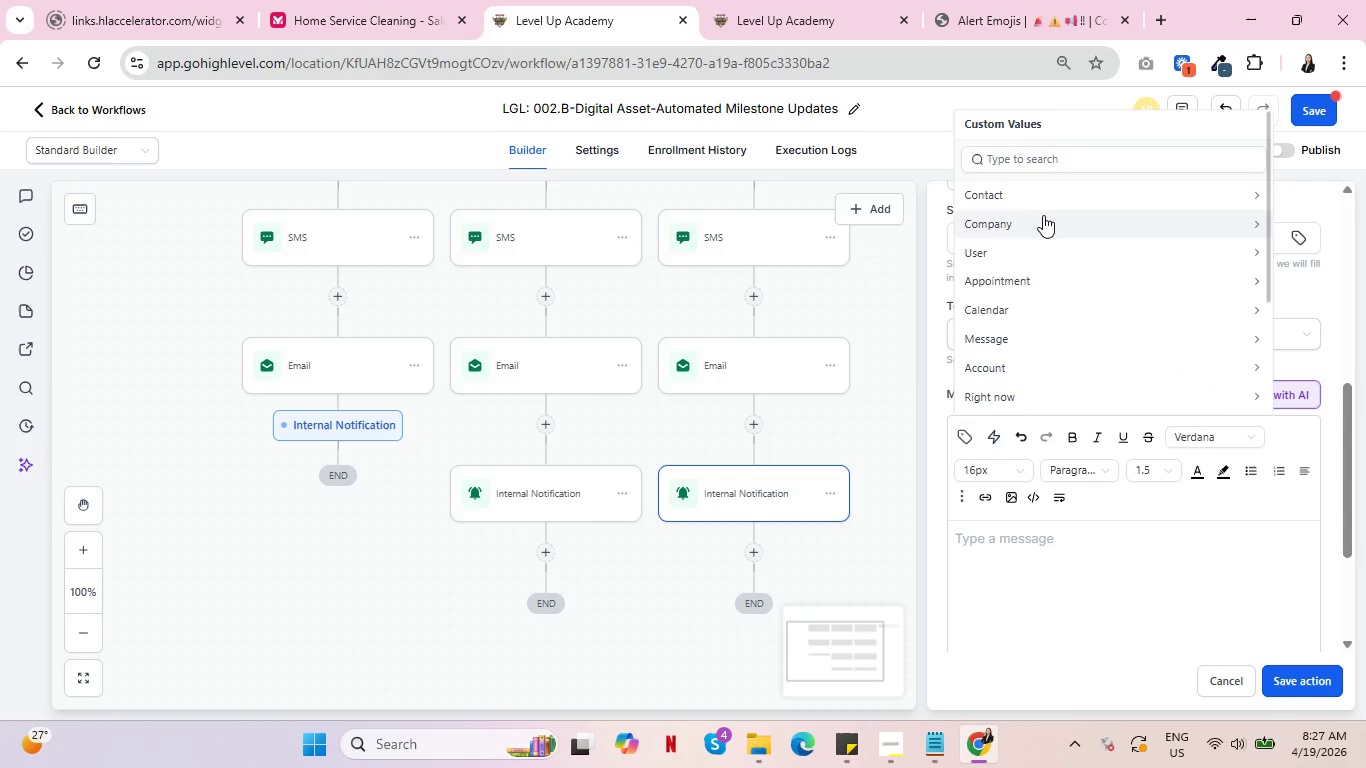 
left_click([1050, 196])
 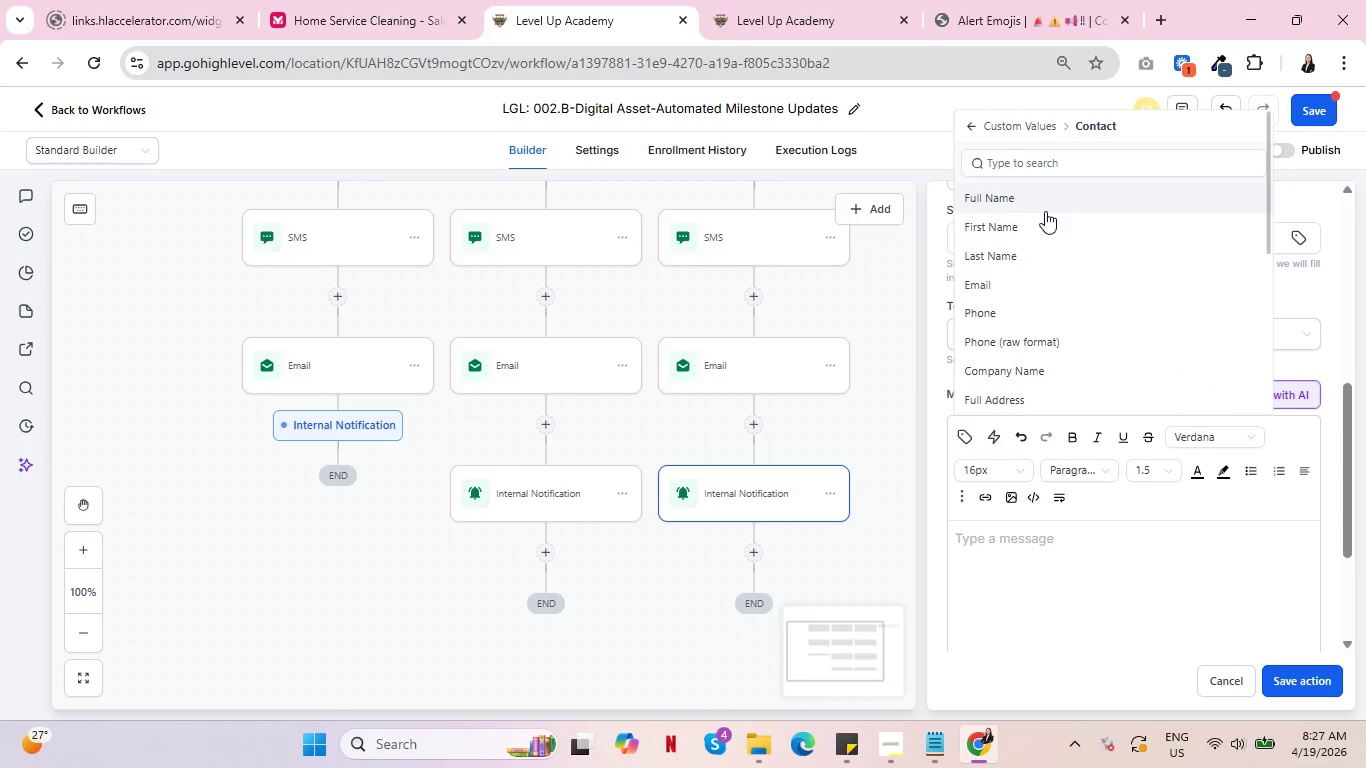 
left_click([1046, 200])
 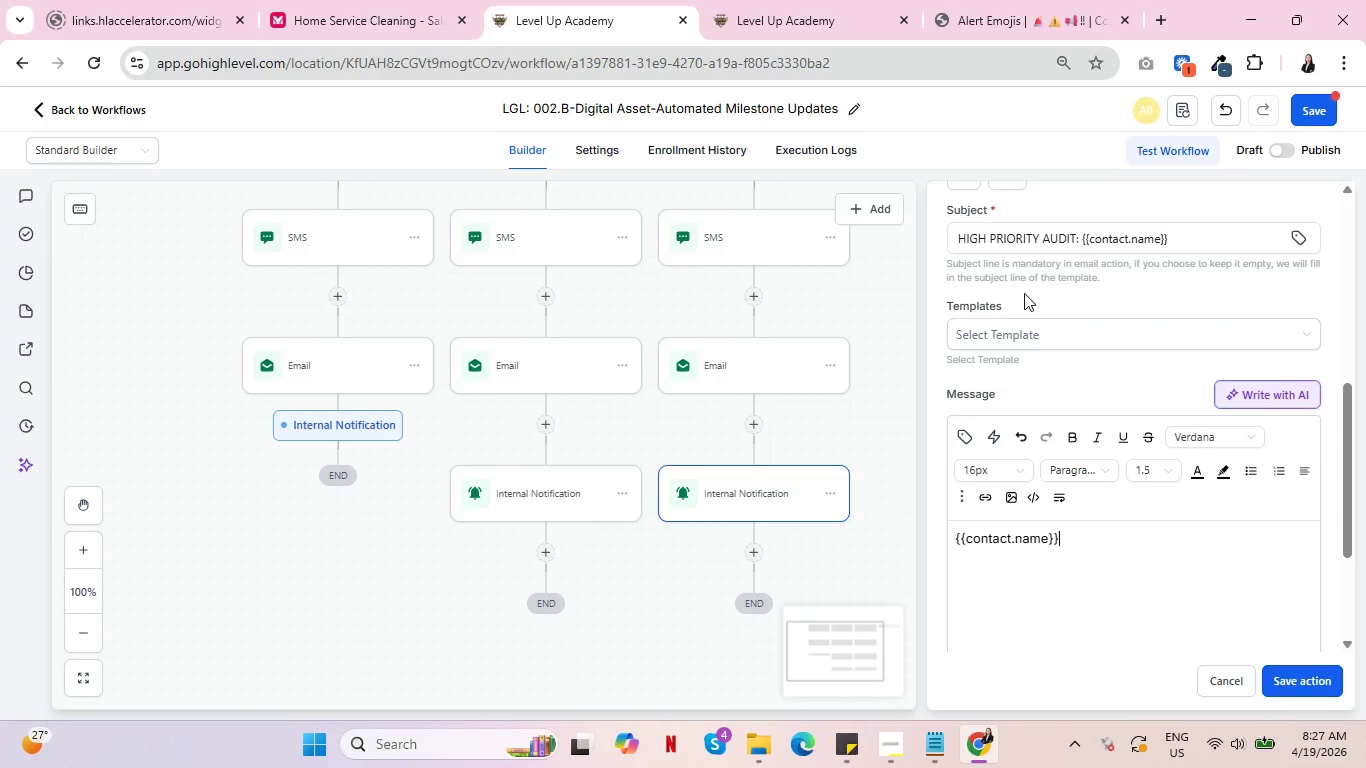 
type( is now move)
key(Backspace)
key(Backspace)
key(Backspace)
key(Backspace)
type(in Ad)
key(Backspace)
type(udit)
 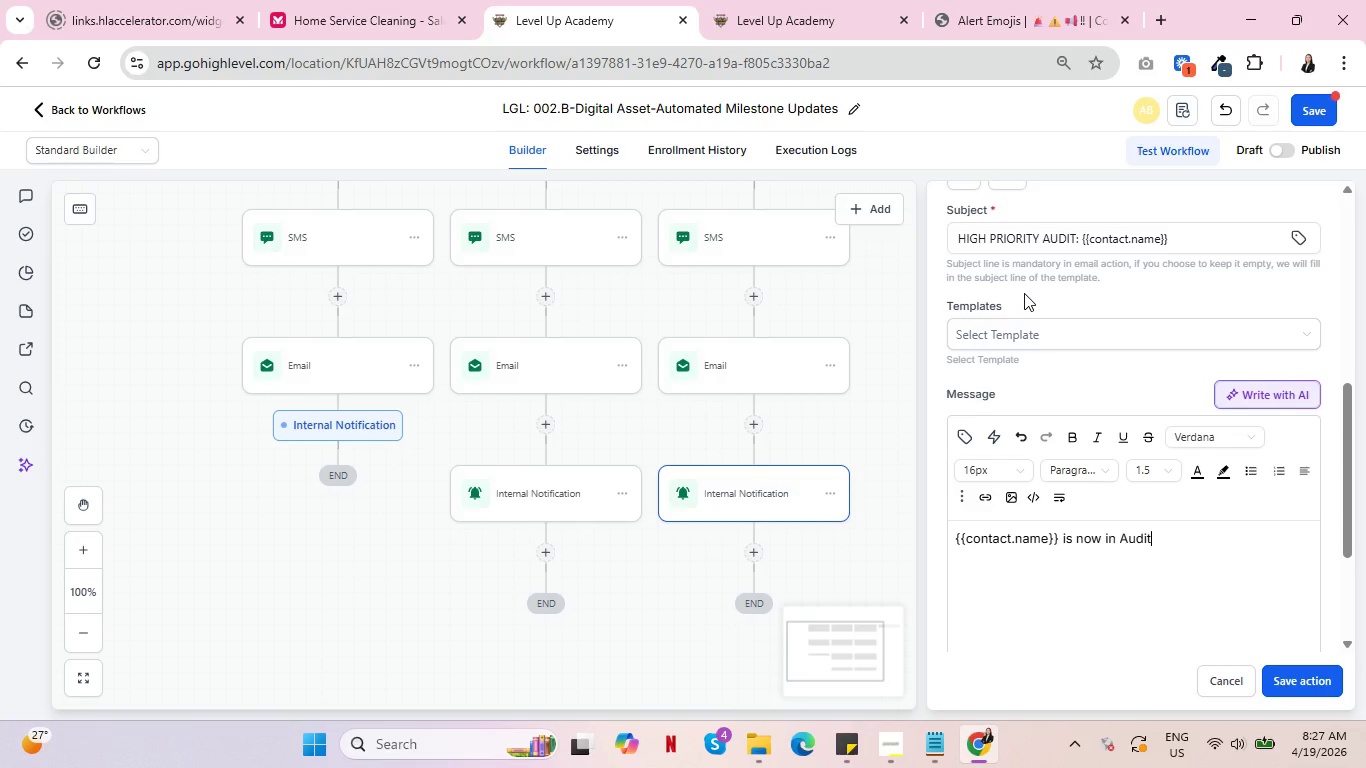 
key(Period)
 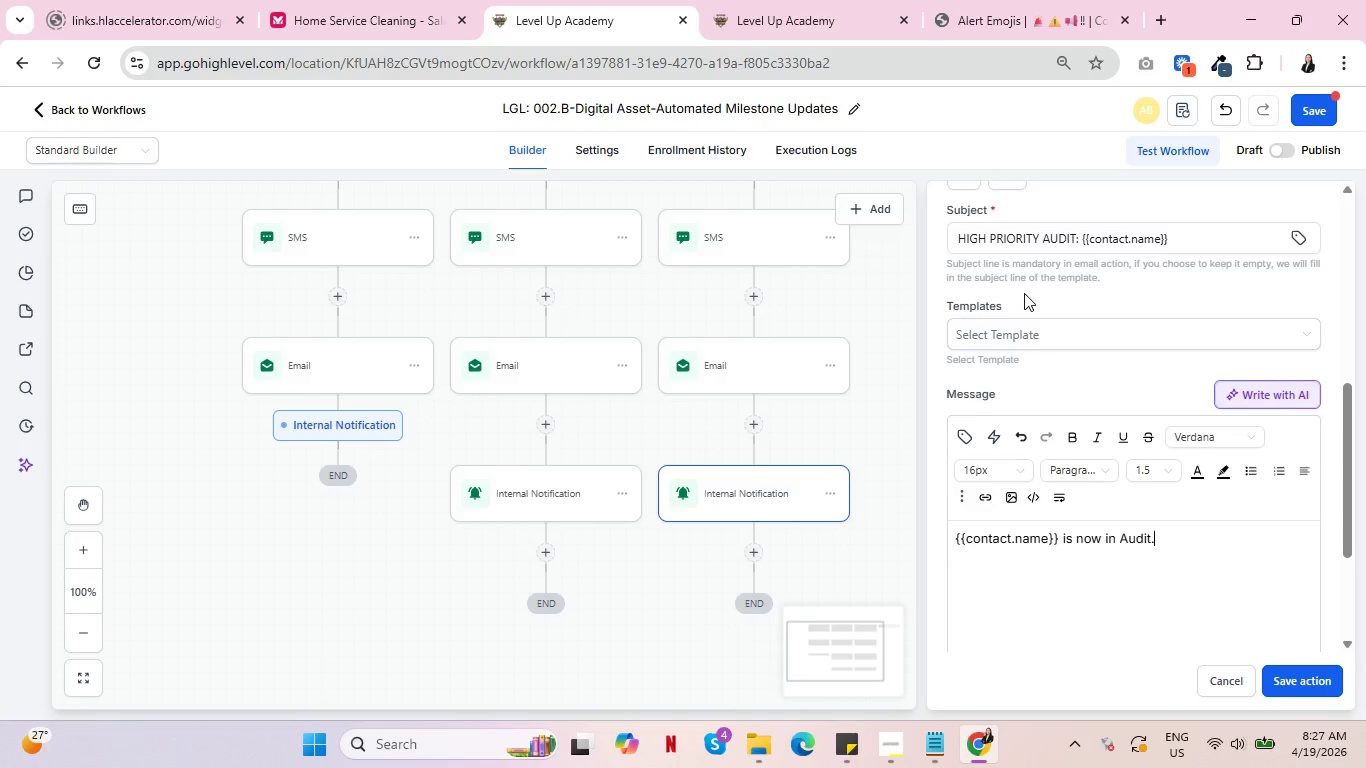 
key(Enter)
 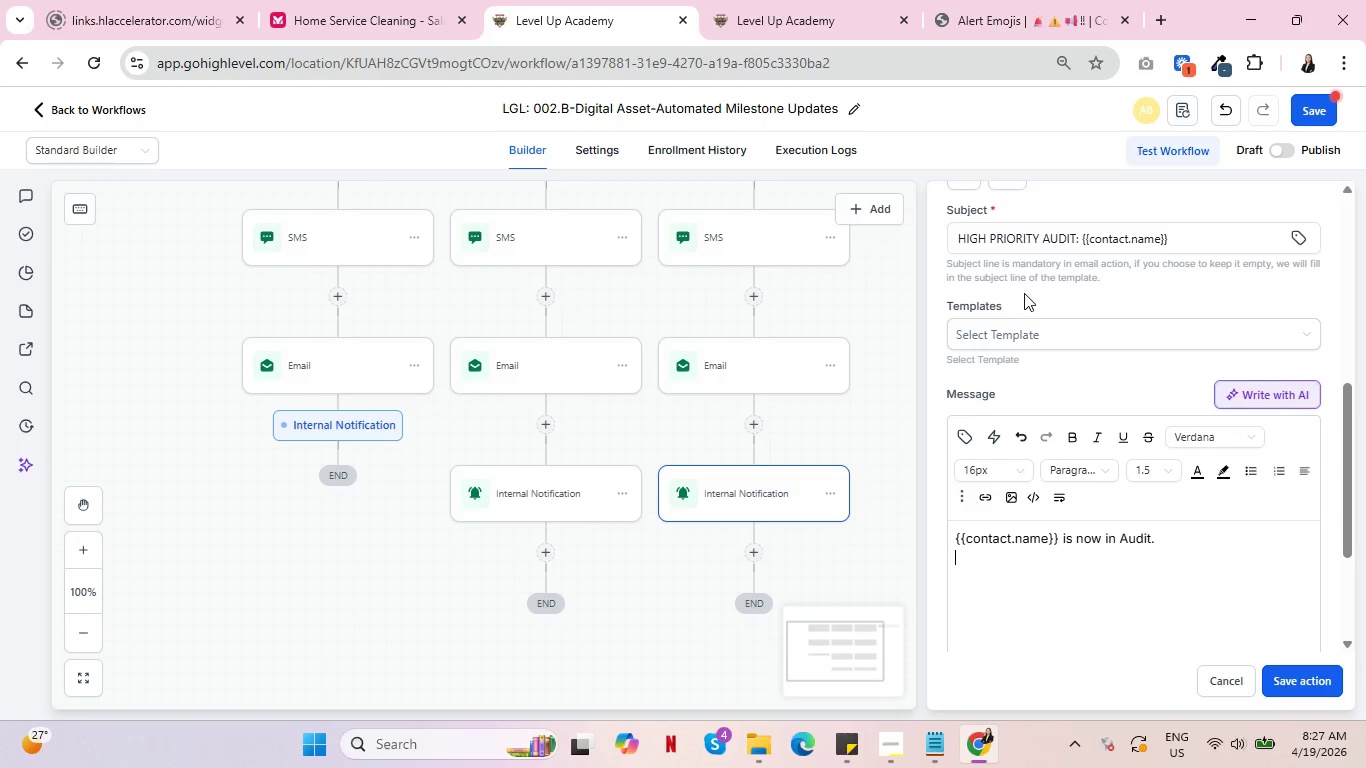 
type(Reach: )
 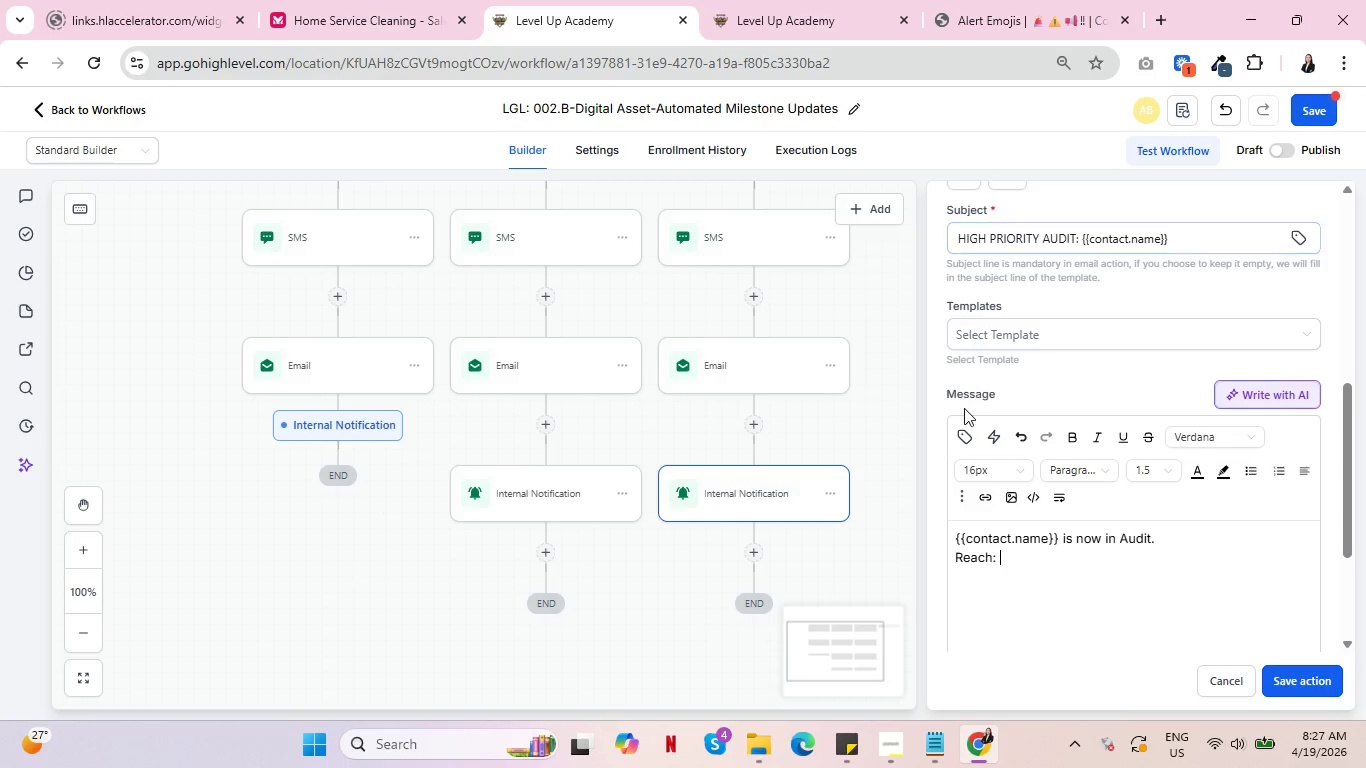 
left_click([959, 430])
 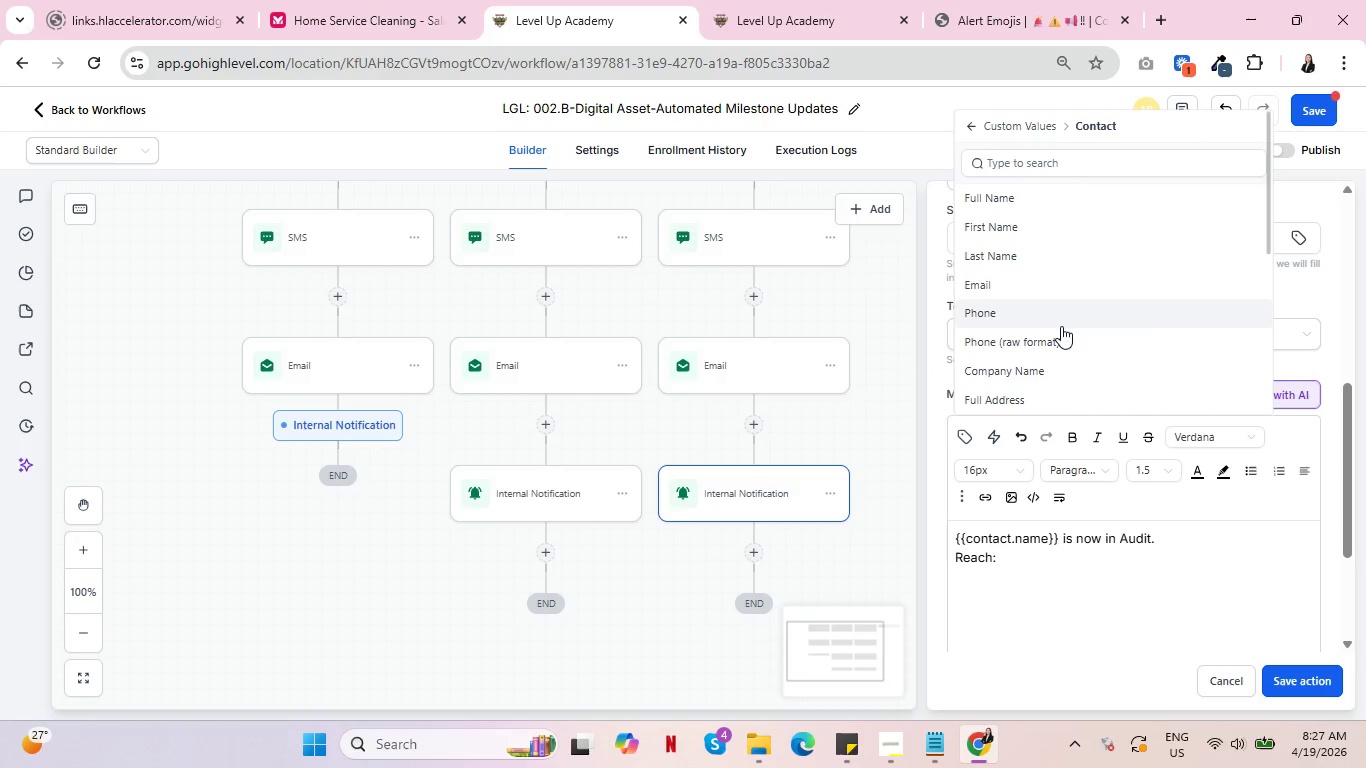 
scroll: coordinate [1059, 338], scroll_direction: down, amount: 6.0
 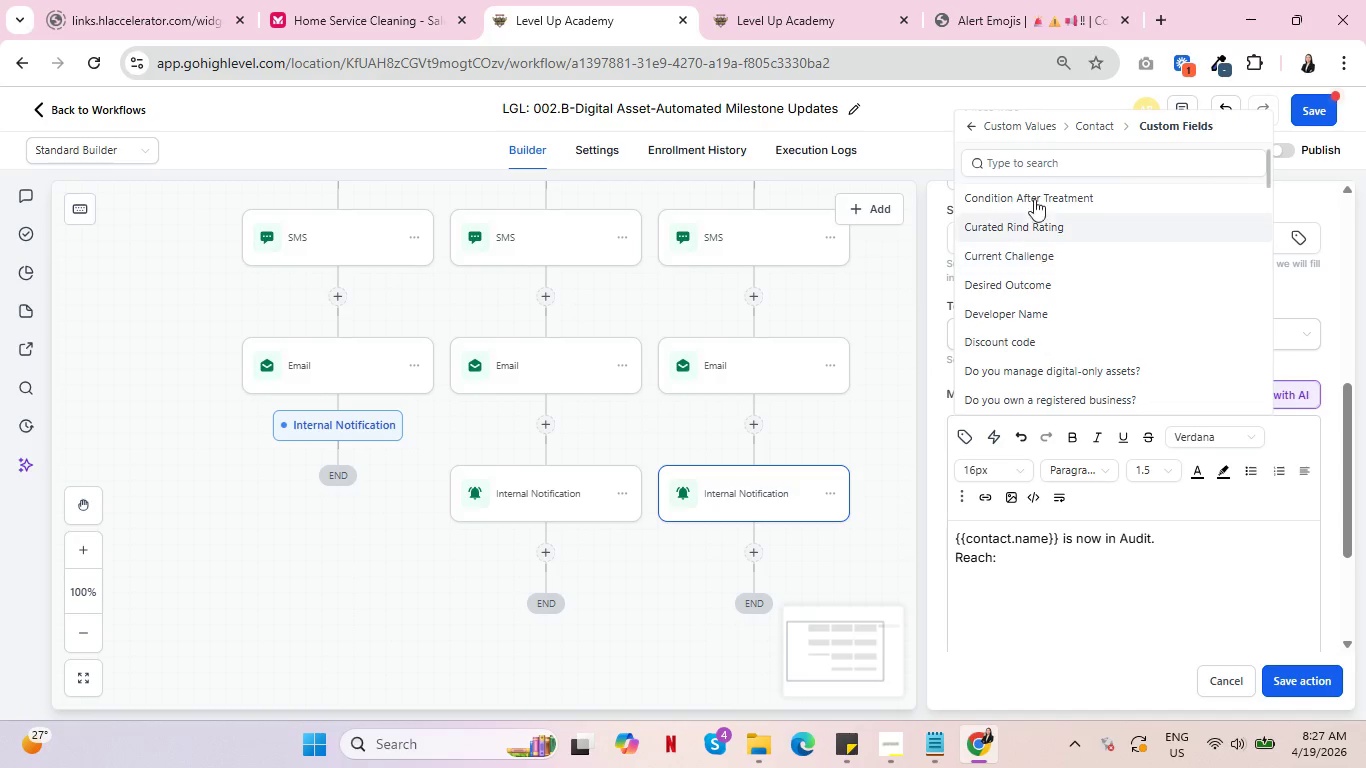 
left_click([1033, 170])
 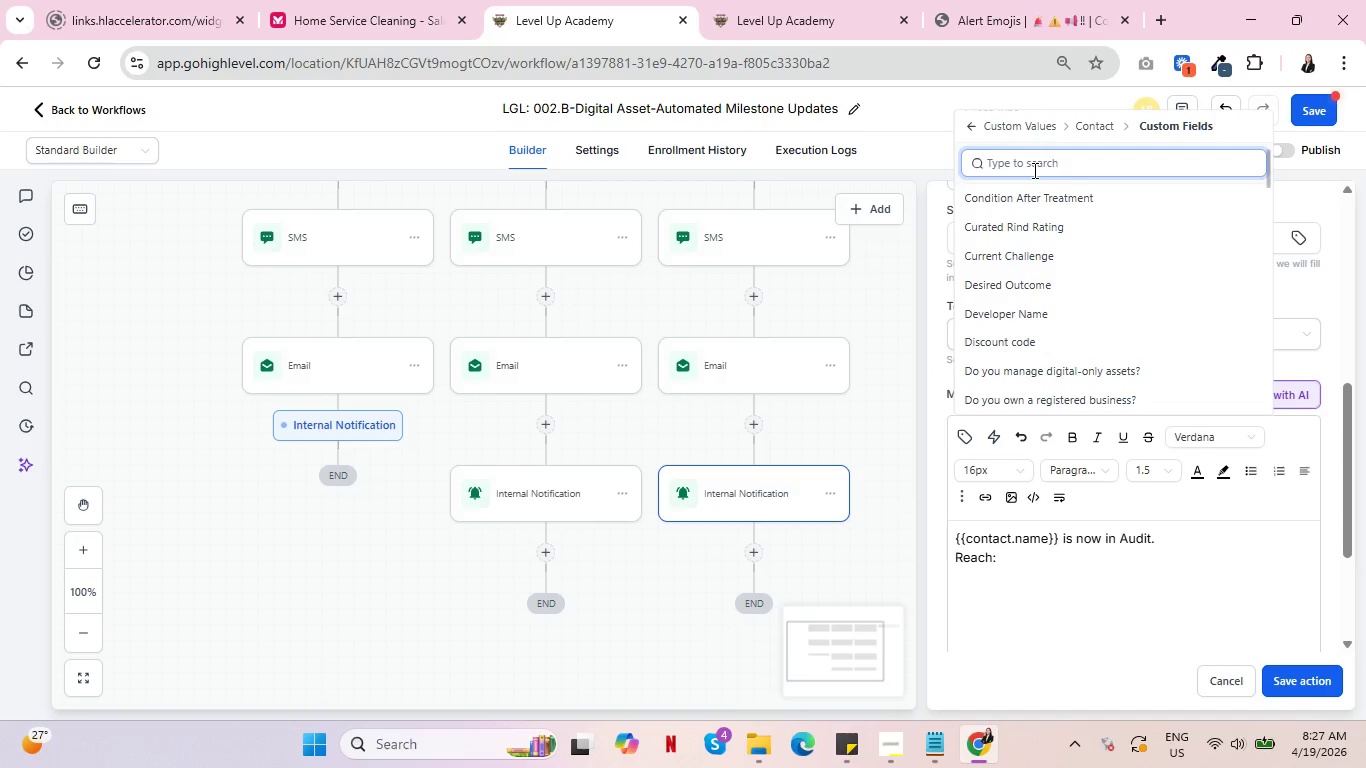 
type(reac)
 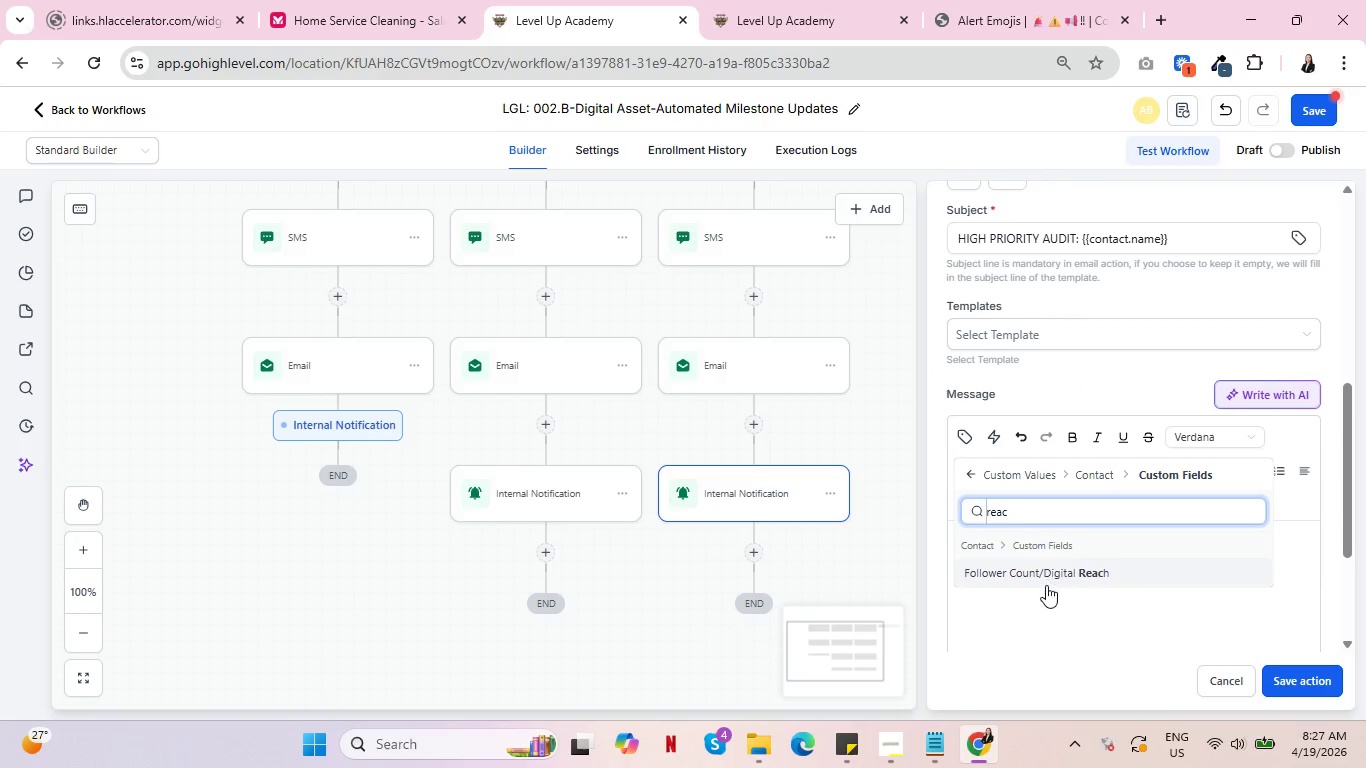 
left_click([1046, 574])
 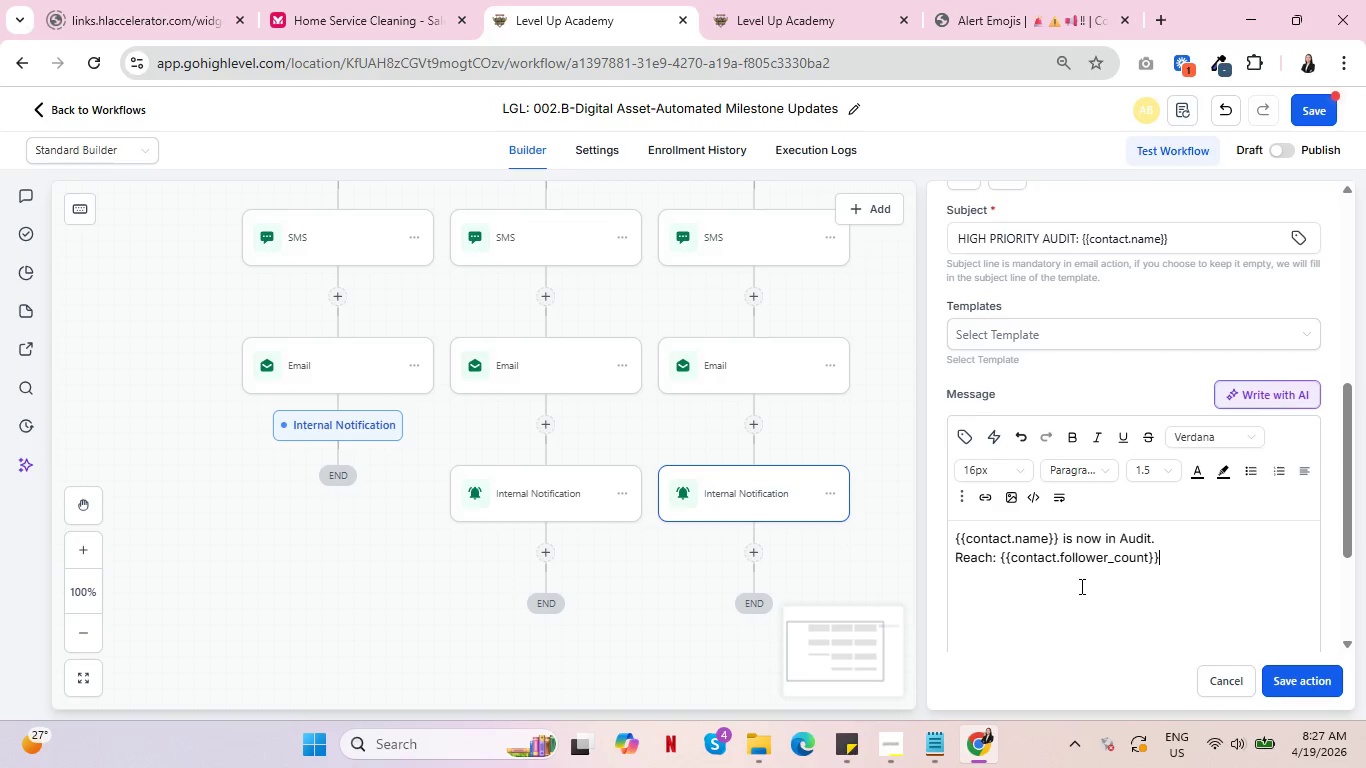 
wait(6.61)
 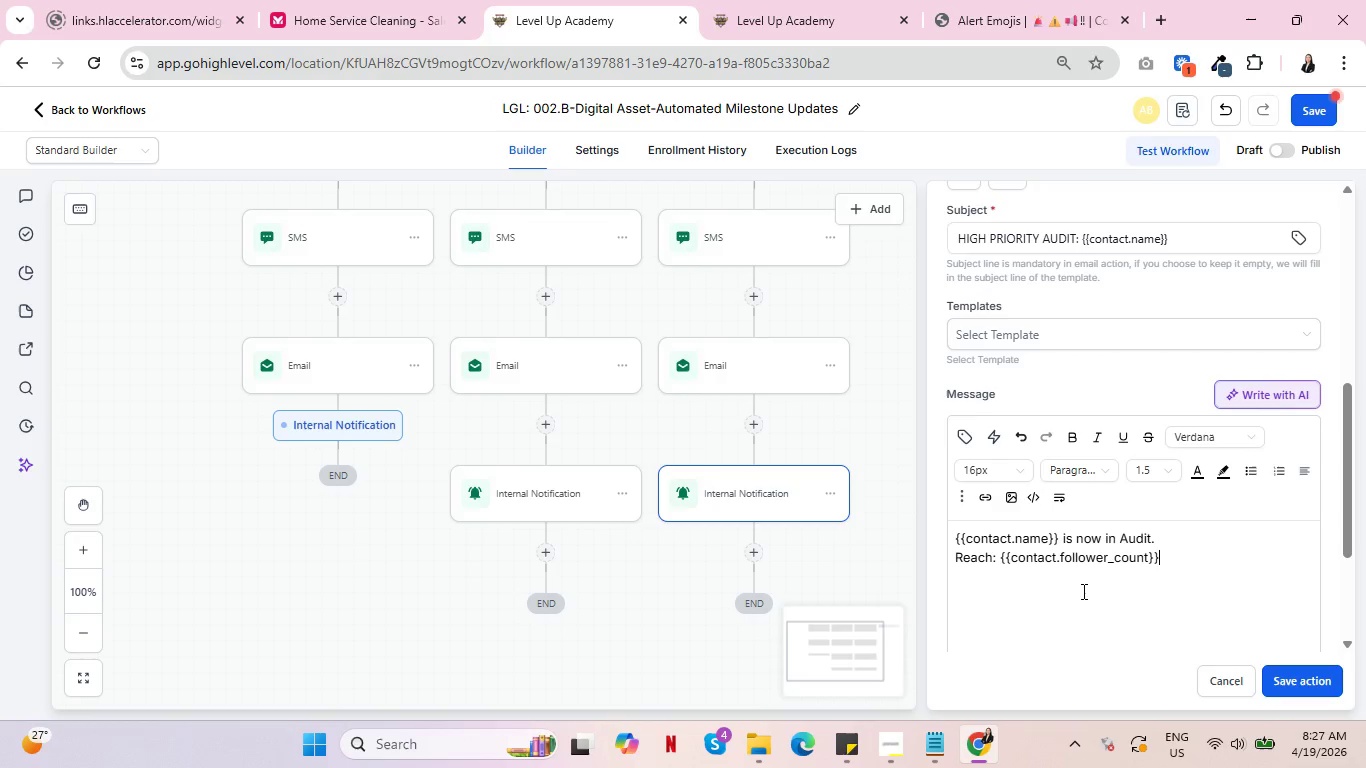 
key(Enter)
 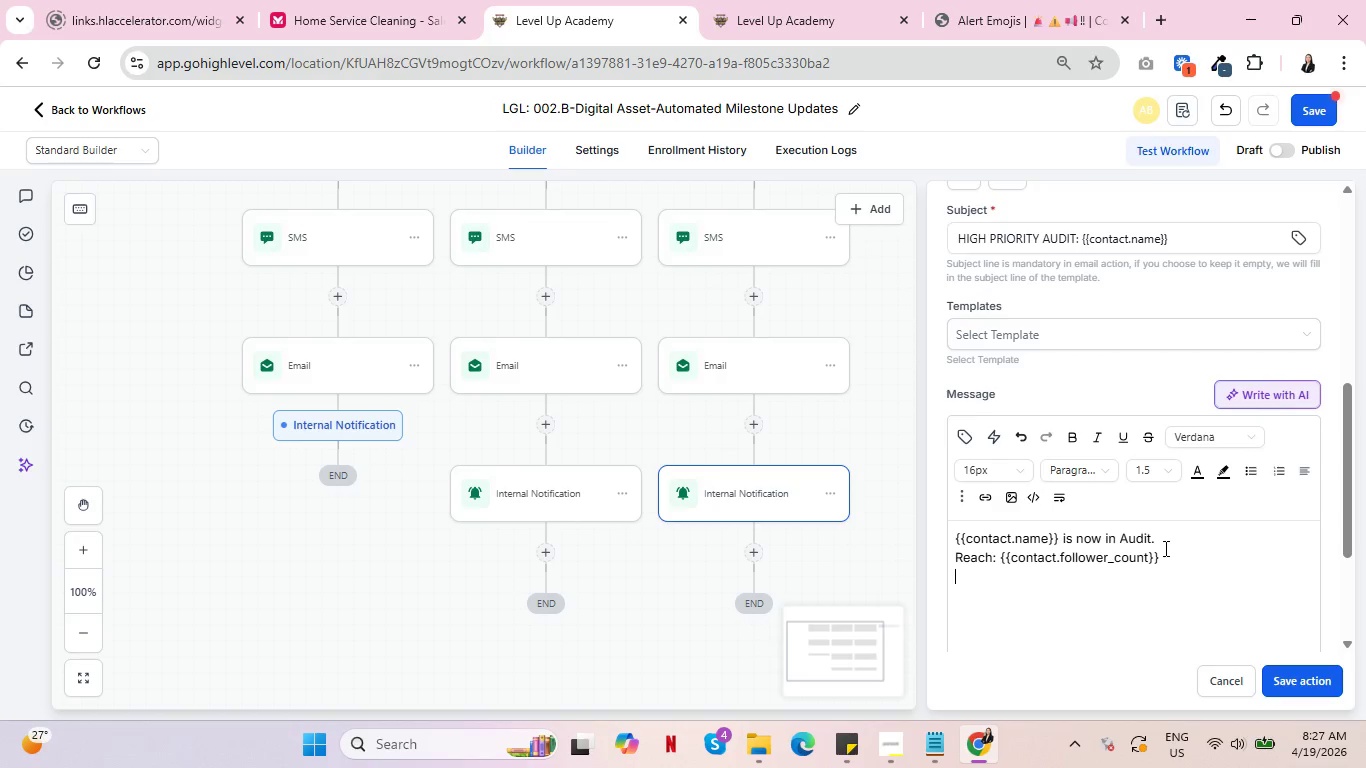 
type(Digital S[eciali)
key(Backspace)
key(Backspace)
key(Backspace)
key(Backspace)
key(Backspace)
key(Backspace)
key(Backspace)
type(p)
key(Backspace)
type(pecila)
key(Backspace)
type(ias)
key(Backspace)
type(list must veir)
key(Backspace)
key(Backspace)
type(rify all monetization accont )
 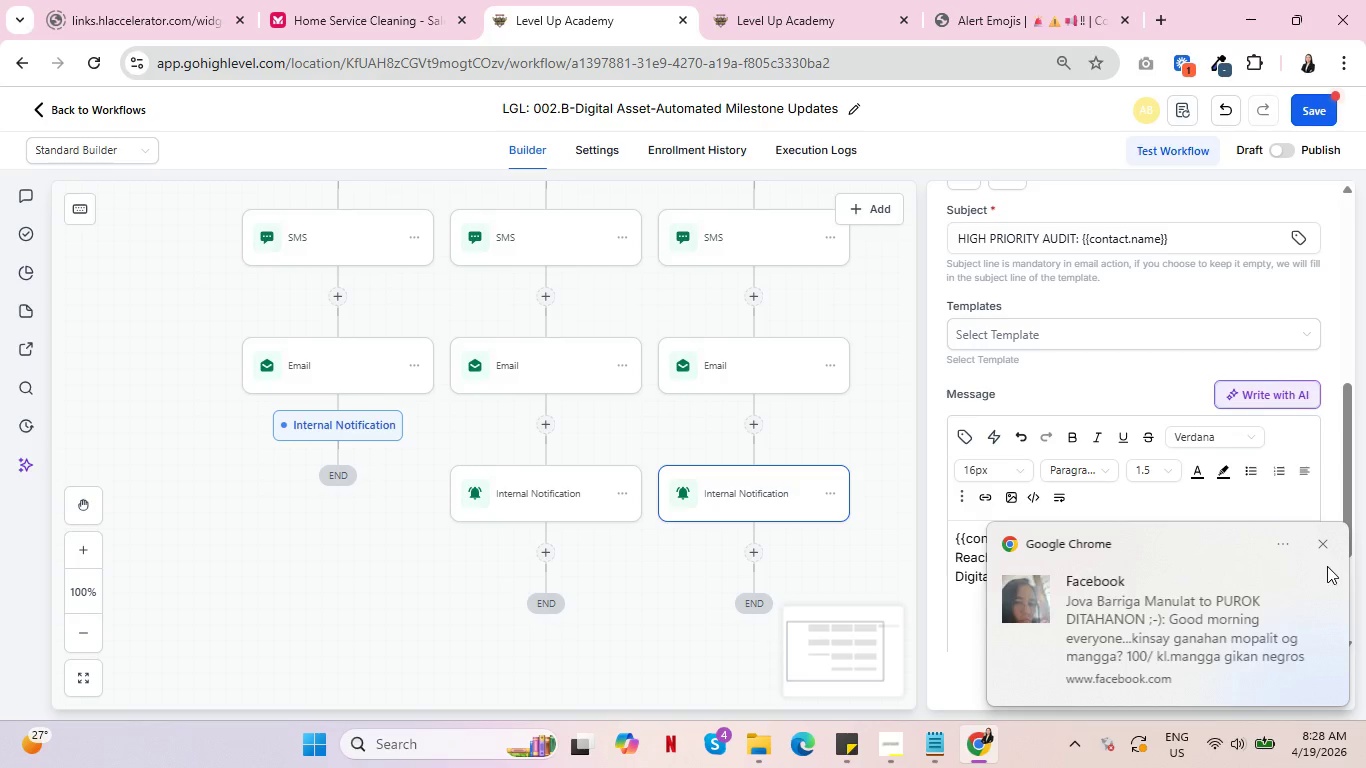 
left_click([1323, 542])
 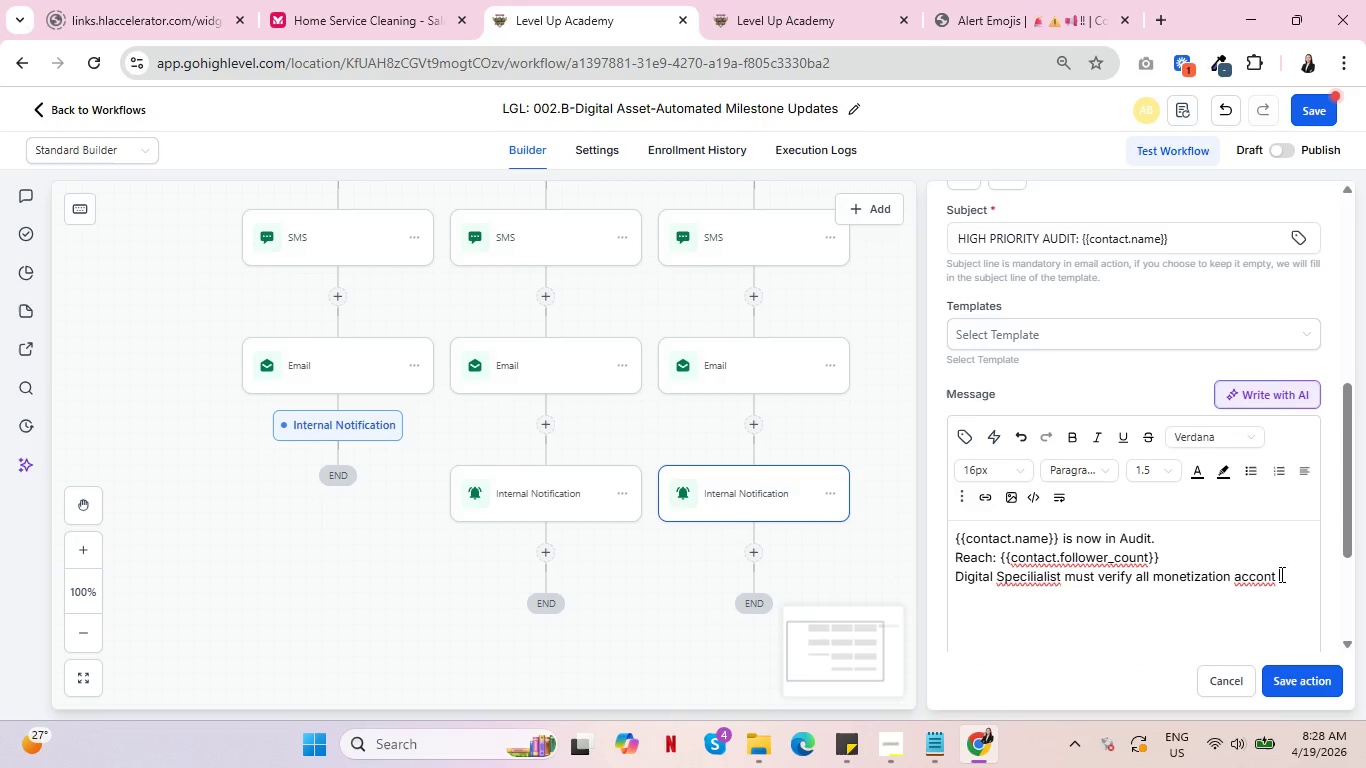 
left_click([1283, 575])
 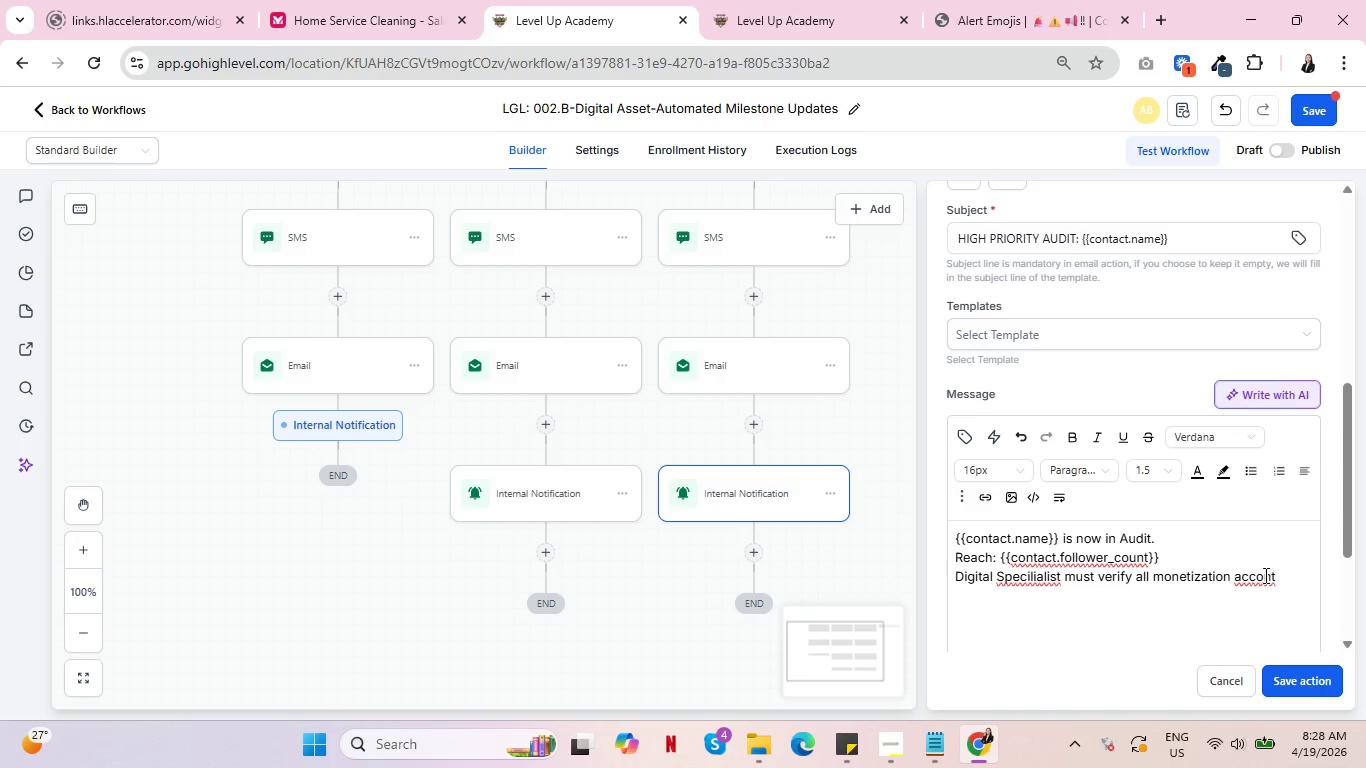 
double_click([1264, 575])
 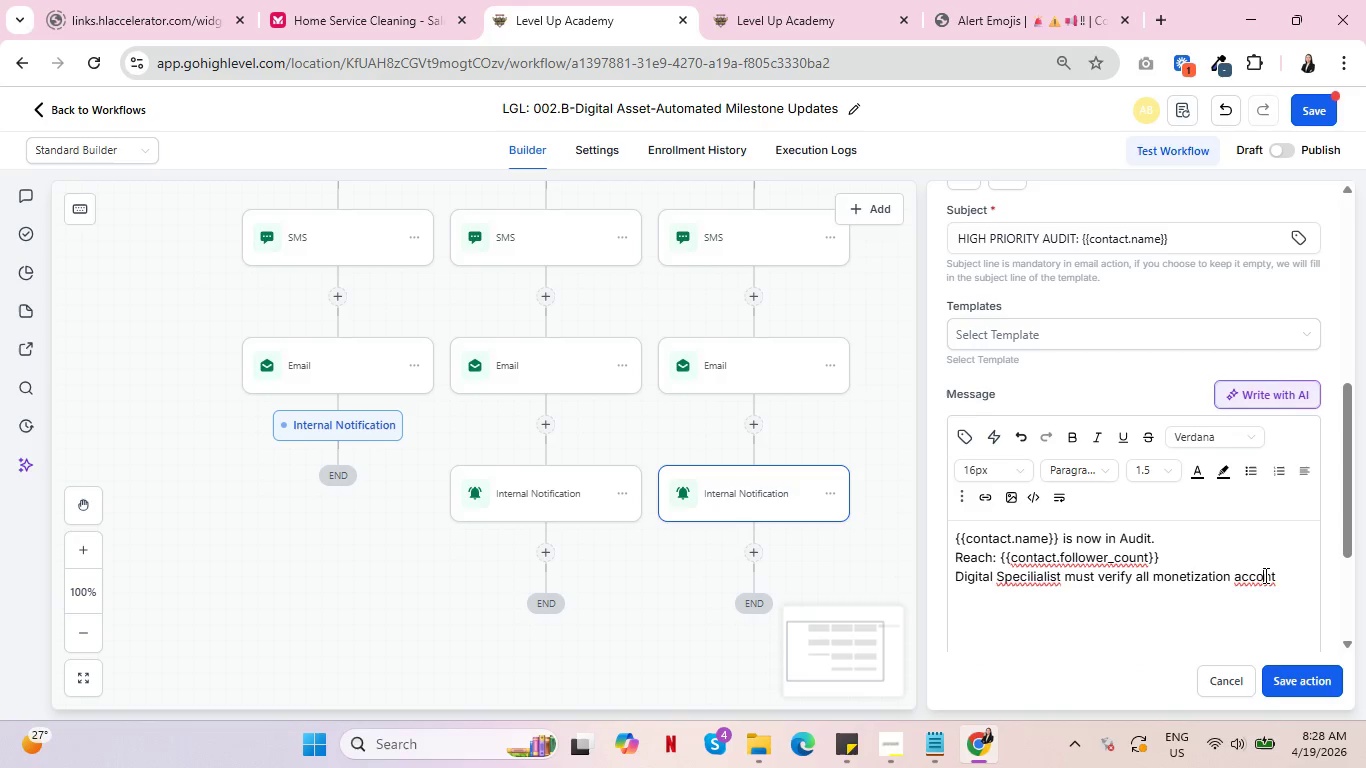 
key(U)
 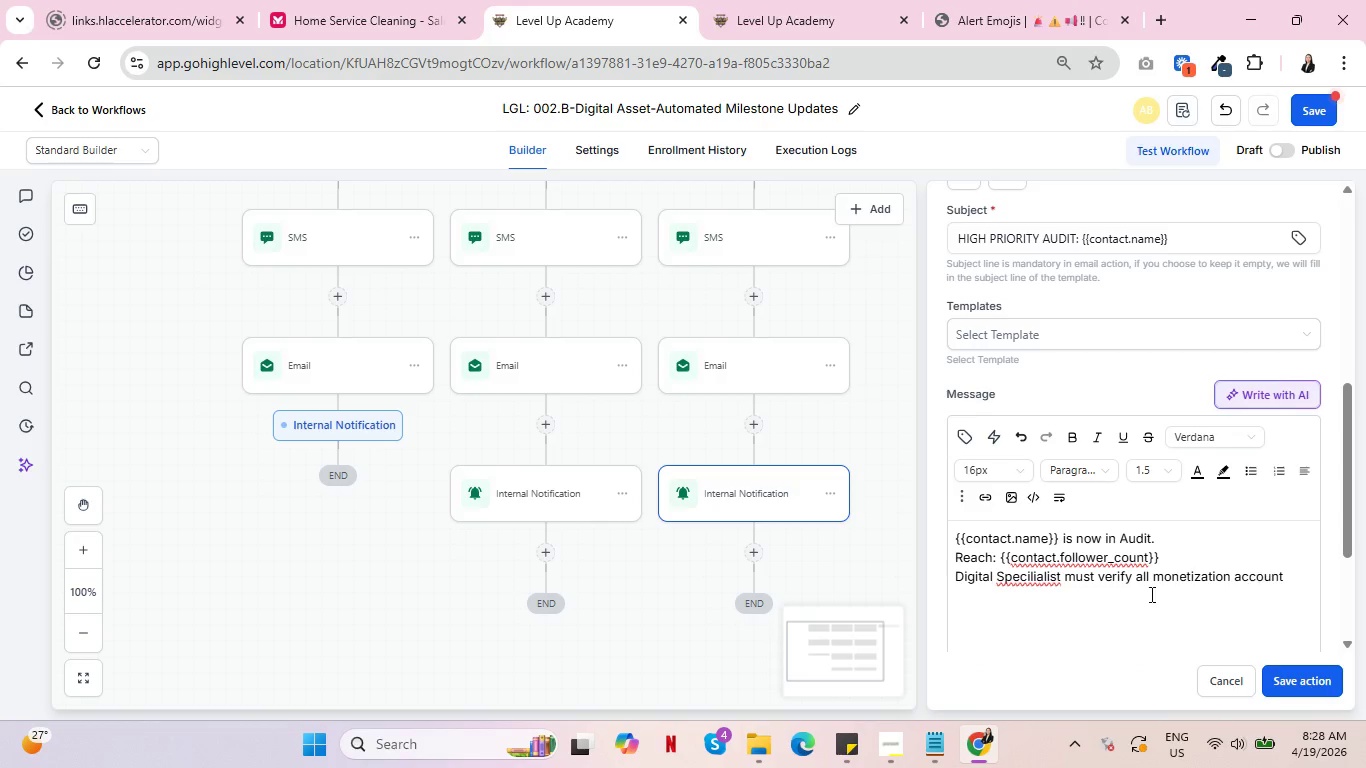 
right_click([1034, 578])
 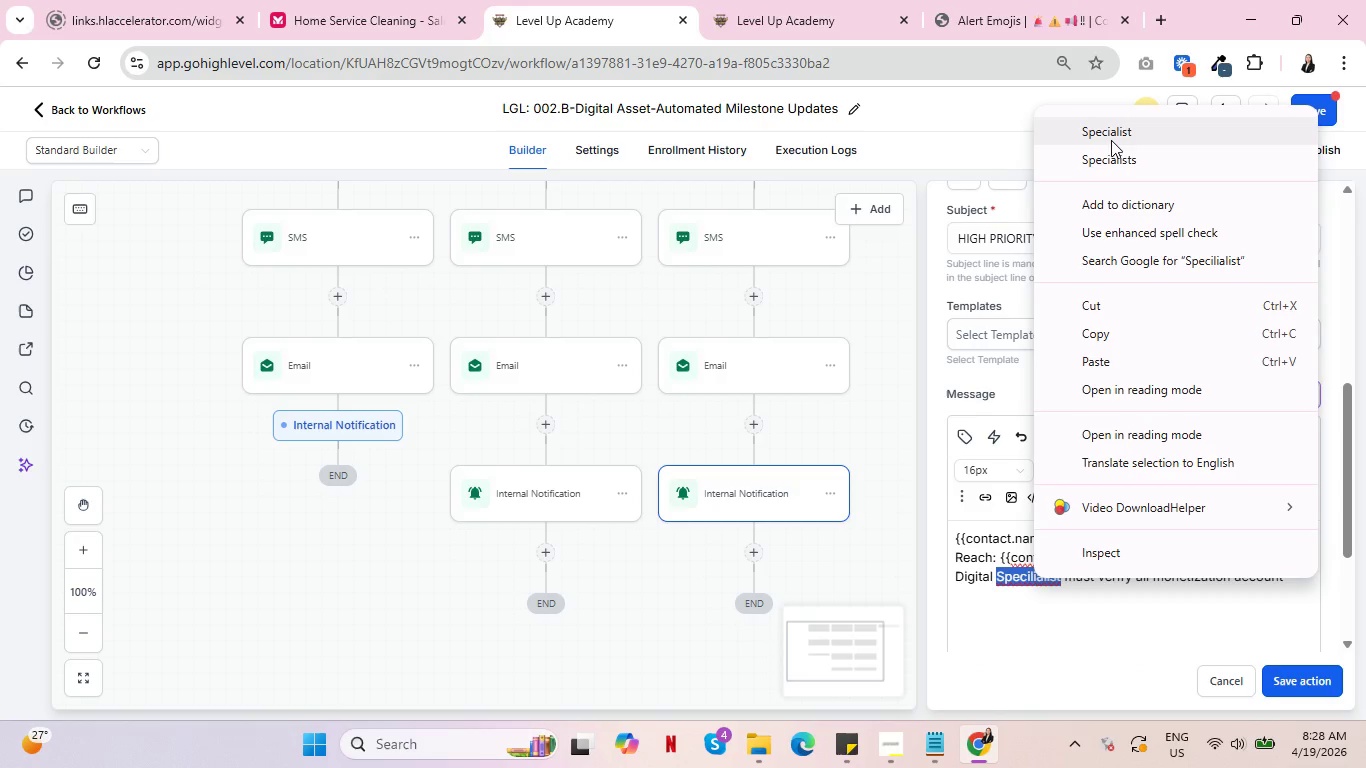 
left_click([1110, 137])
 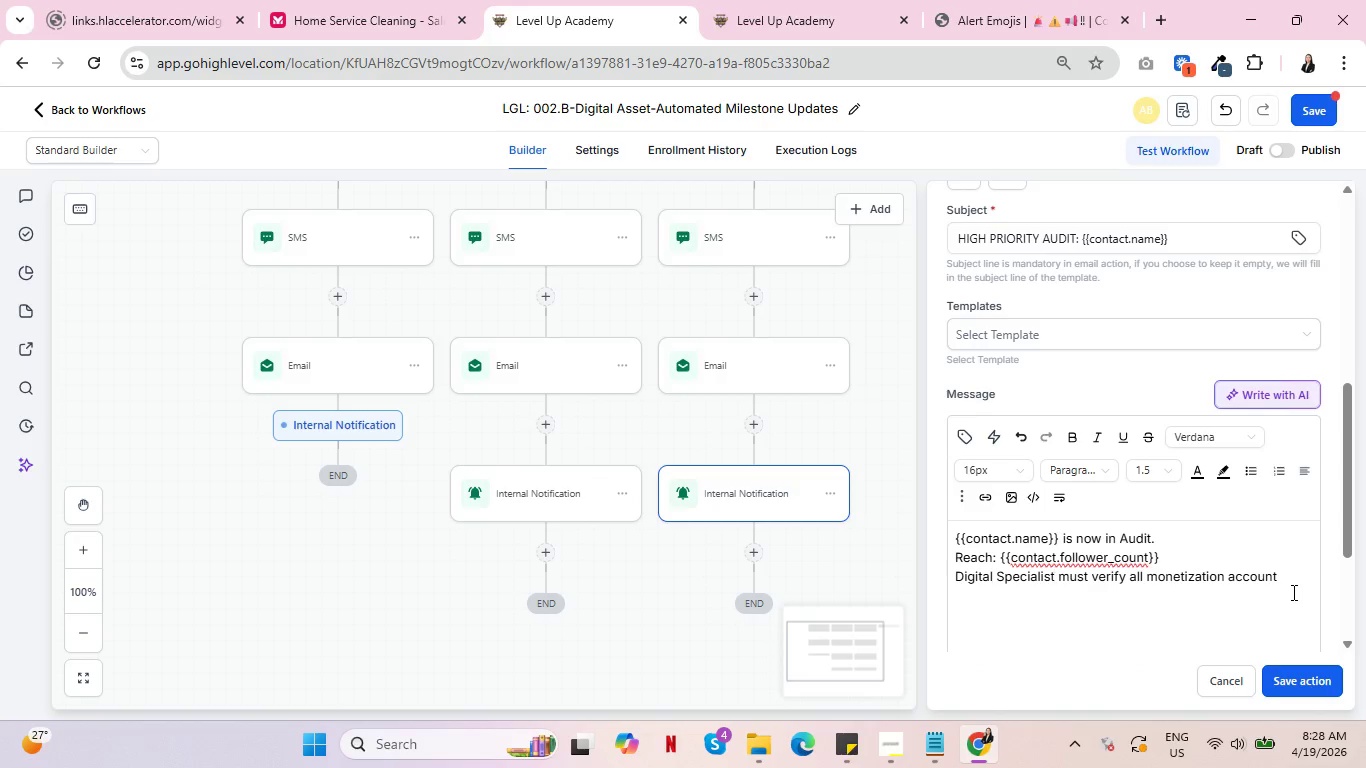 
left_click([1283, 579])
 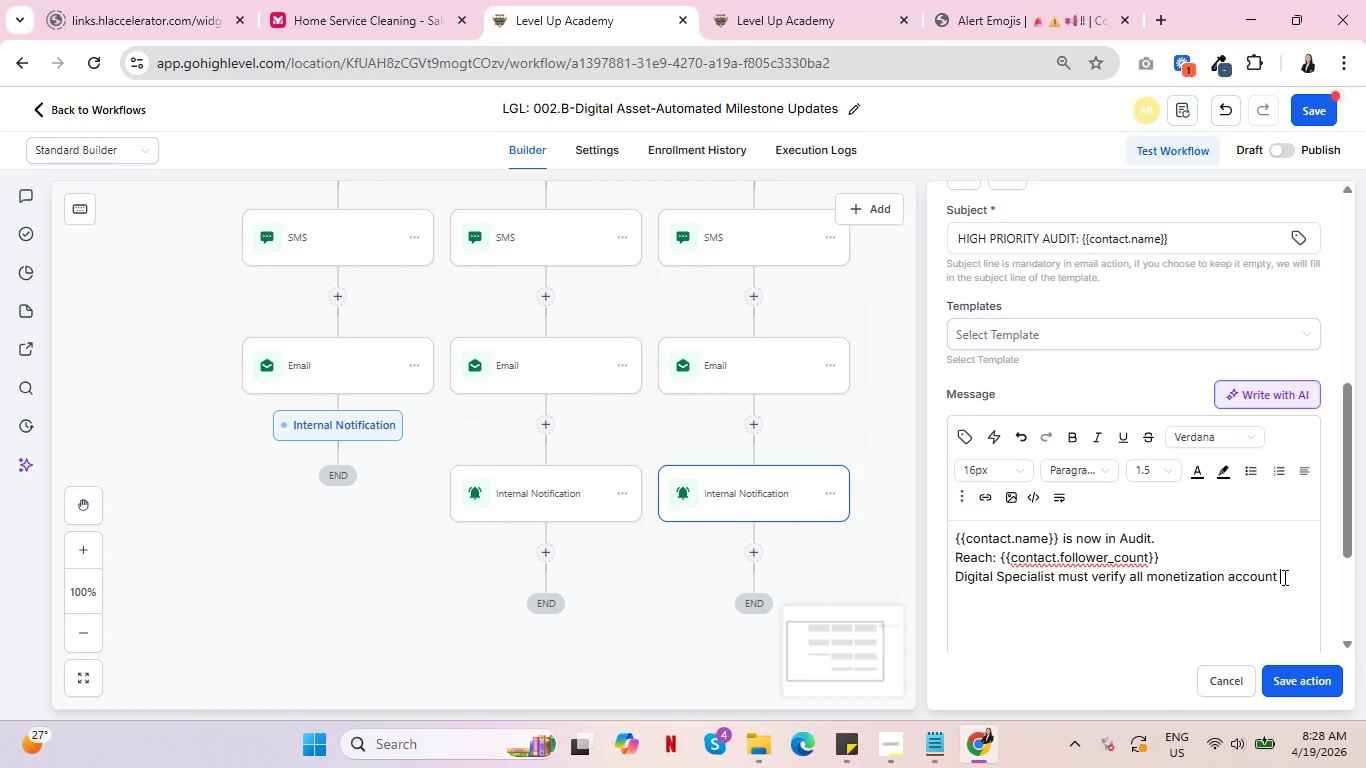 
type(account secuirut)
key(Backspace)
key(Backspace)
key(Backspace)
key(Backspace)
type(rity today.)
 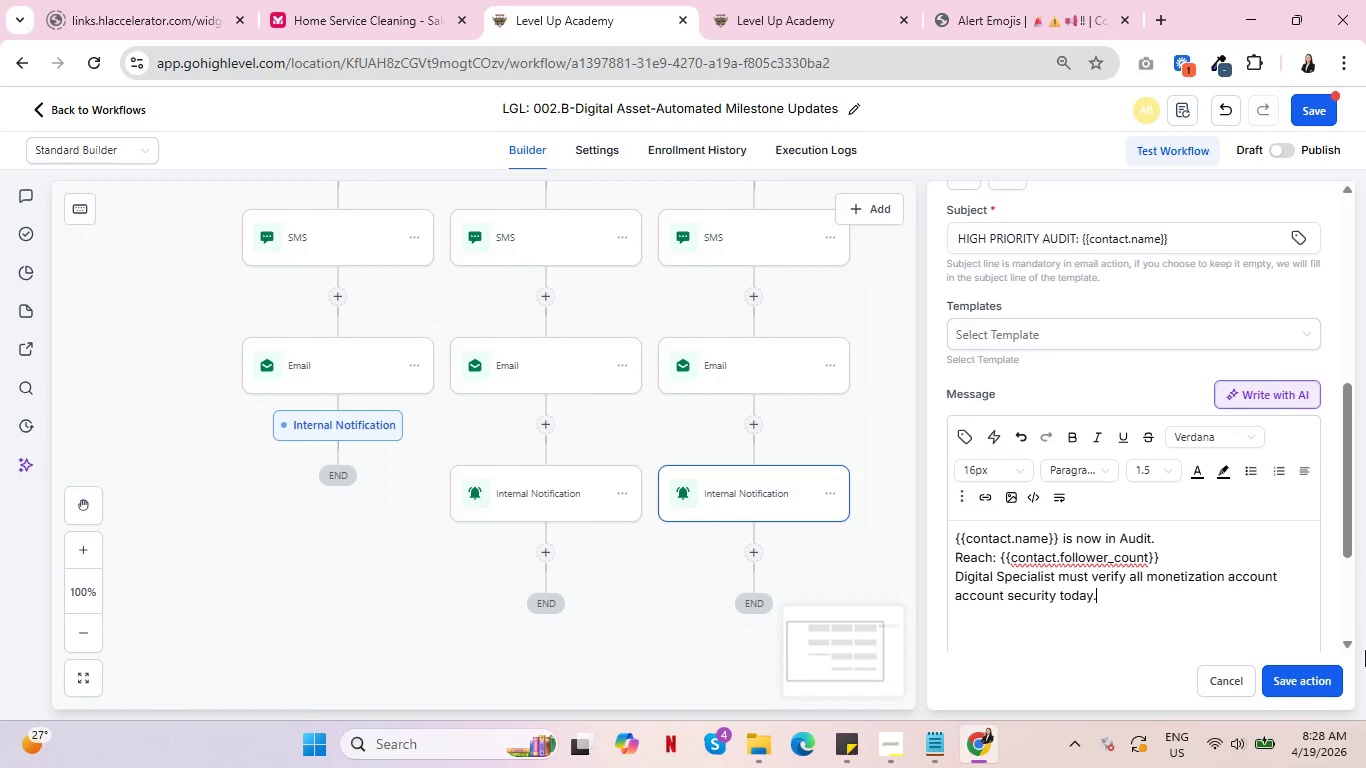 
left_click([1302, 680])
 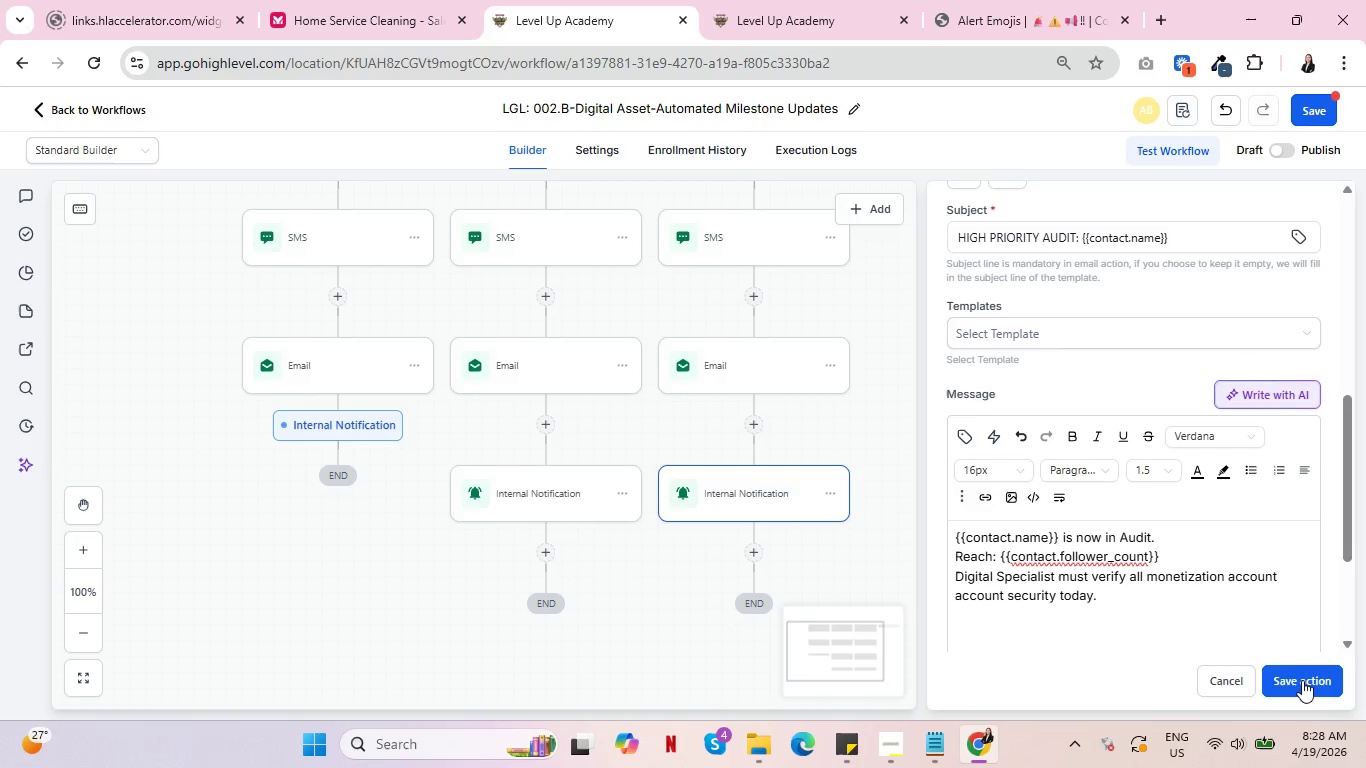 
scroll: coordinate [1230, 481], scroll_direction: up, amount: 3.0
 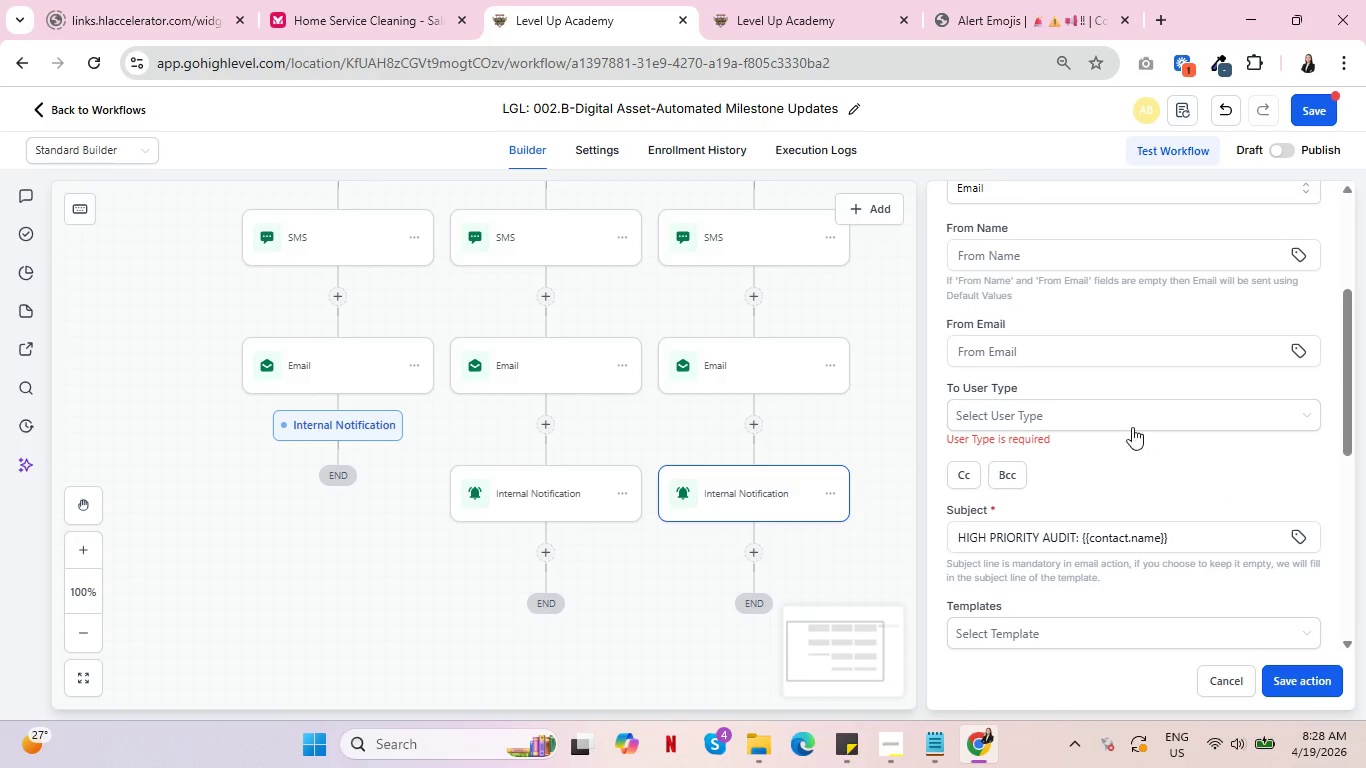 
left_click([1129, 419])
 